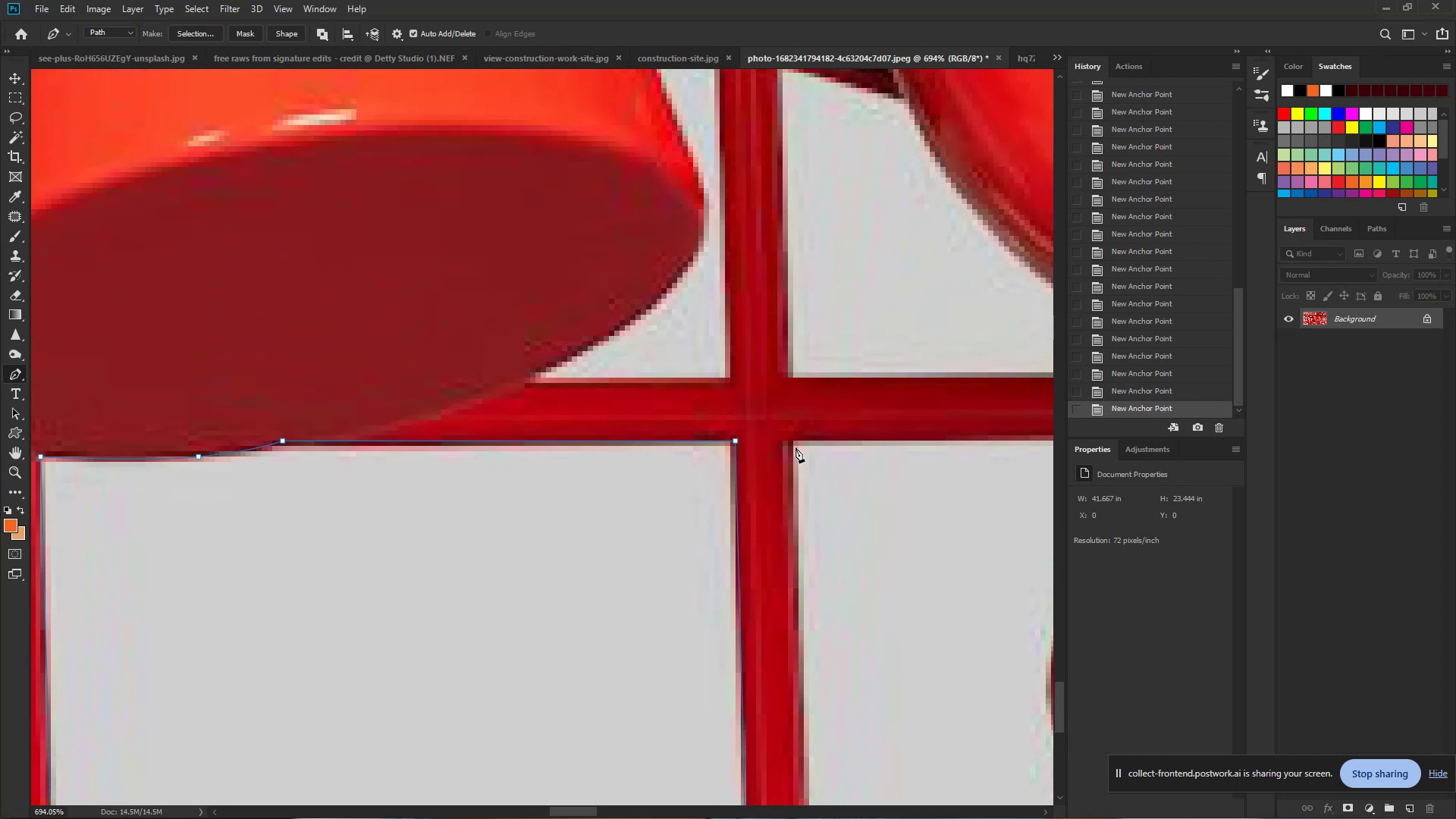 
left_click_drag(start_coordinate=[905, 328], to_coordinate=[827, 780])
 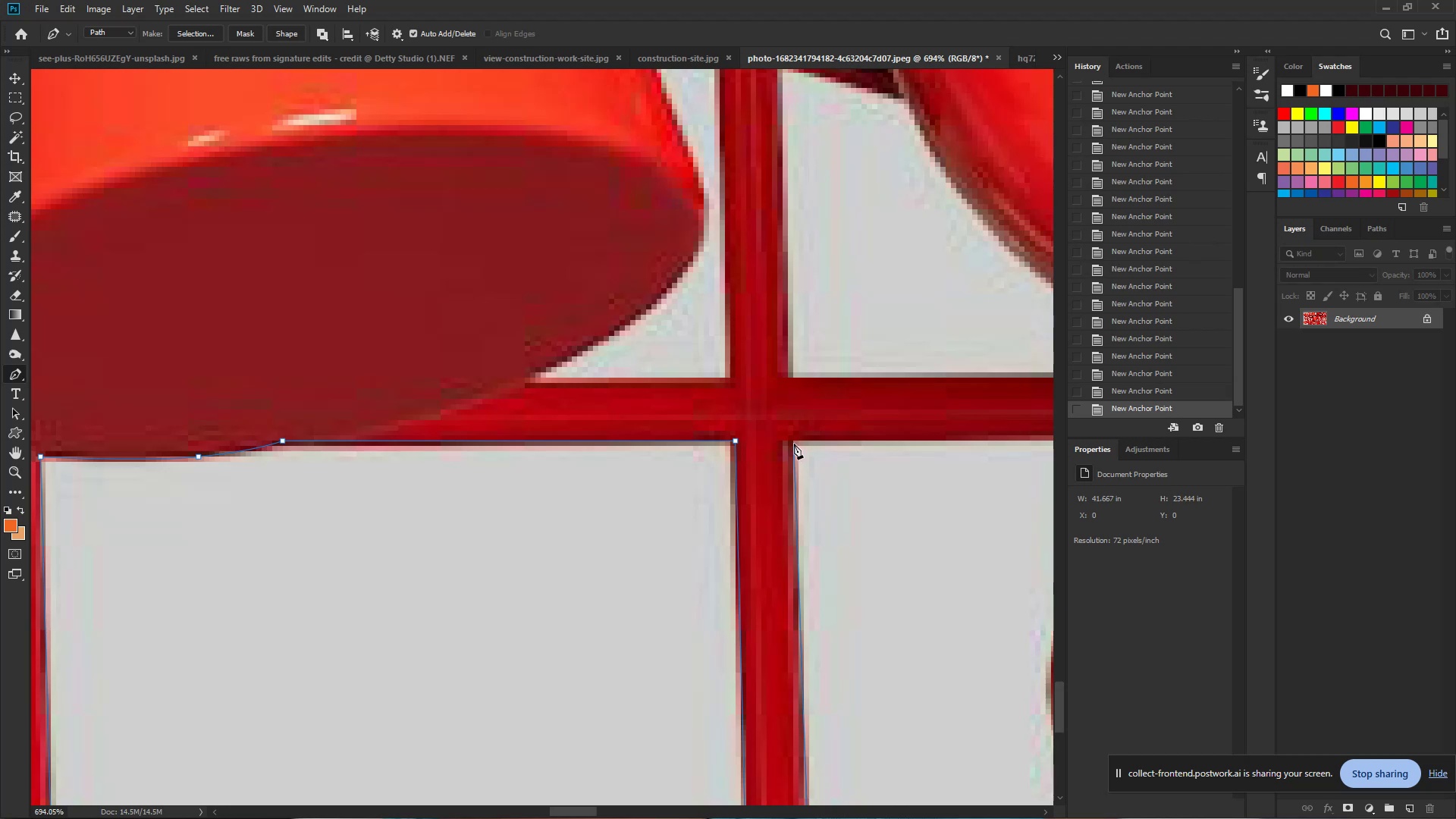 
left_click([794, 444])
 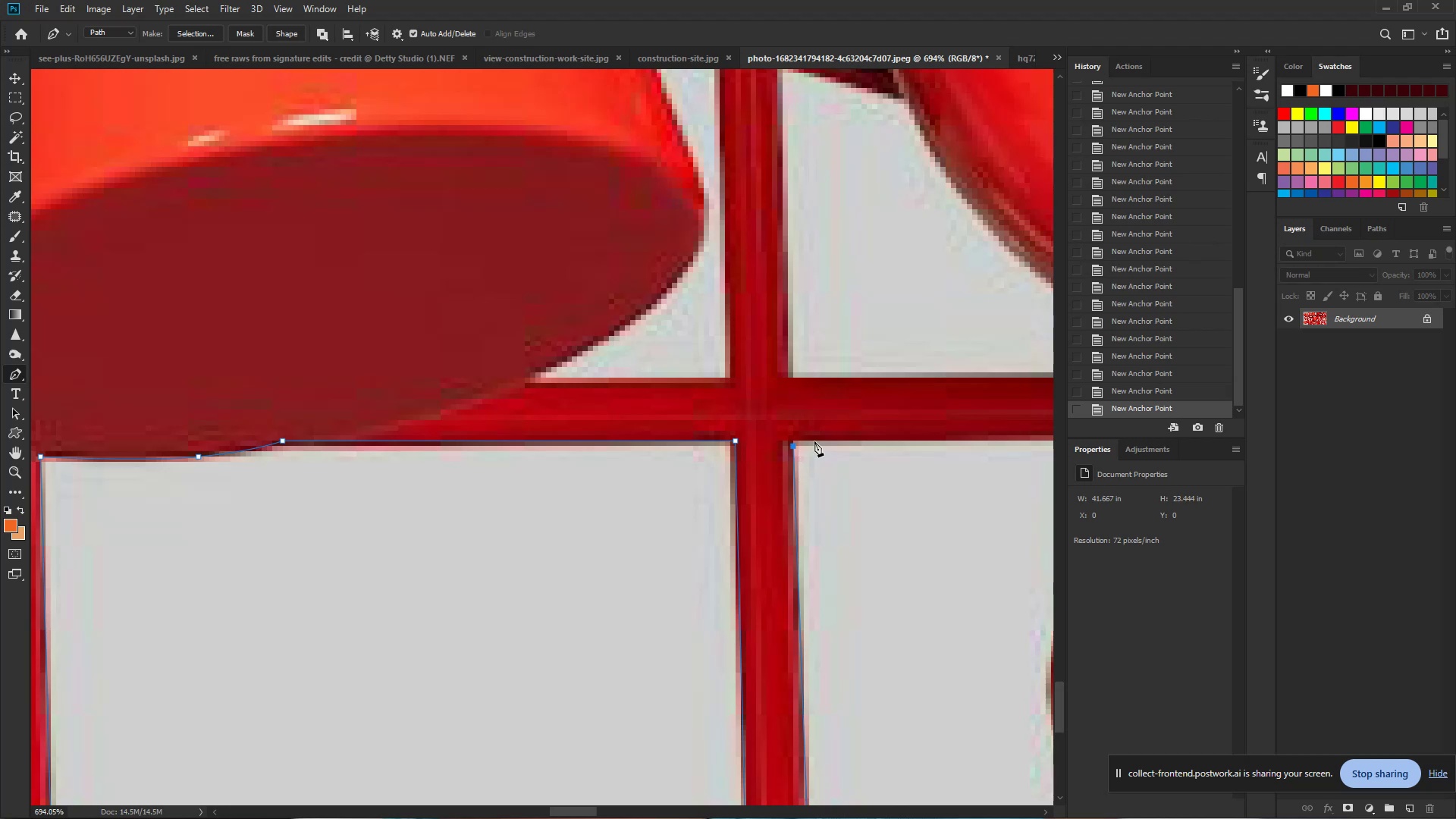 
hold_key(key=Space, duration=0.86)
 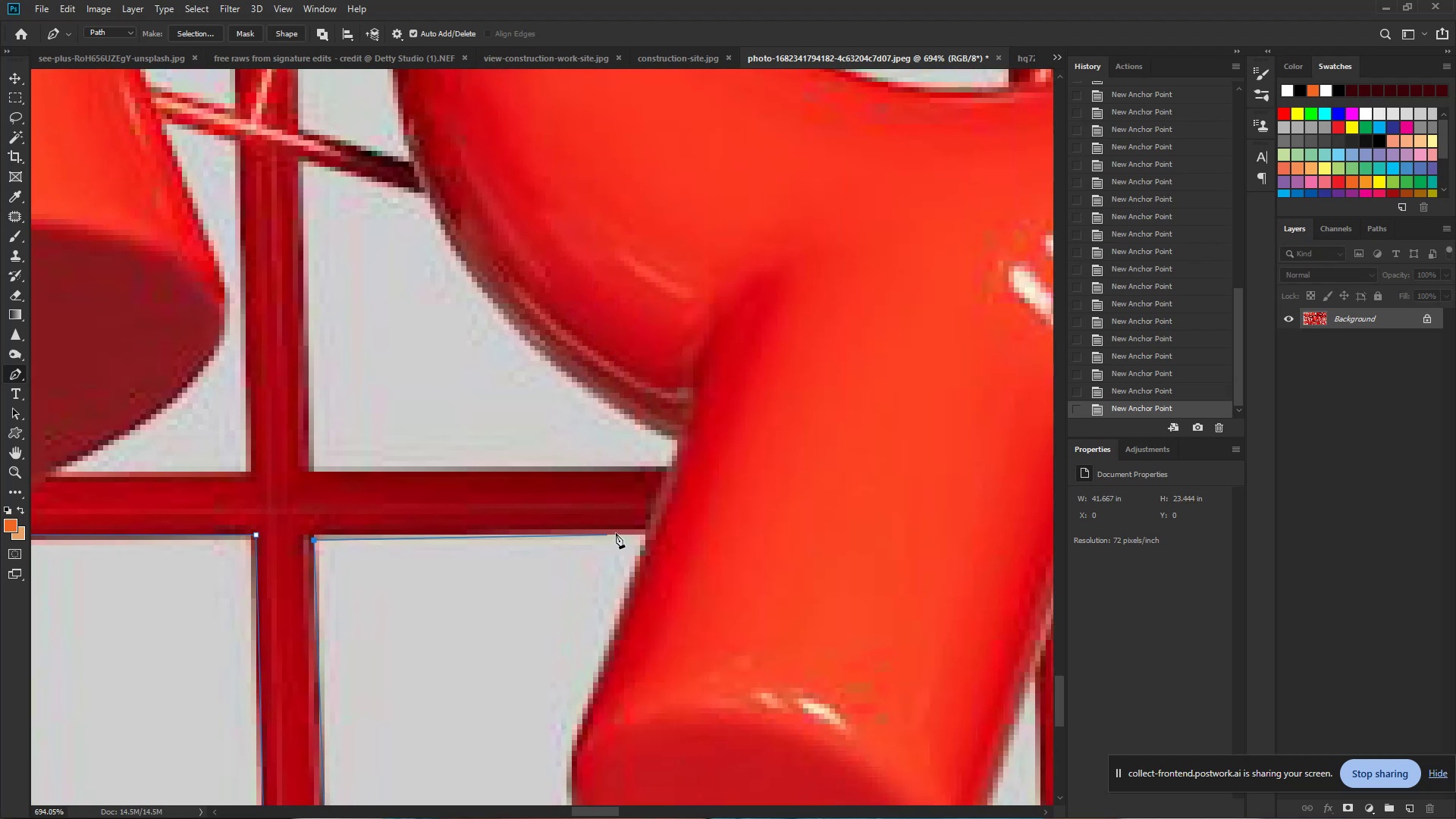 
left_click_drag(start_coordinate=[855, 445], to_coordinate=[375, 539])
 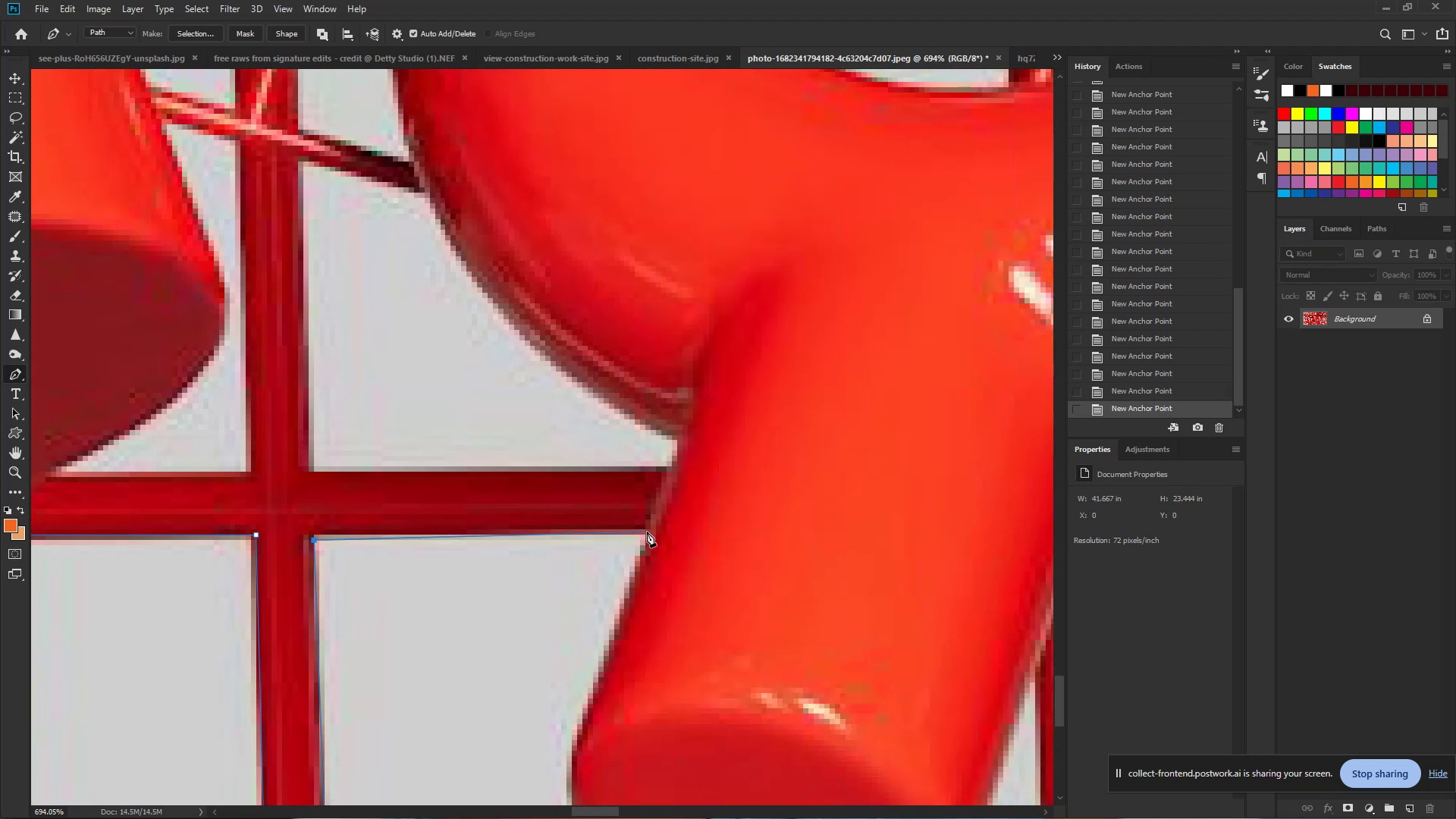 
key(Control+Z)
 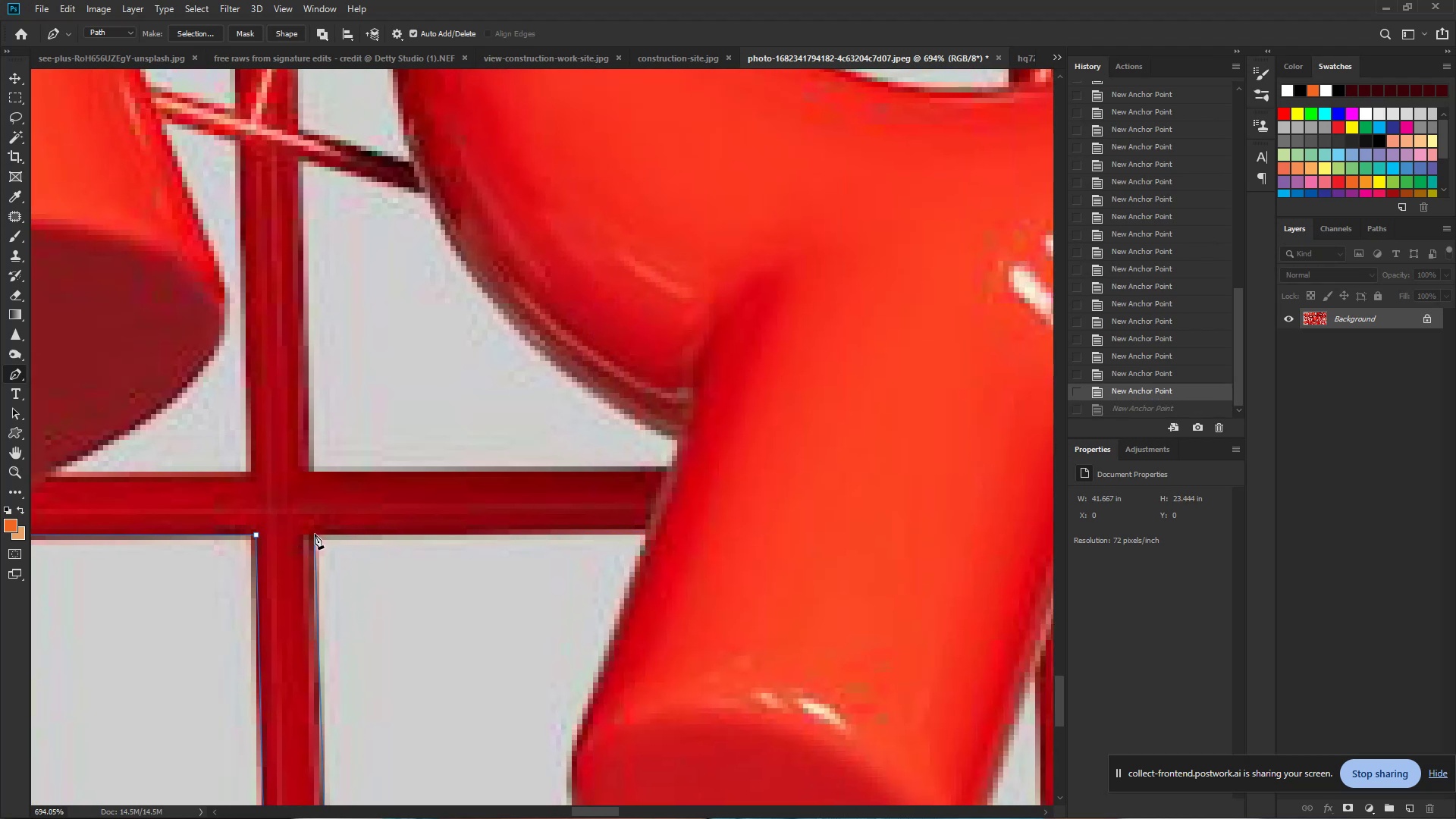 
left_click([315, 535])
 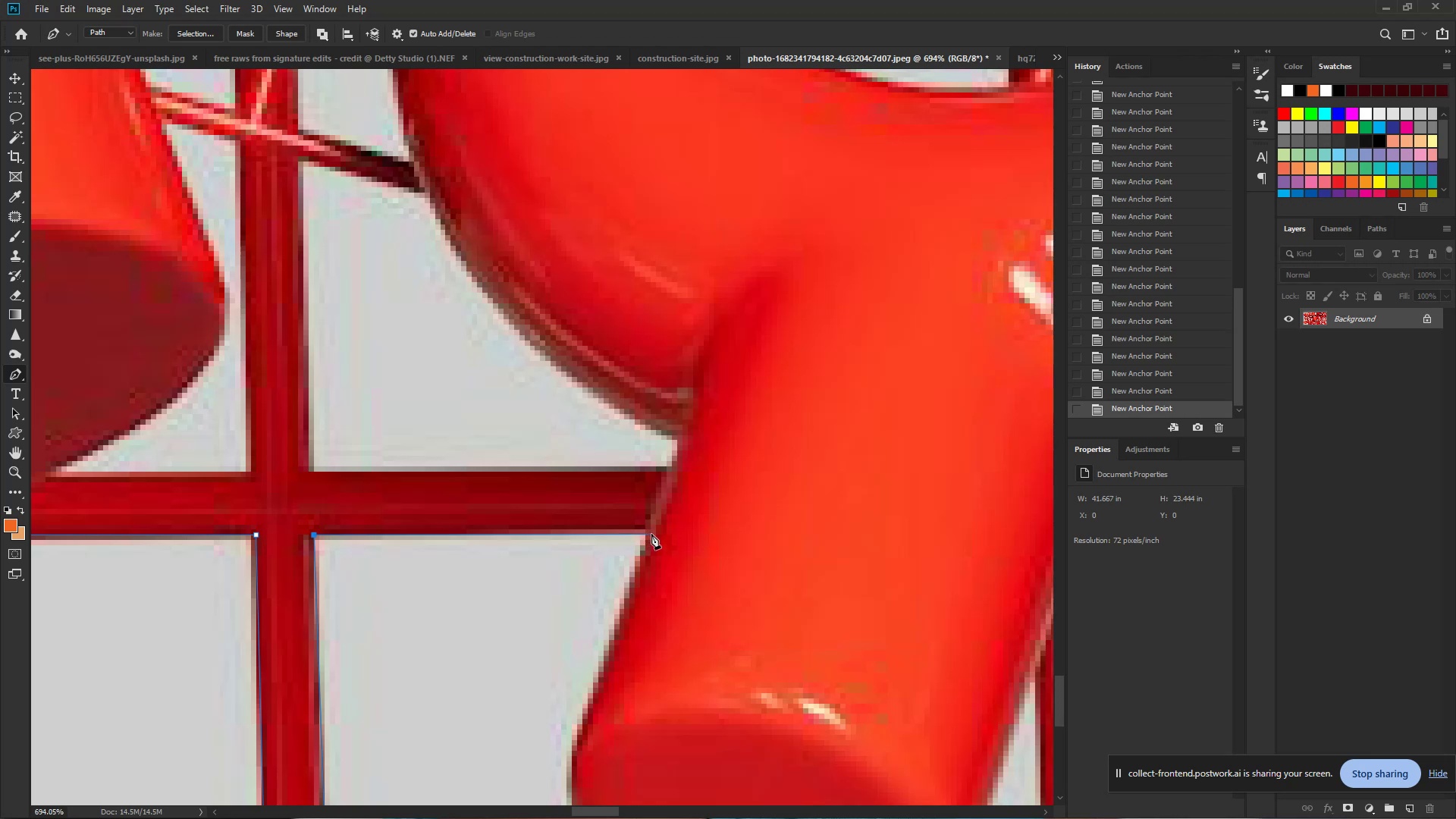 
left_click([648, 534])
 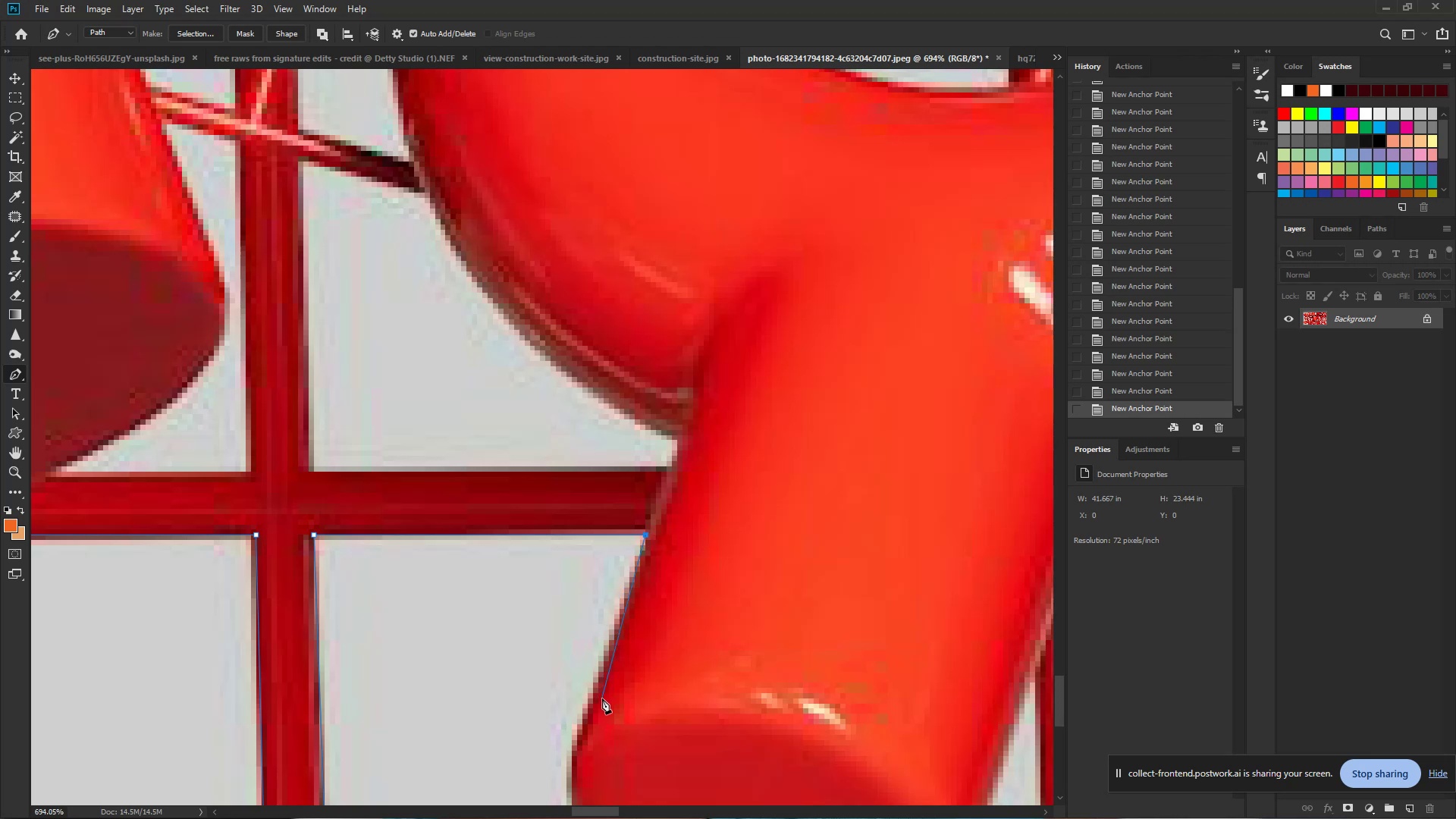 
hold_key(key=Space, duration=0.89)
 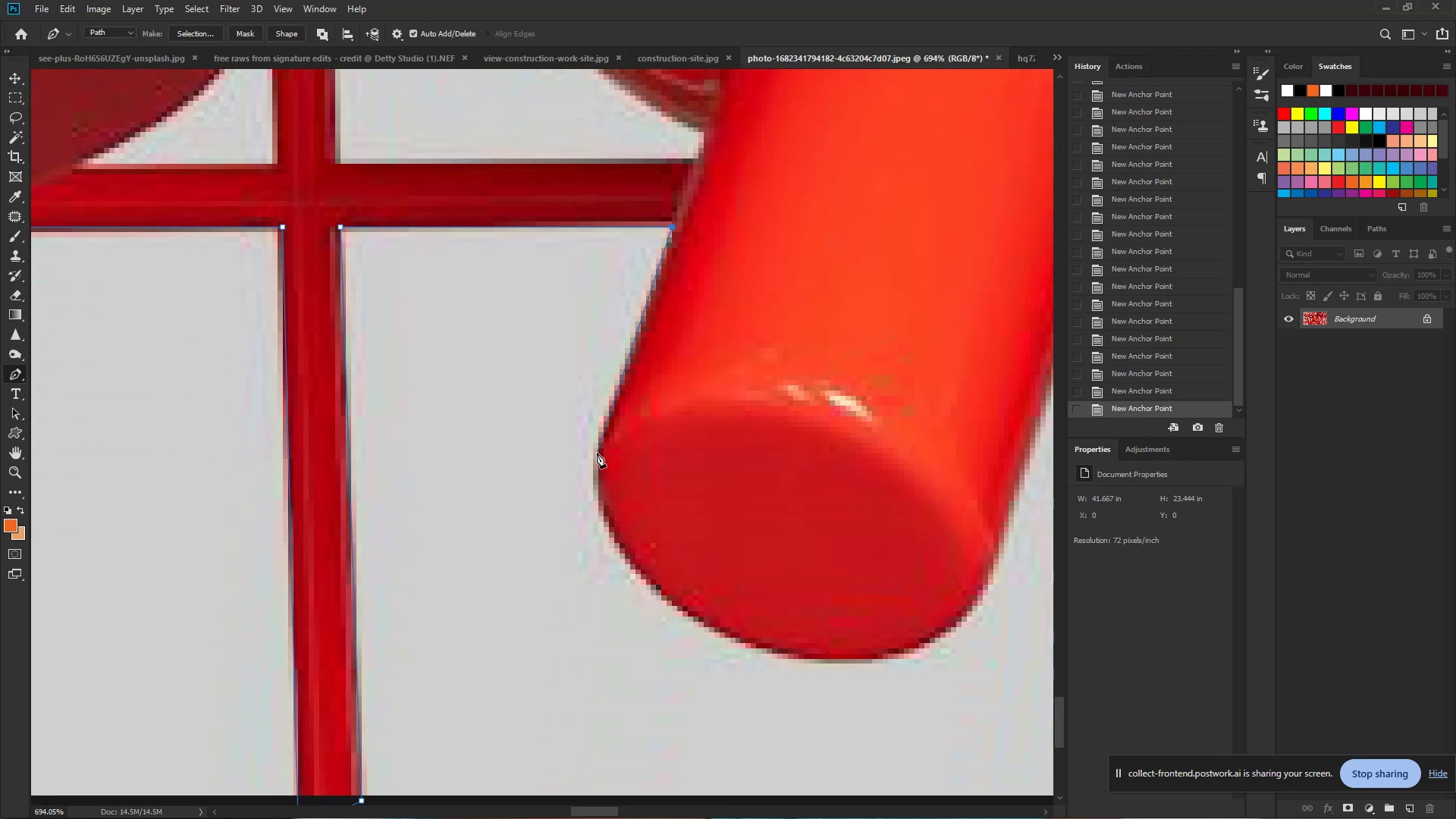 
left_click_drag(start_coordinate=[623, 701], to_coordinate=[650, 394])
 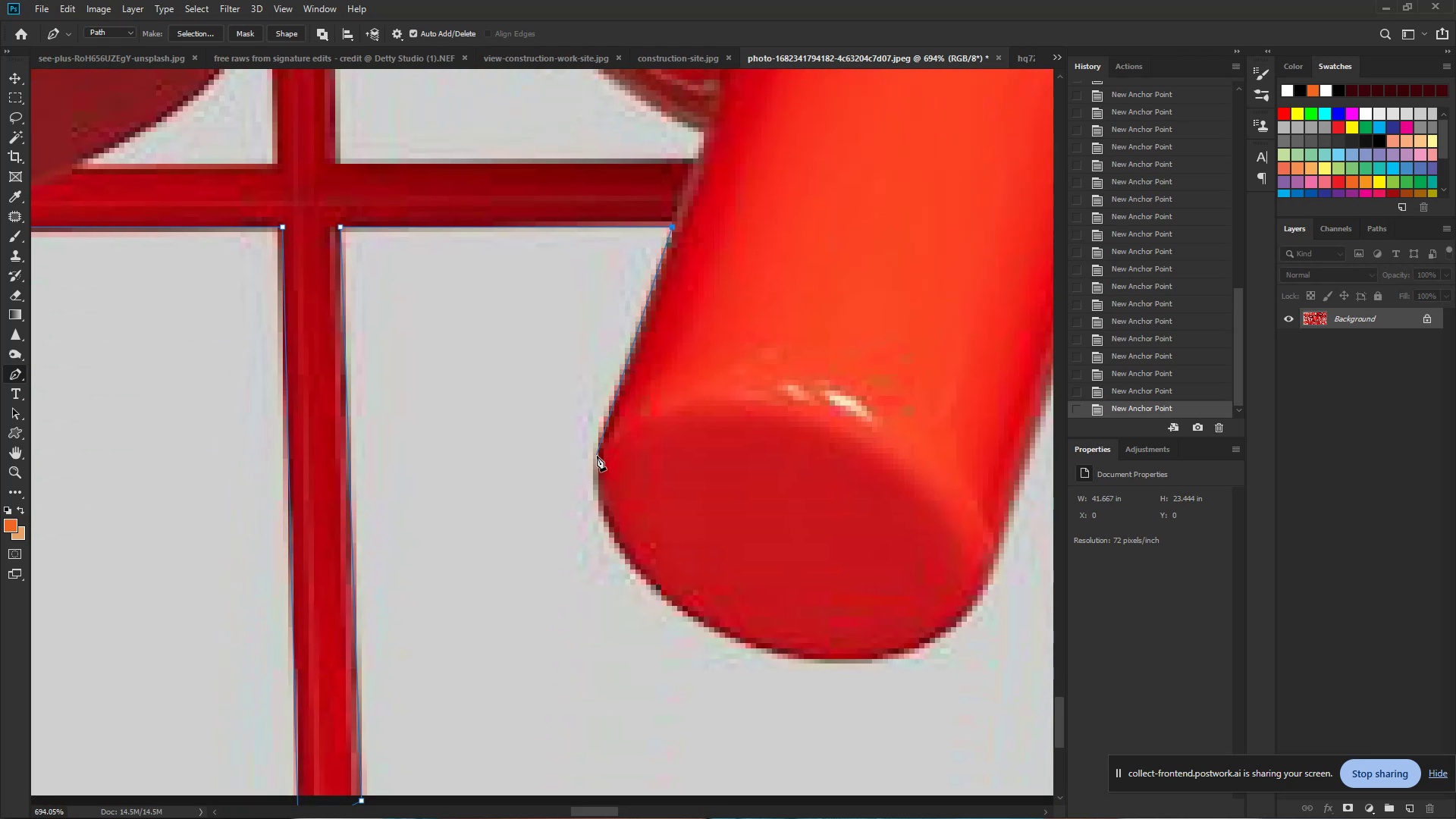 
left_click_drag(start_coordinate=[597, 456], to_coordinate=[592, 491])
 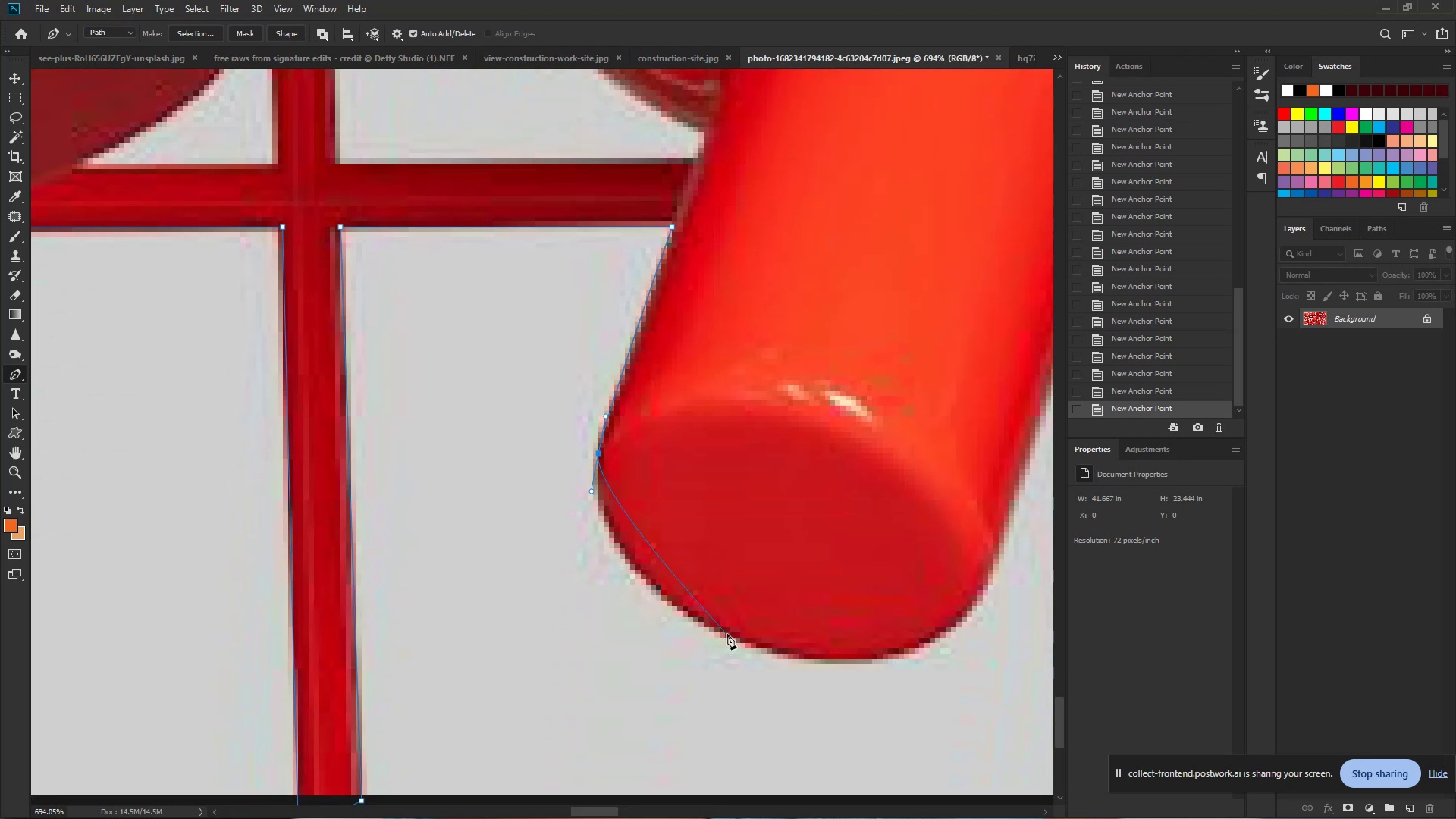 
left_click_drag(start_coordinate=[727, 634], to_coordinate=[843, 685])
 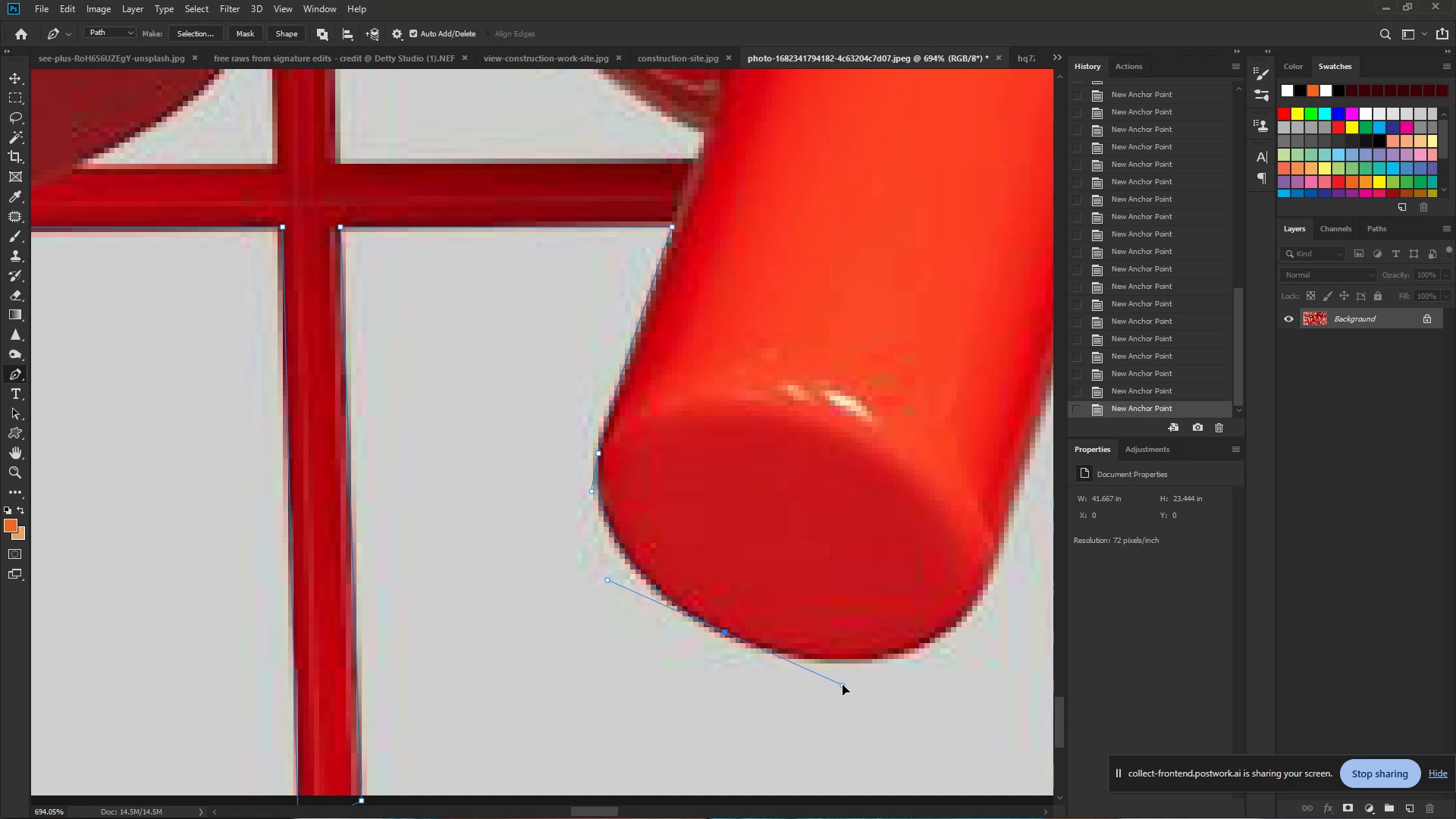 
hold_key(key=Space, duration=0.82)
 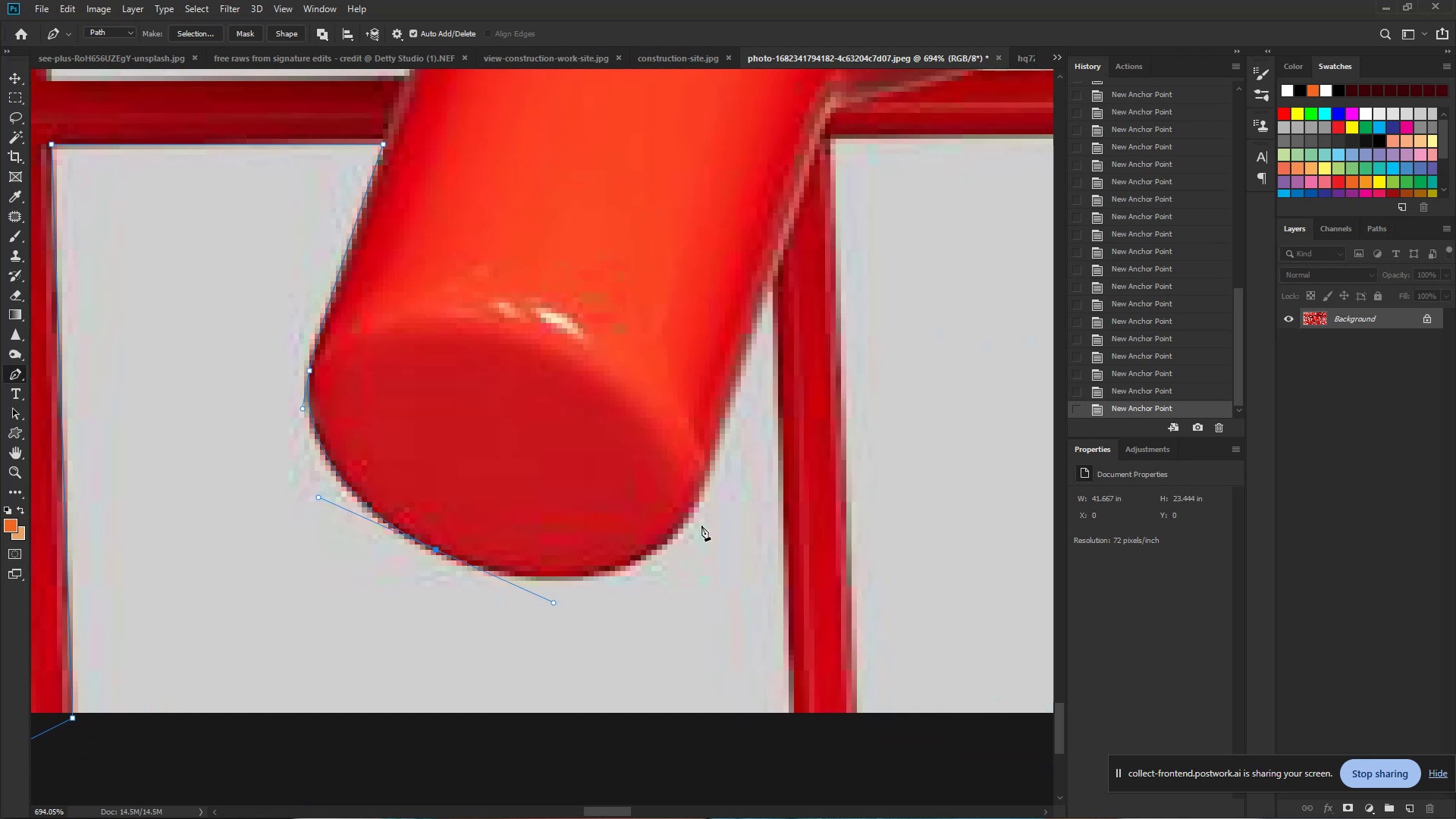 
left_click_drag(start_coordinate=[843, 685], to_coordinate=[554, 602])
 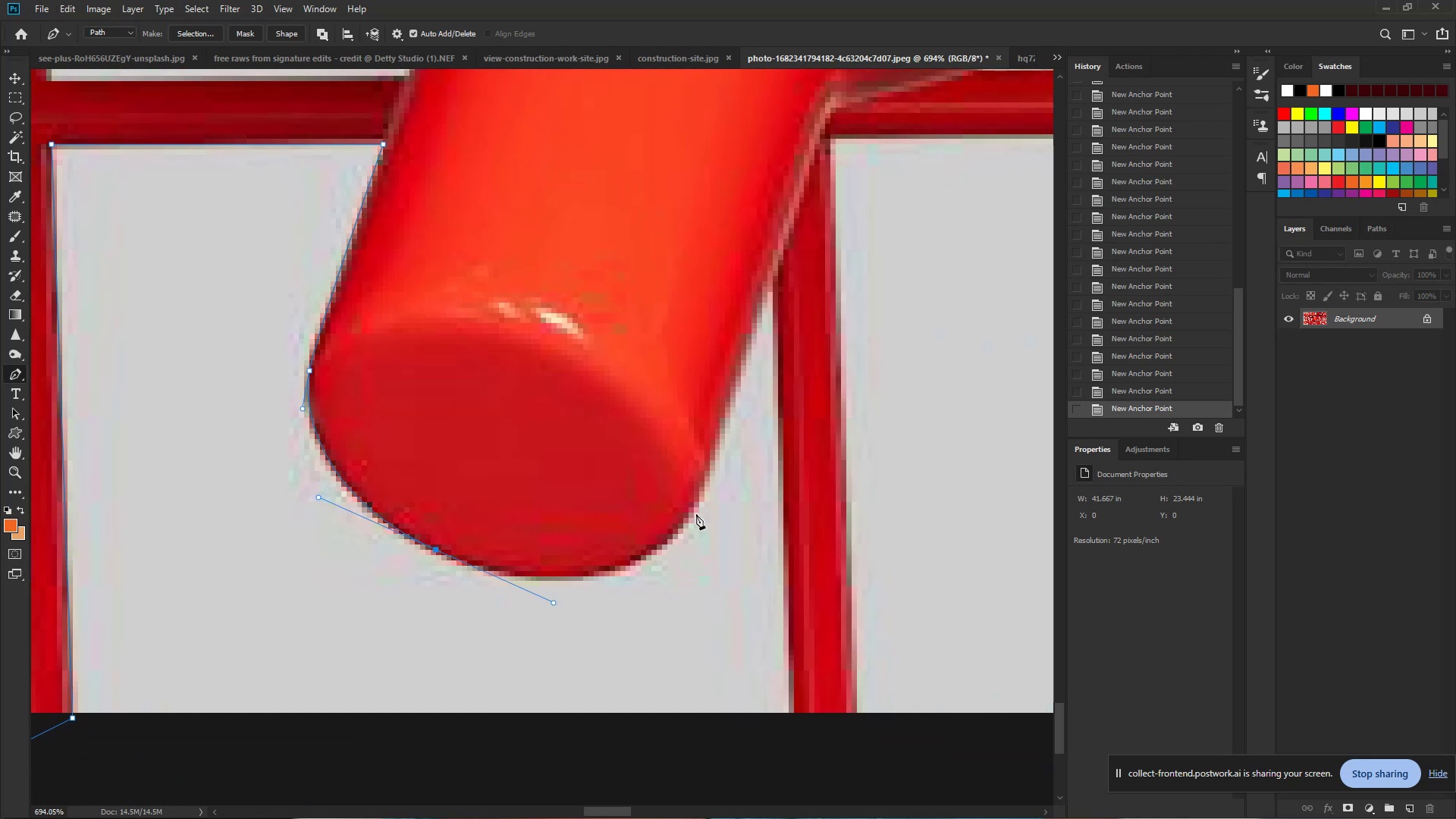 
left_click_drag(start_coordinate=[692, 513], to_coordinate=[719, 445])
 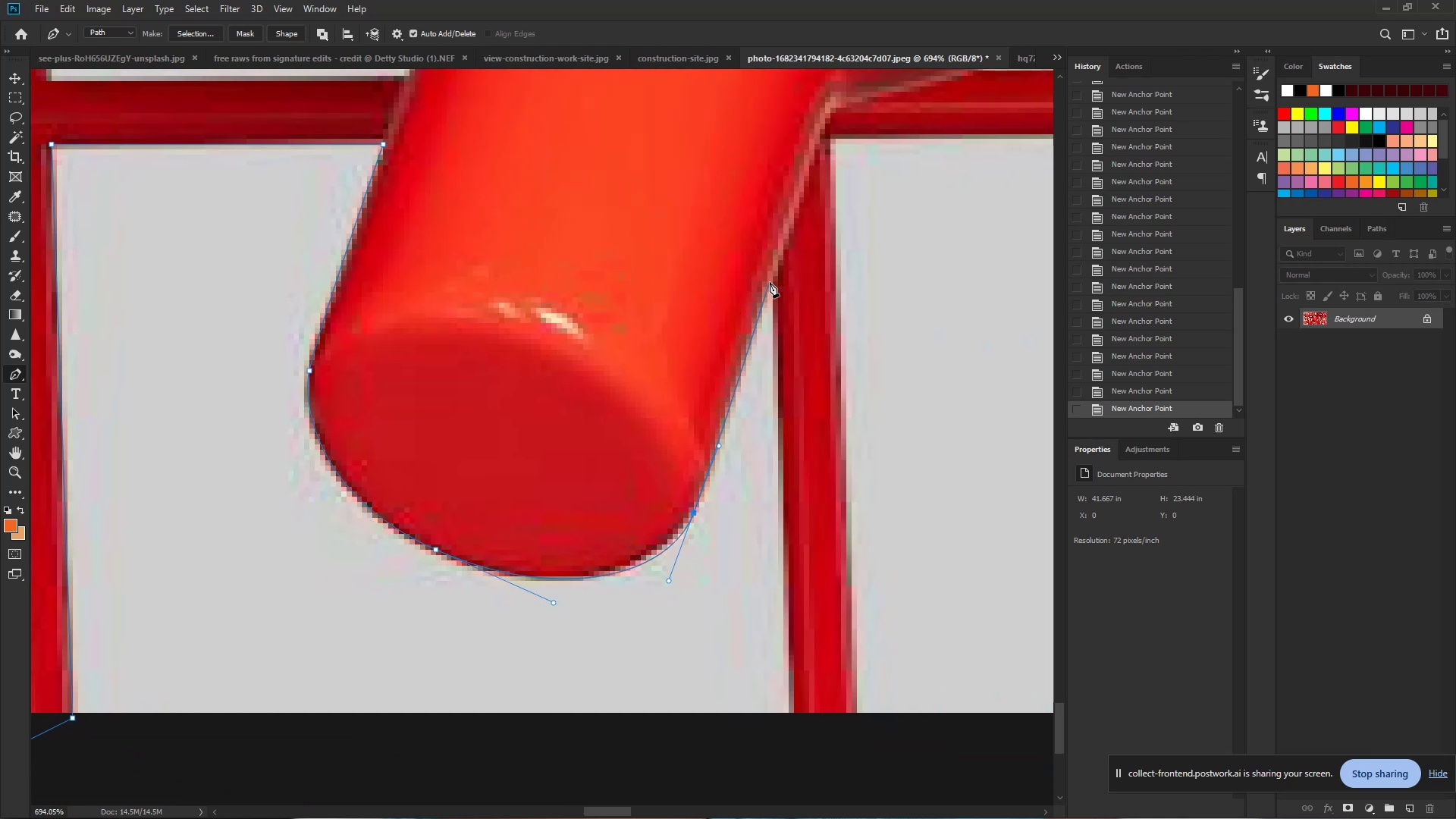 
left_click([772, 276])
 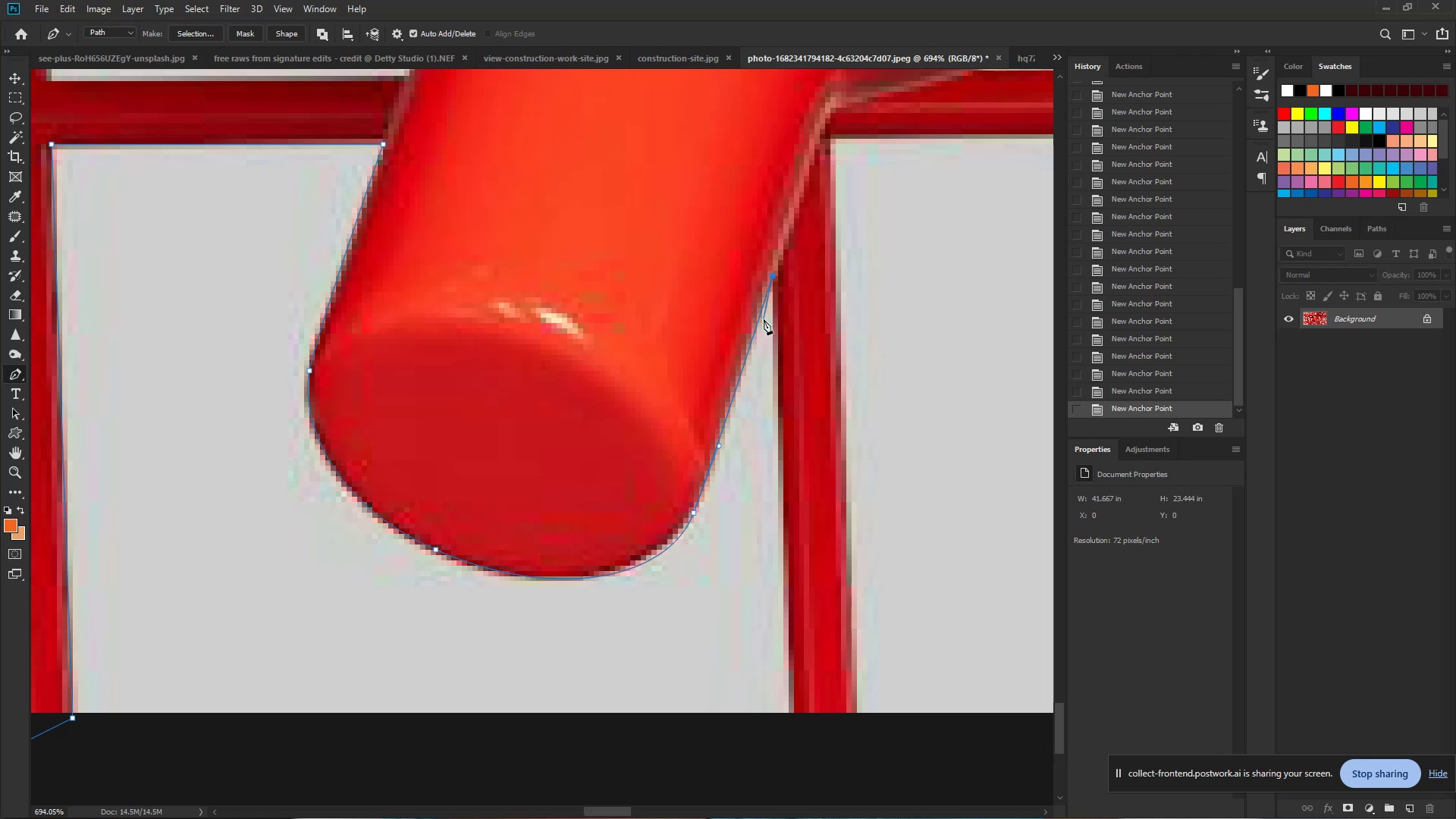 
wait(7.23)
 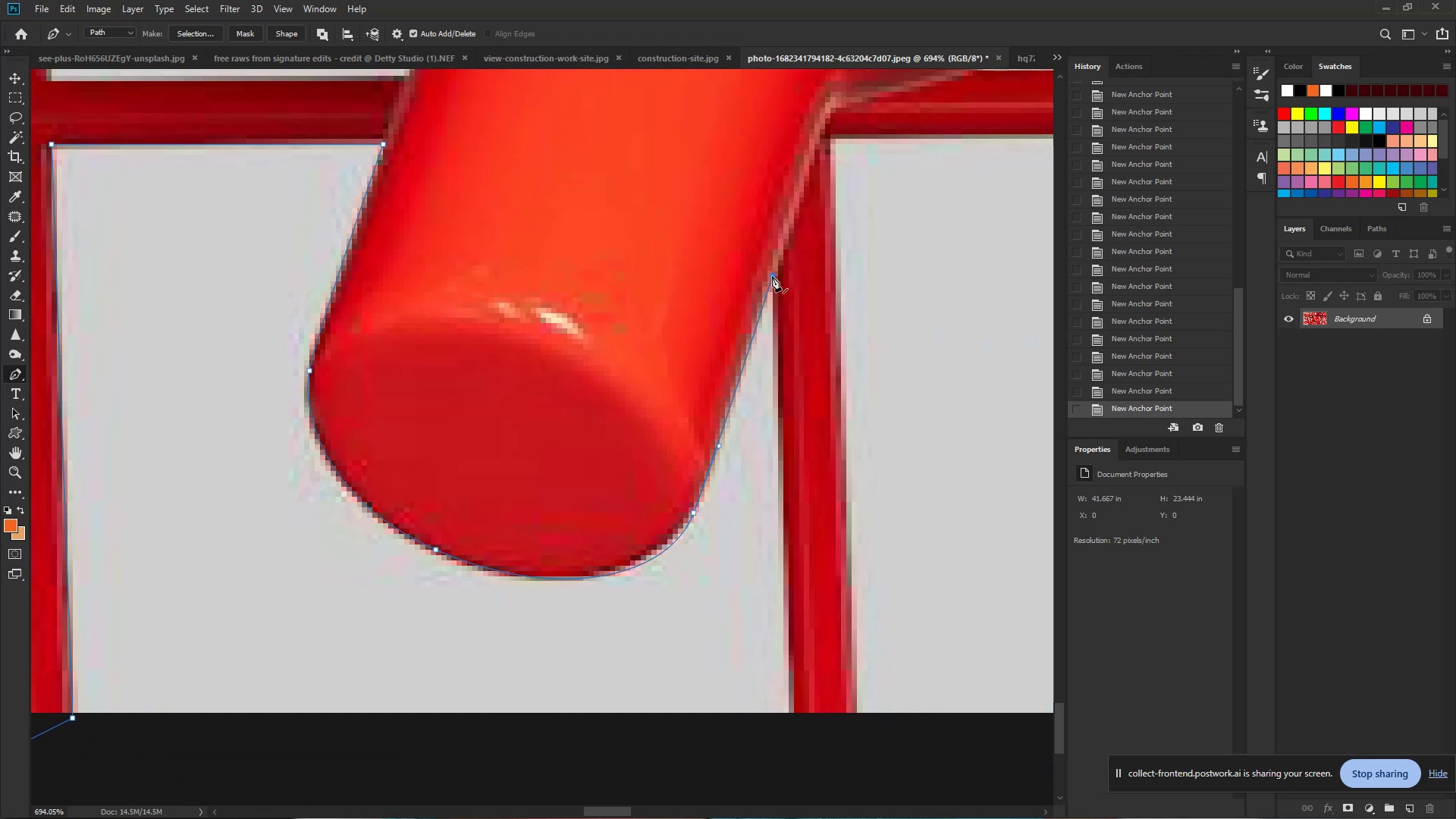 
hold_key(key=Space, duration=0.82)
 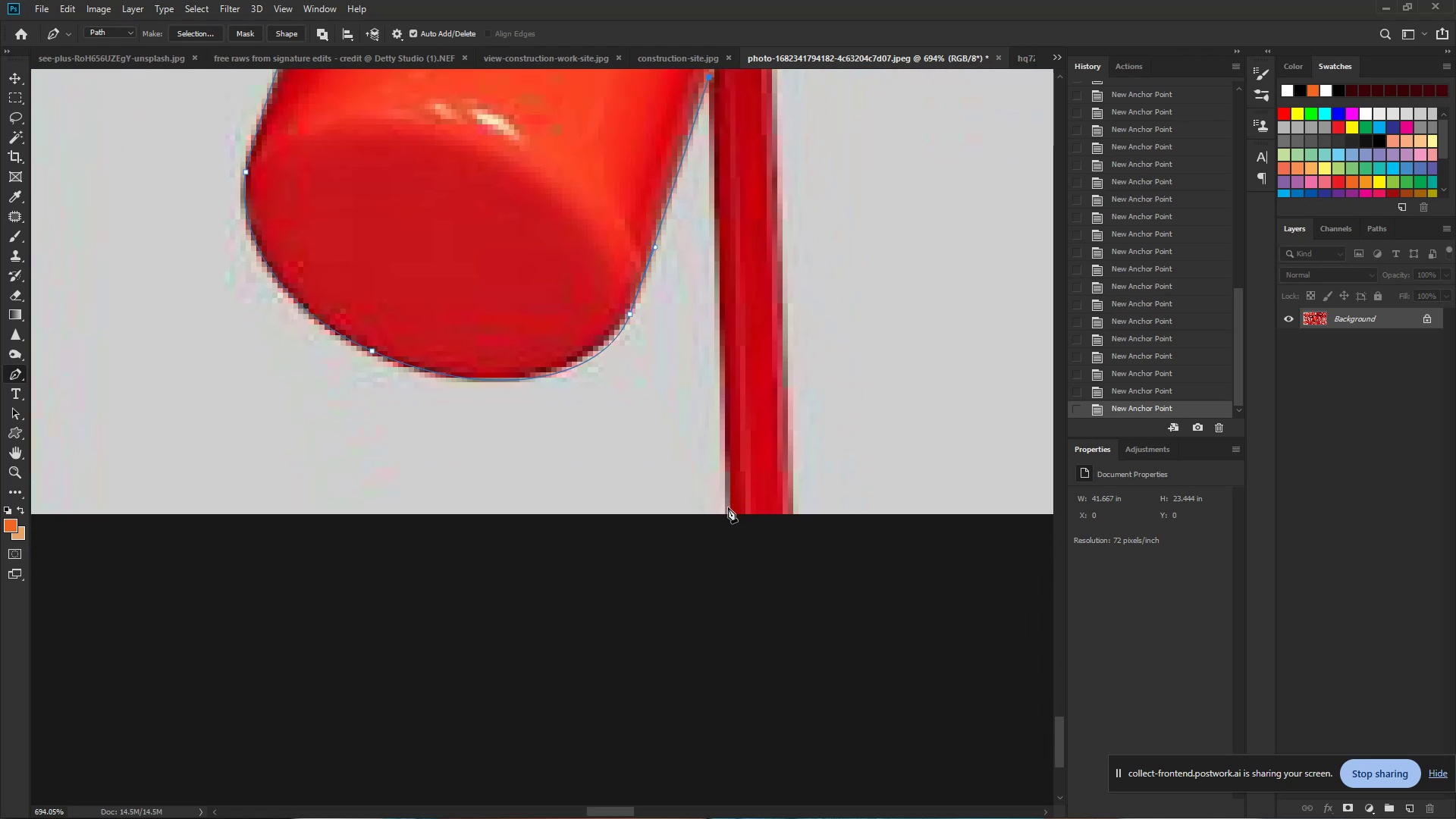 
left_click_drag(start_coordinate=[745, 585], to_coordinate=[681, 386])
 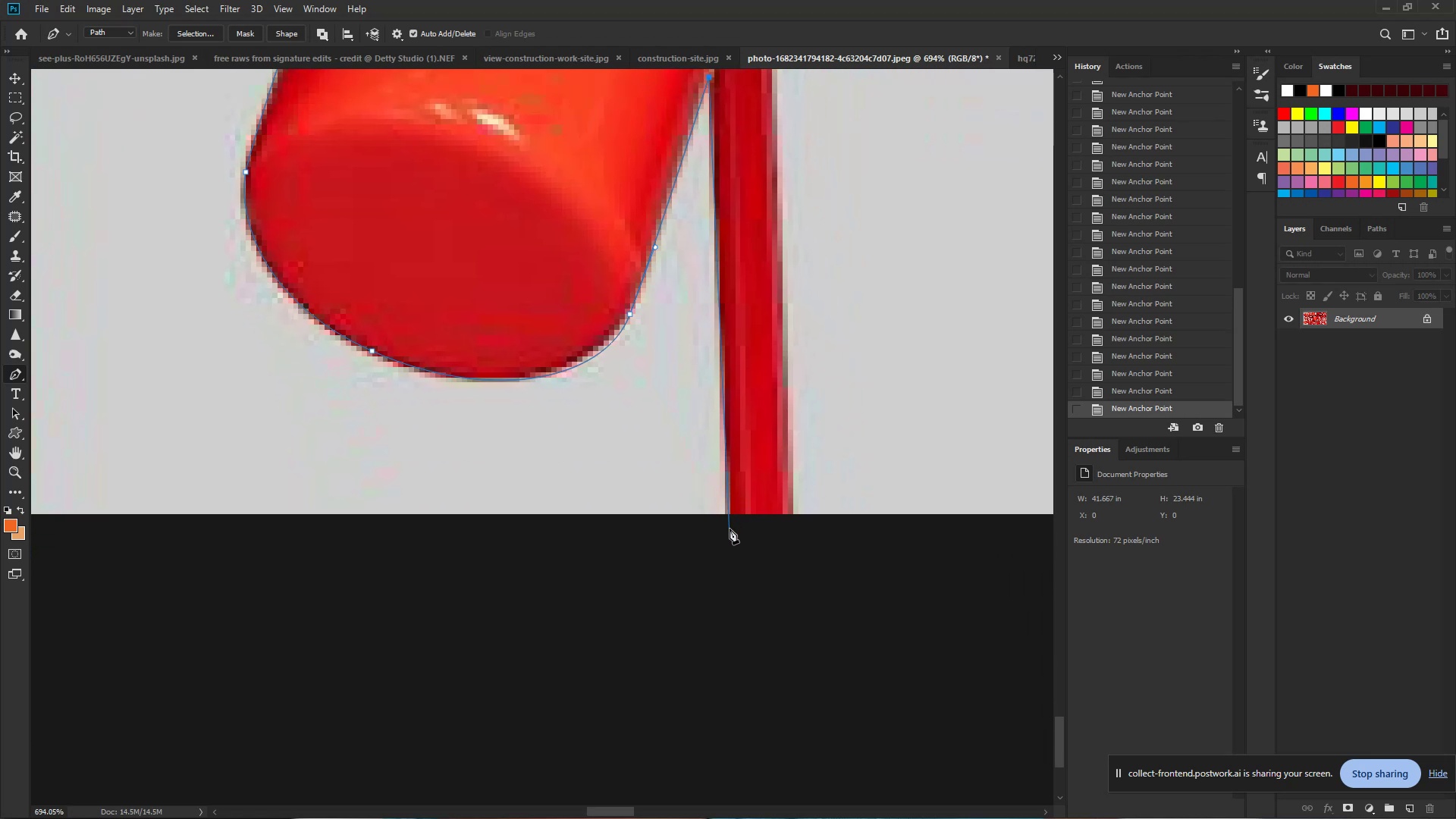 
left_click([730, 531])
 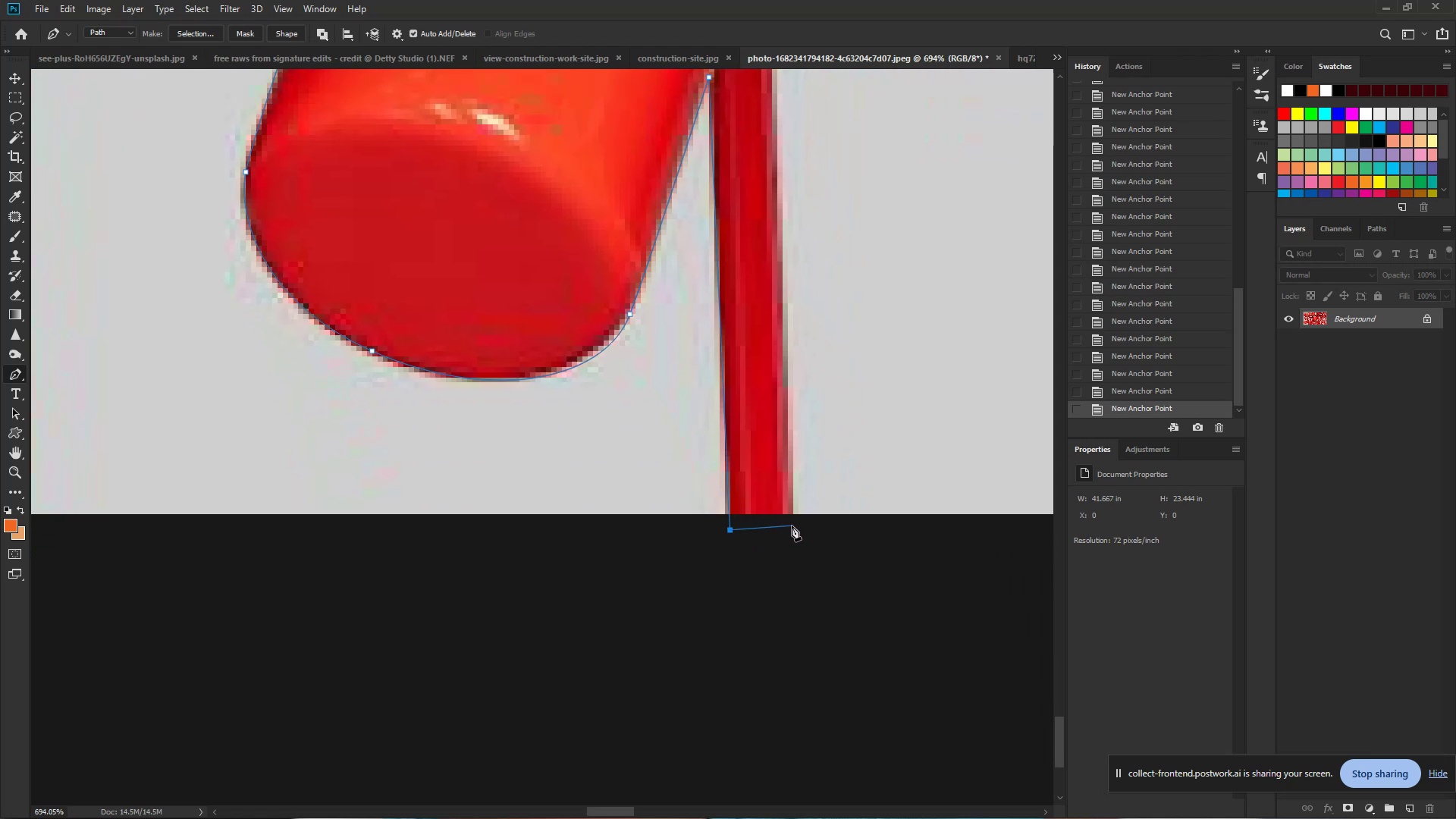 
left_click([792, 526])
 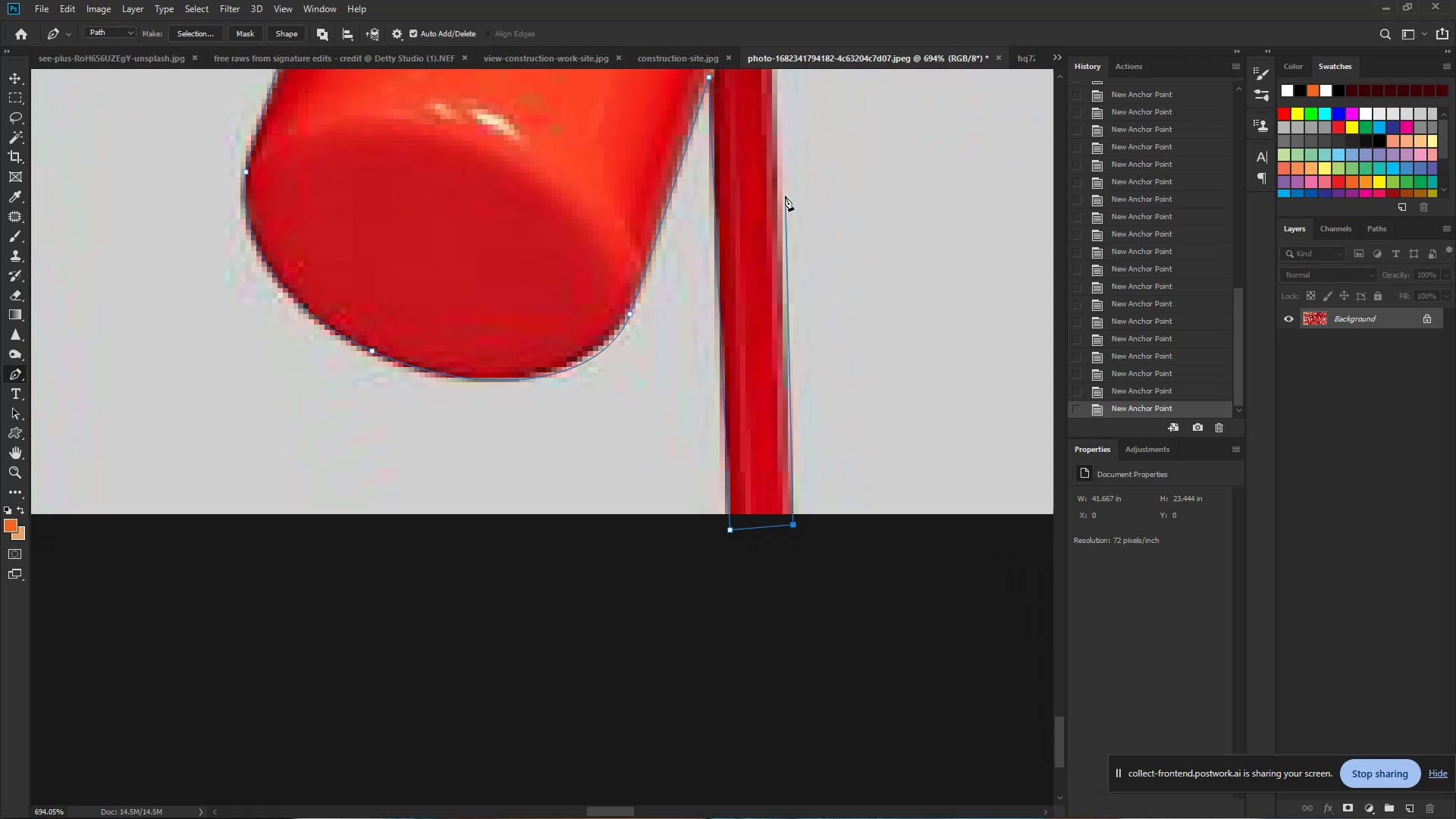 
hold_key(key=Space, duration=0.79)
 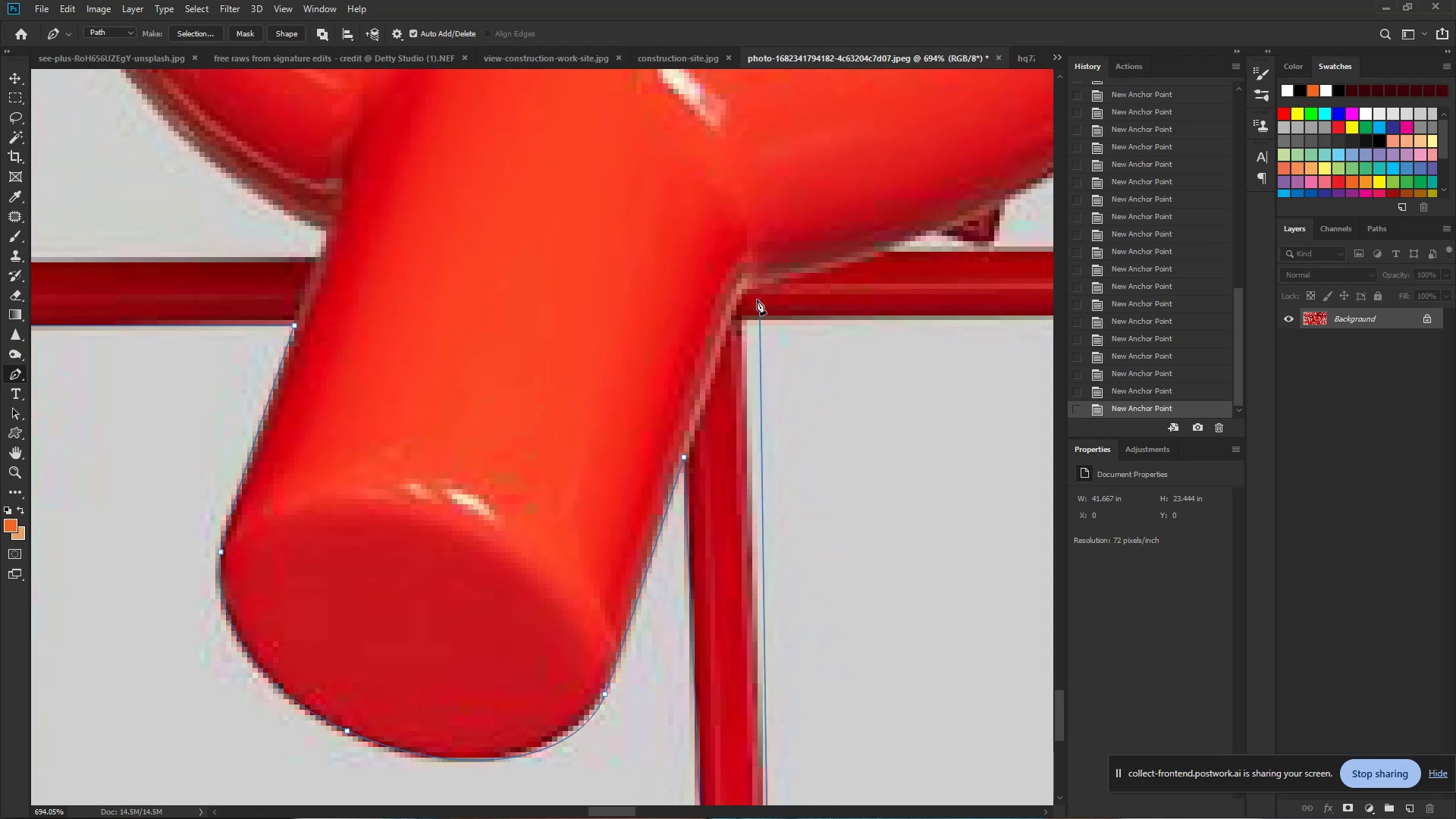 
left_click_drag(start_coordinate=[783, 195], to_coordinate=[758, 575])
 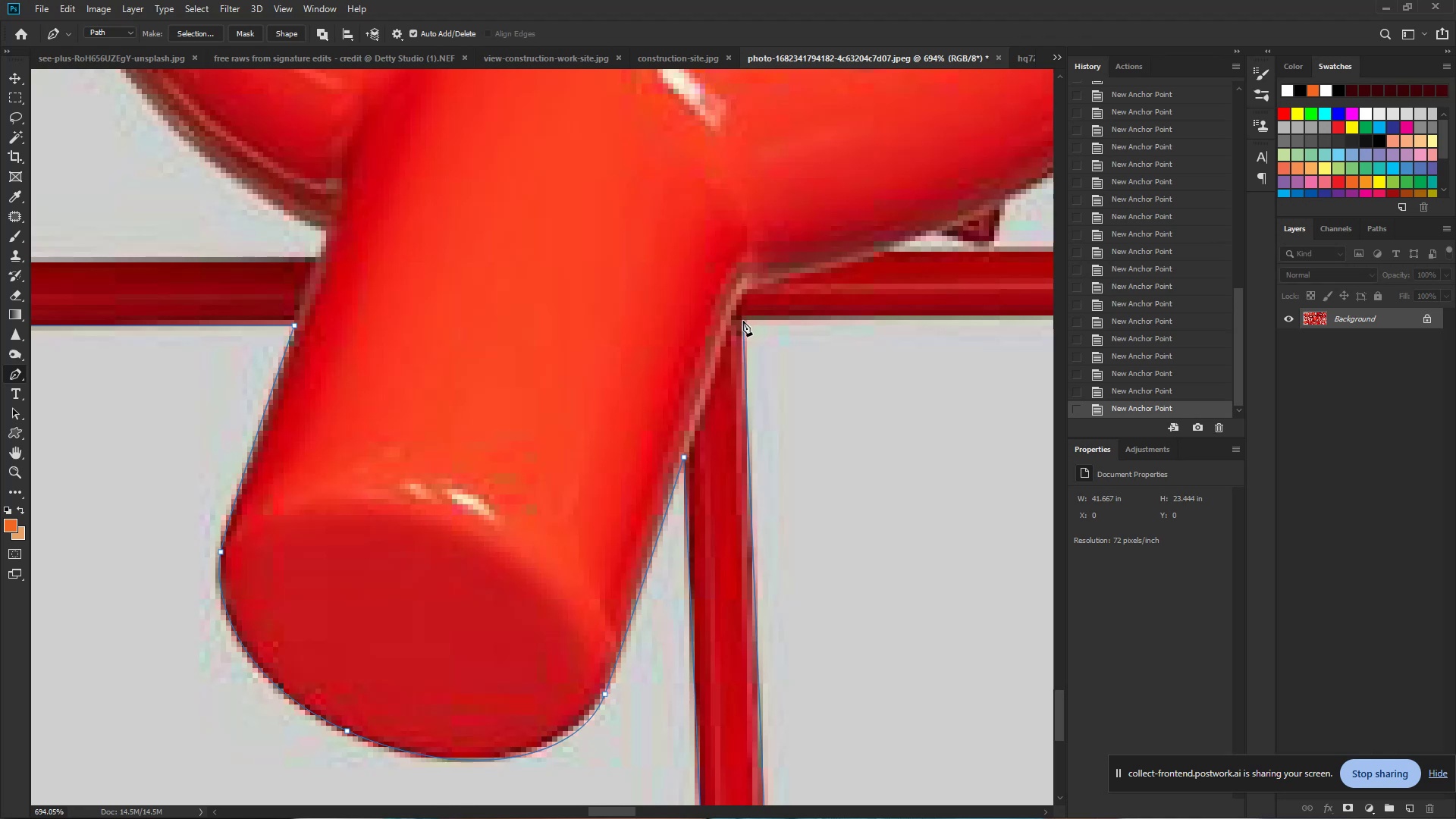 
left_click([746, 318])
 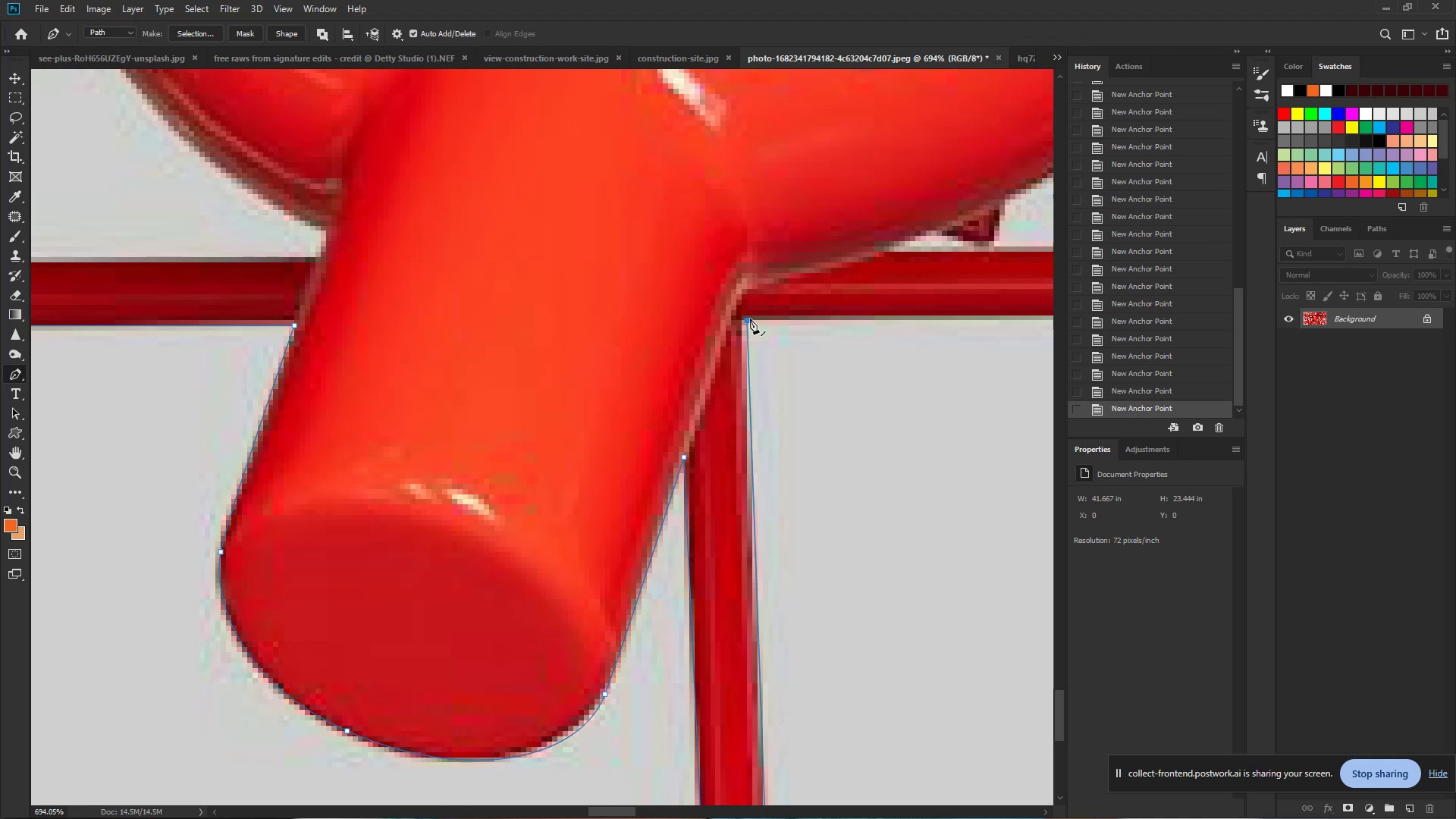 
hold_key(key=Space, duration=0.42)
 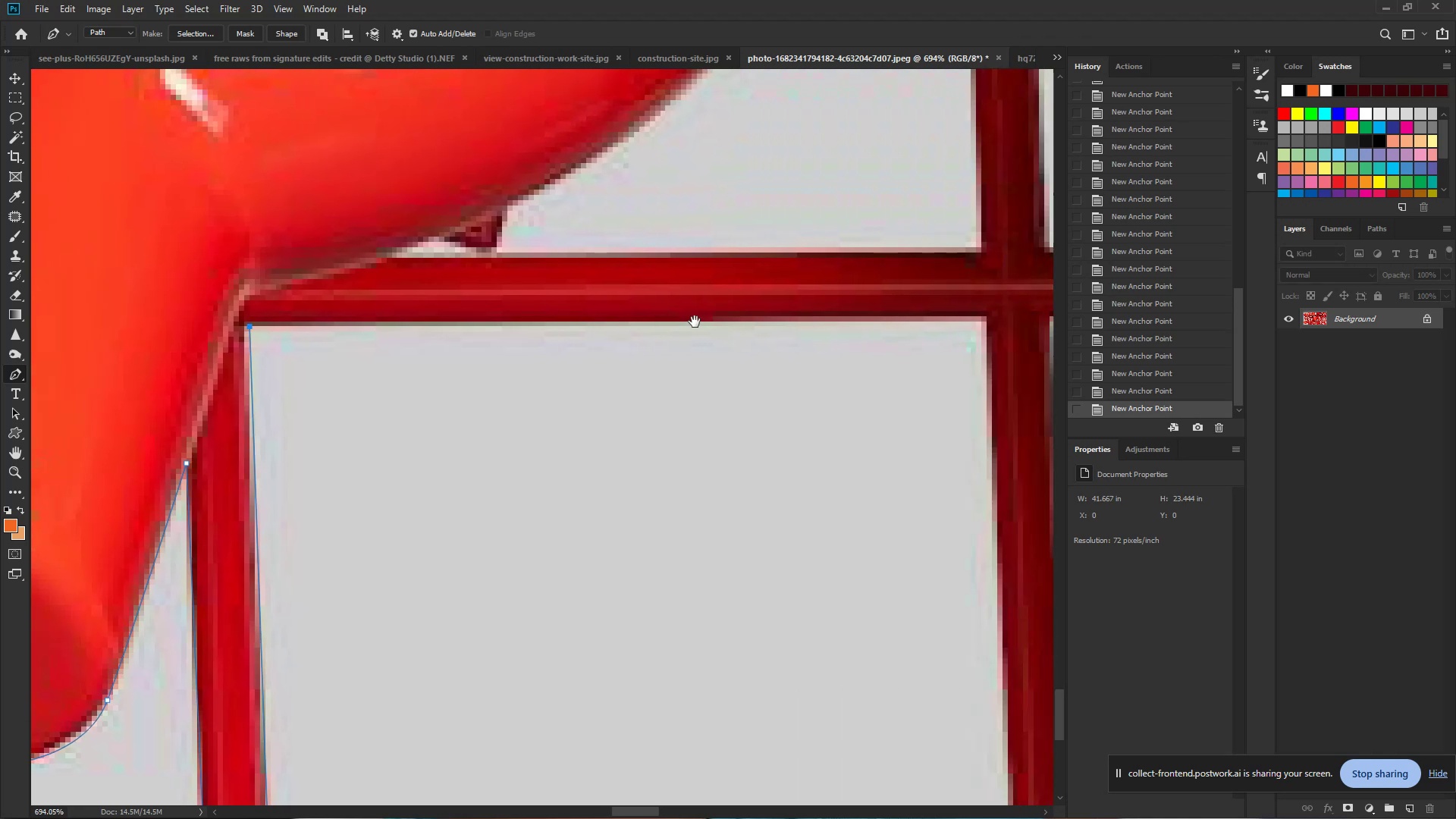 
left_click_drag(start_coordinate=[824, 316], to_coordinate=[605, 319])
 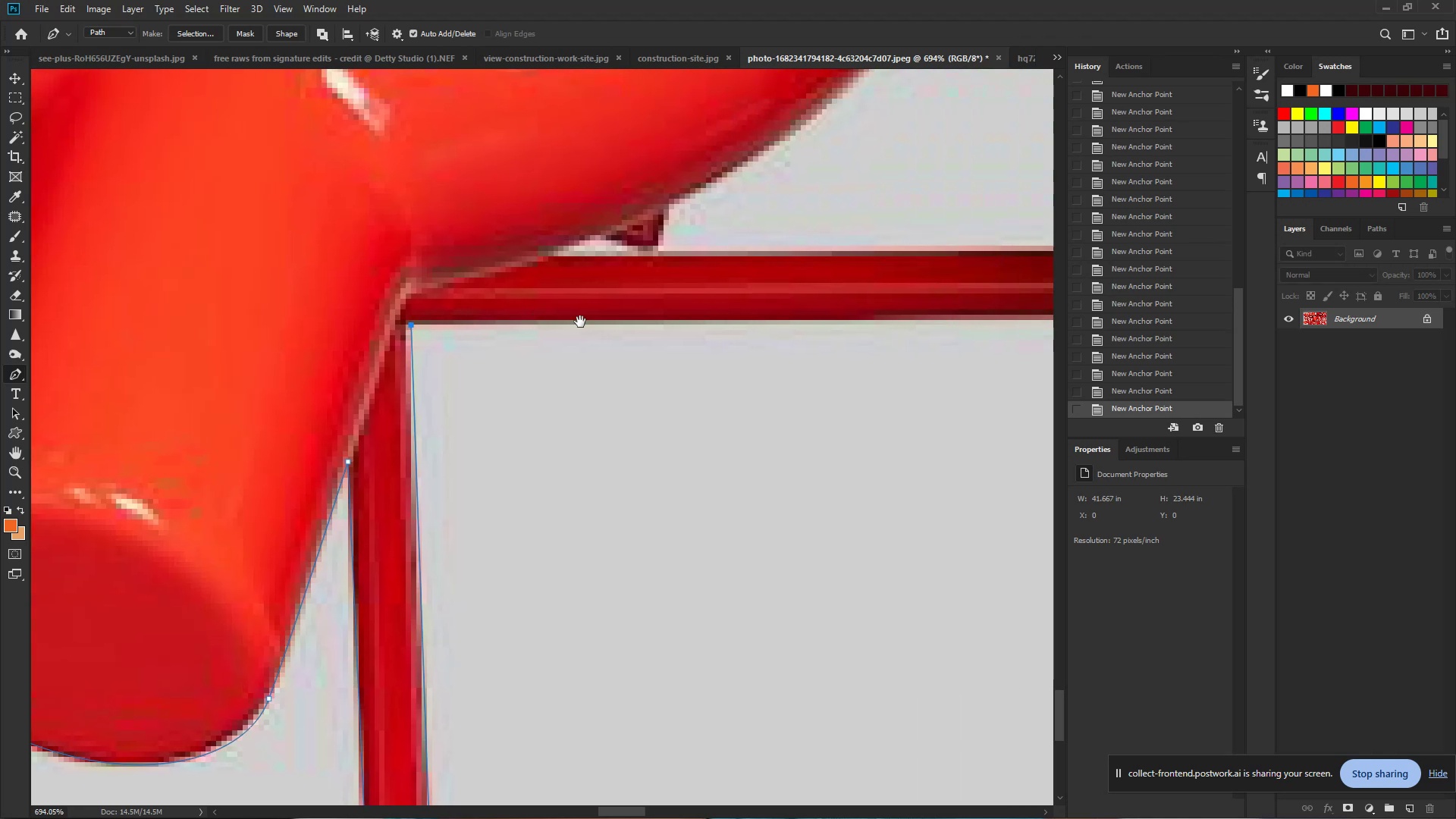 
hold_key(key=Space, duration=0.69)
 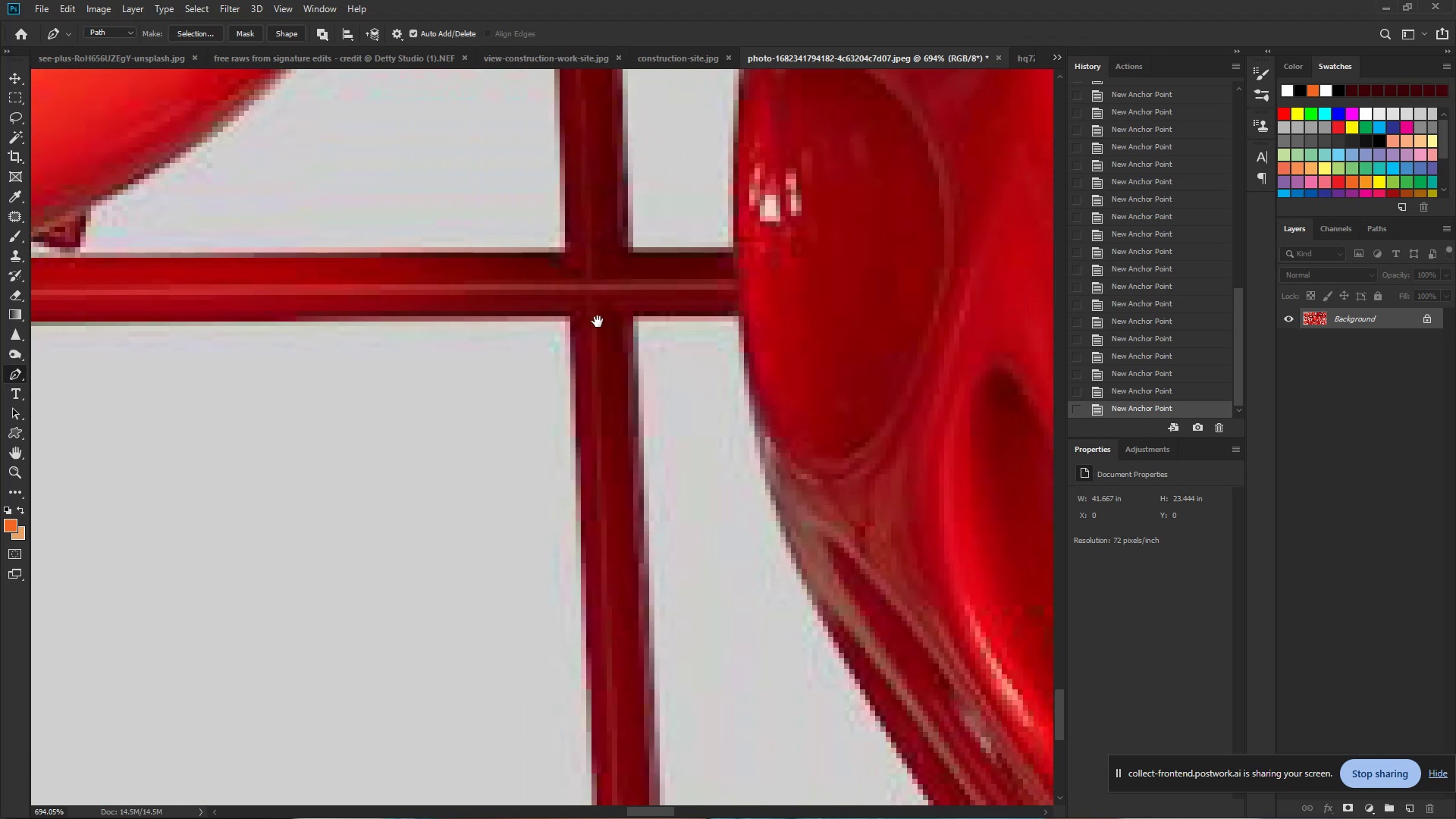 
left_click_drag(start_coordinate=[701, 322], to_coordinate=[362, 322])
 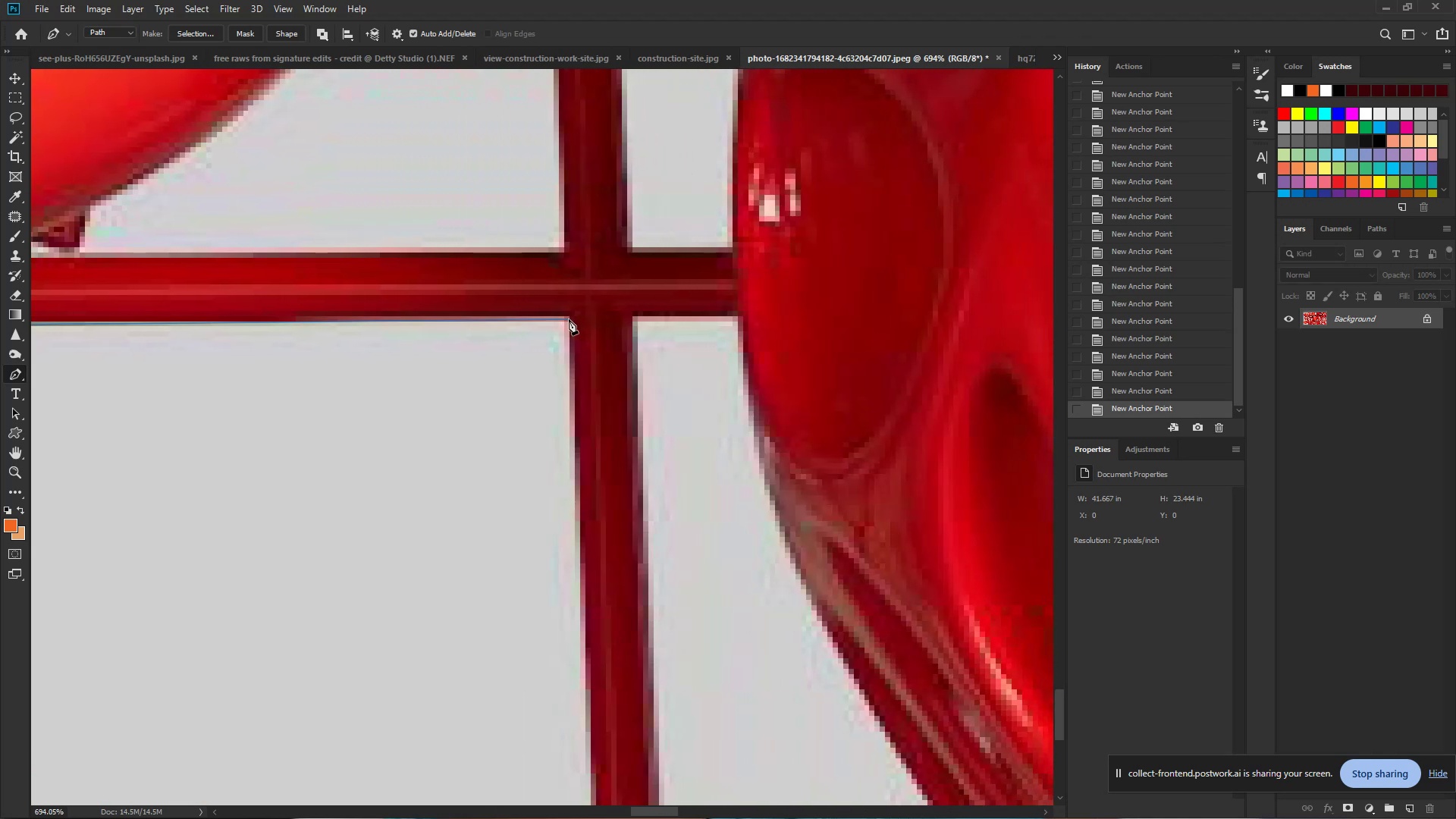 
left_click([569, 319])
 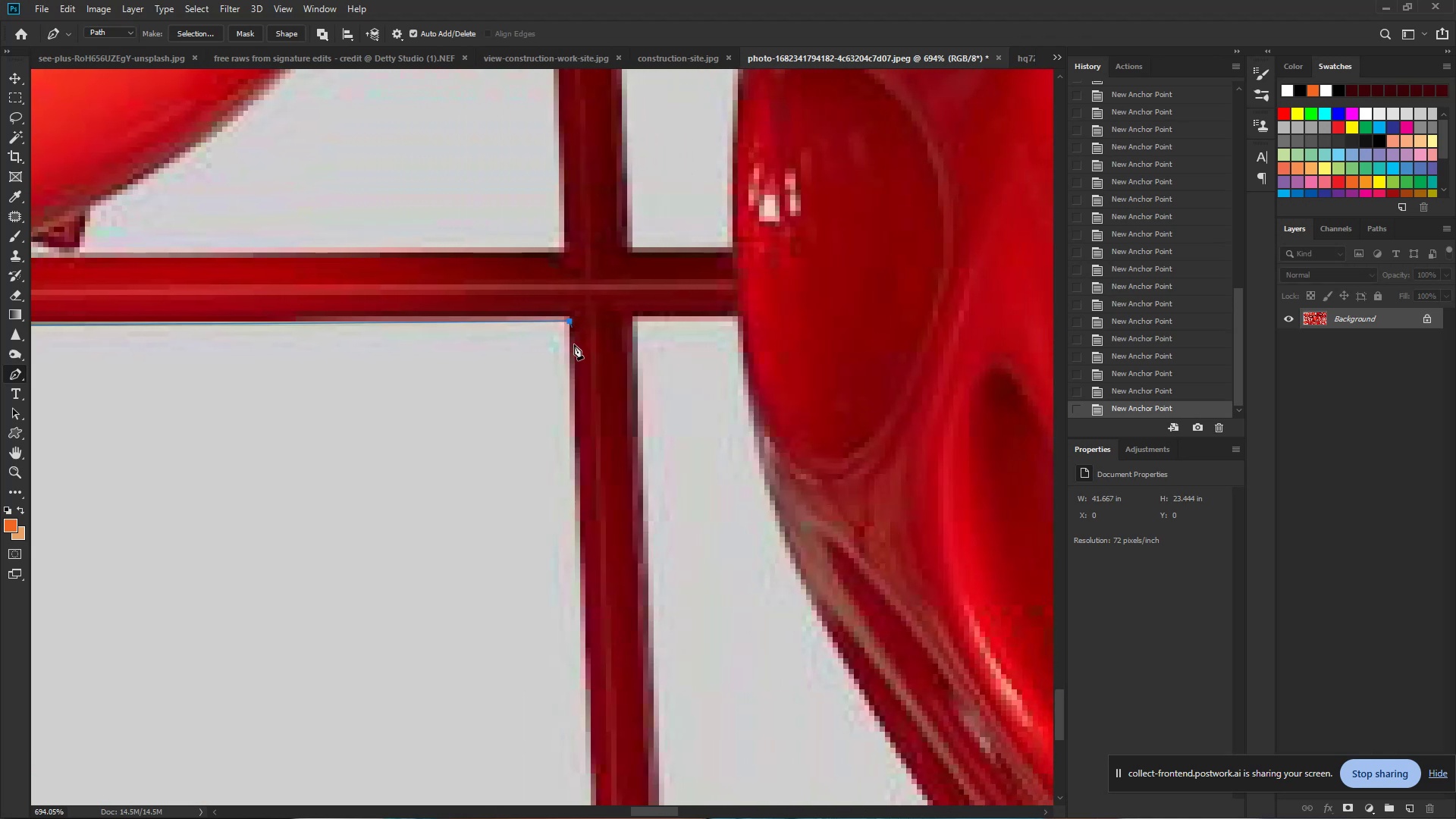 
hold_key(key=Space, duration=0.43)
 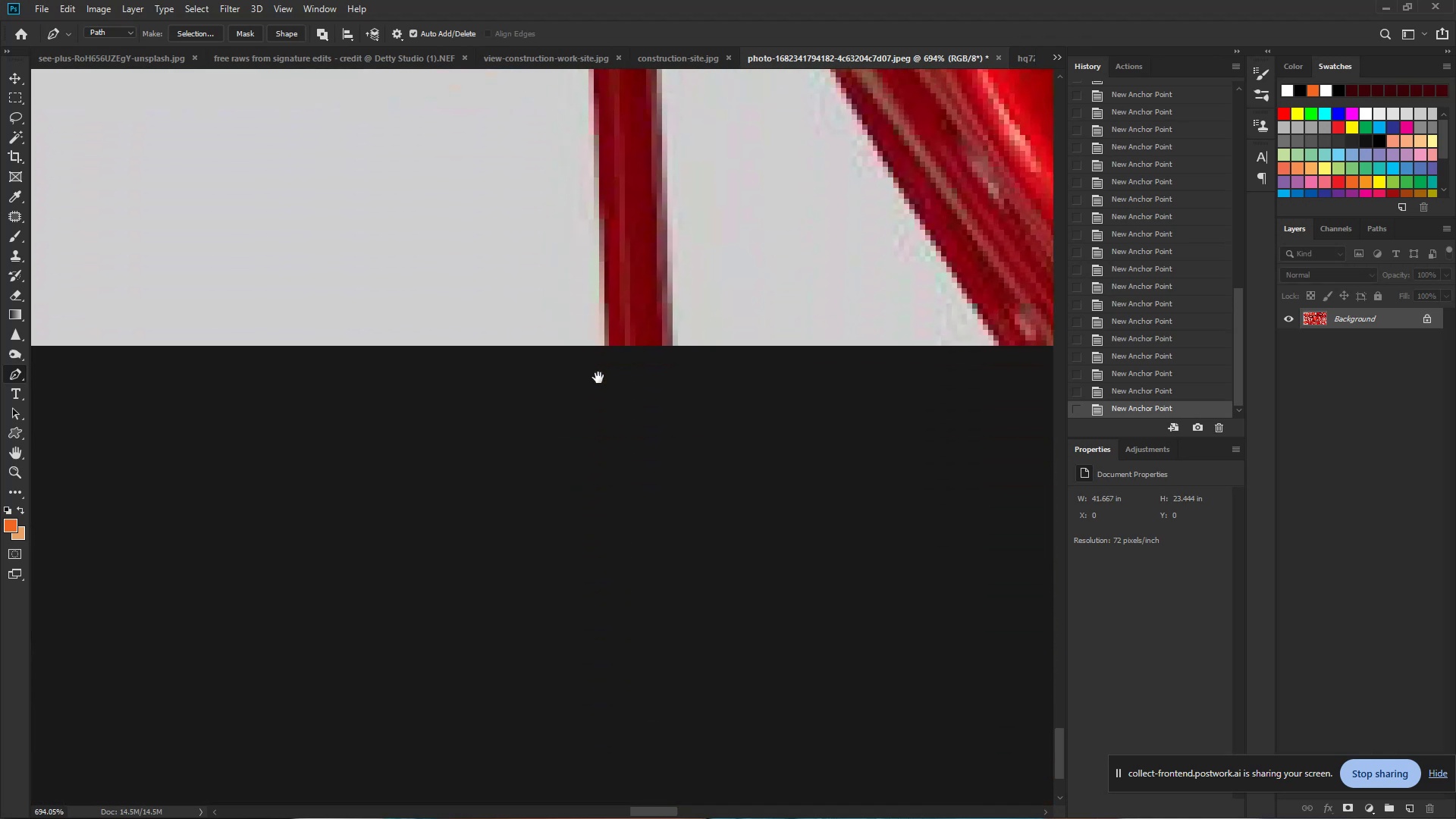 
left_click_drag(start_coordinate=[578, 492], to_coordinate=[582, 248])
 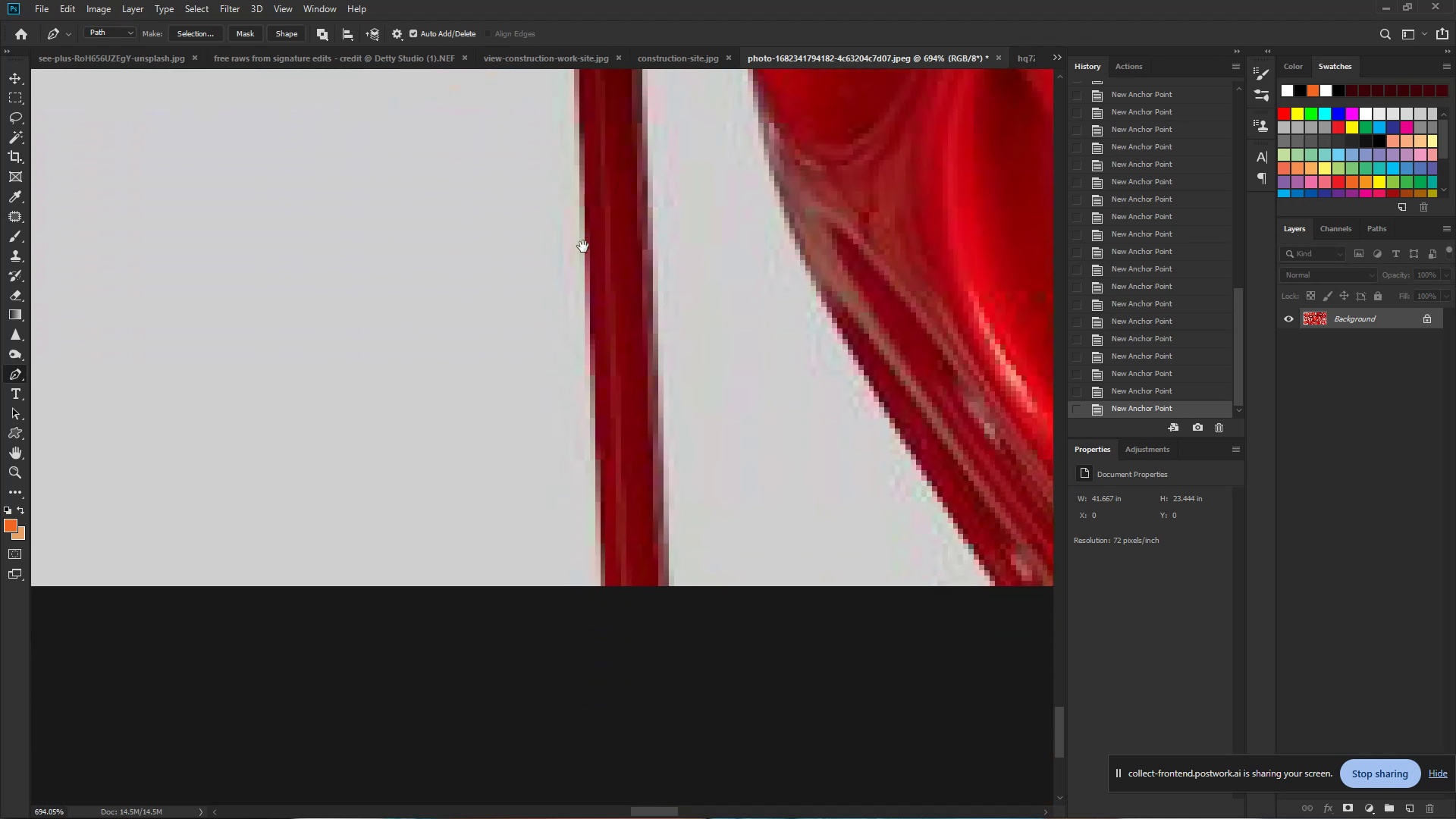 
hold_key(key=Space, duration=0.36)
 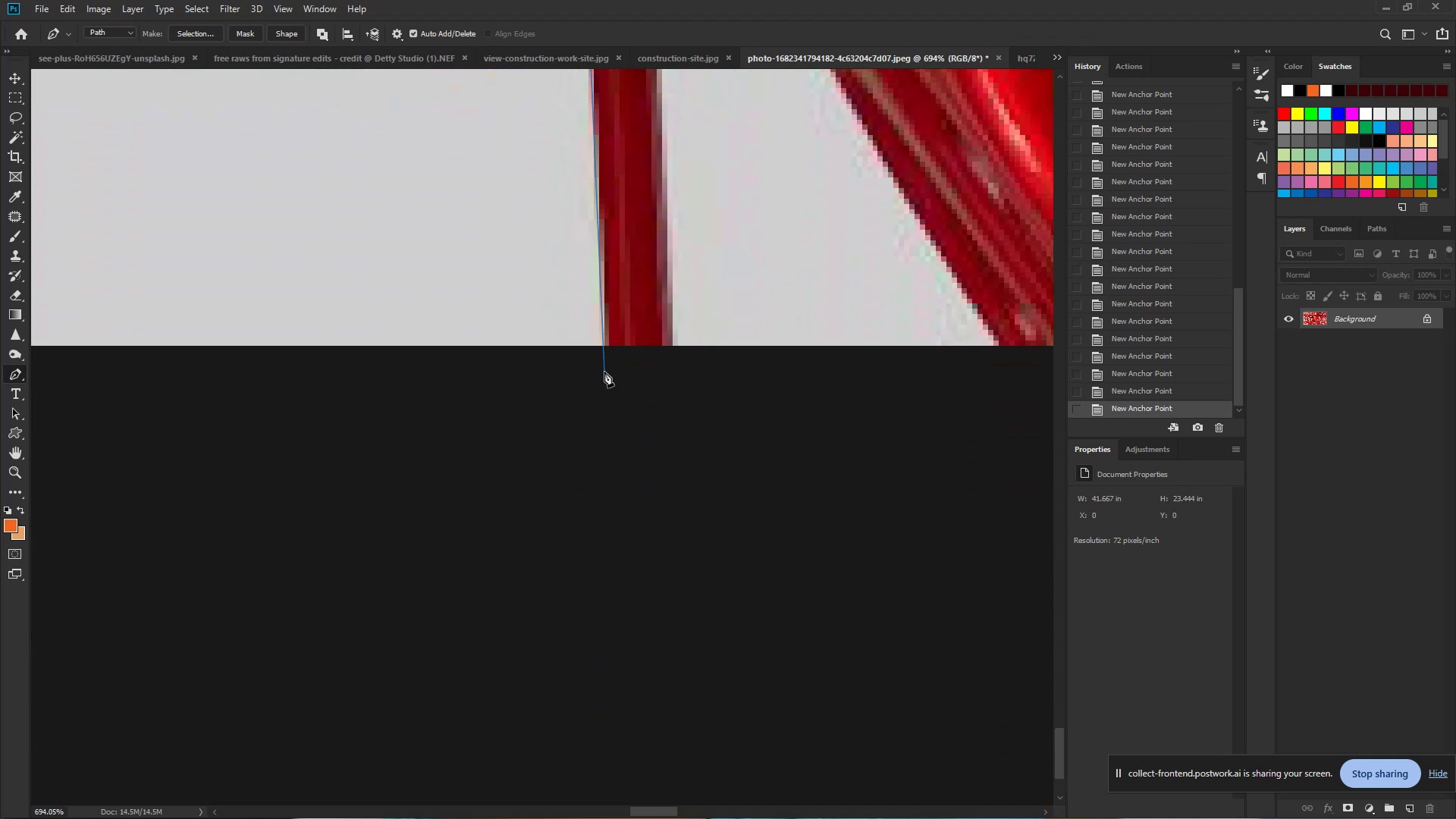 
left_click([598, 378])
 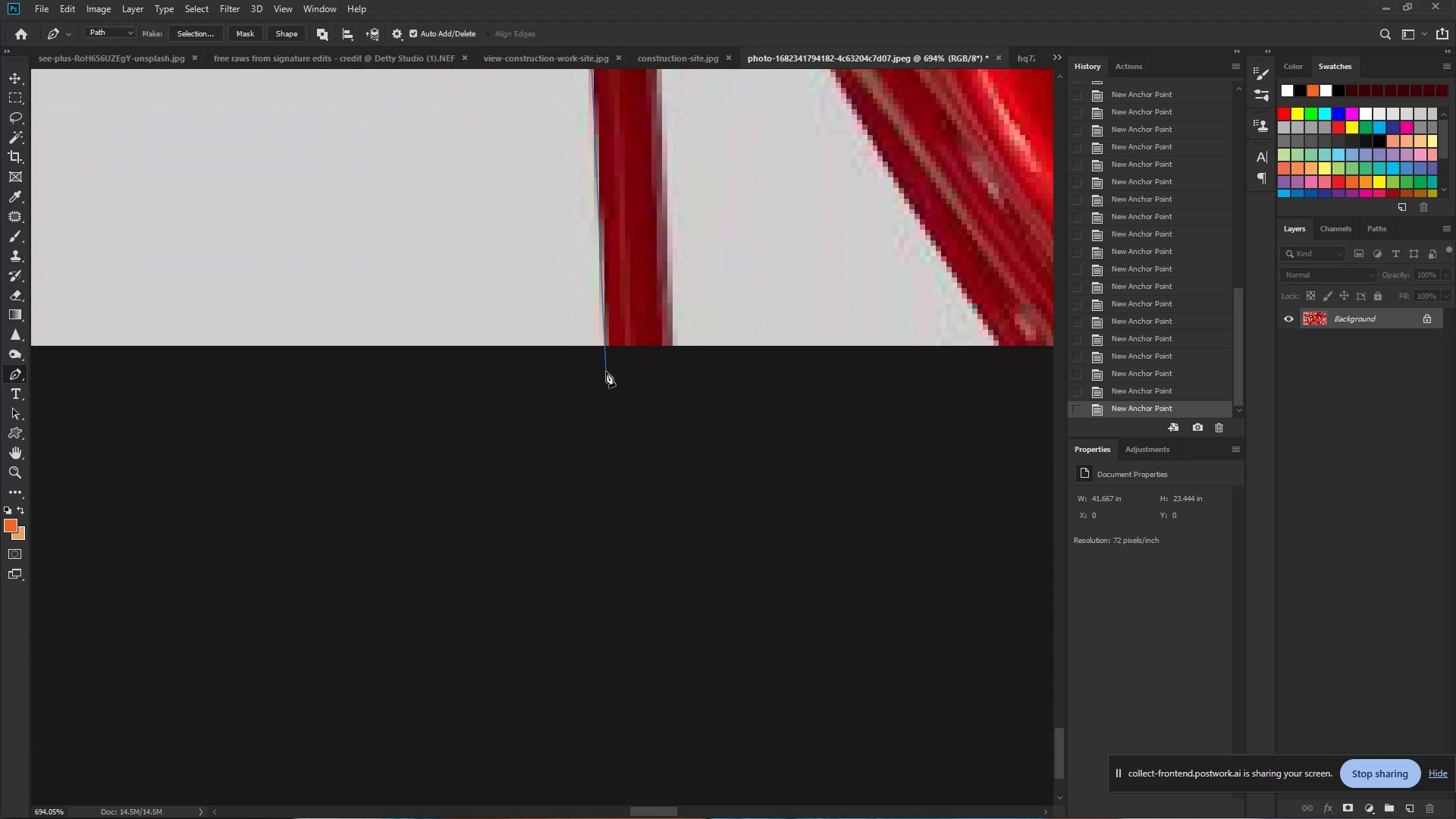 
left_click([606, 372])
 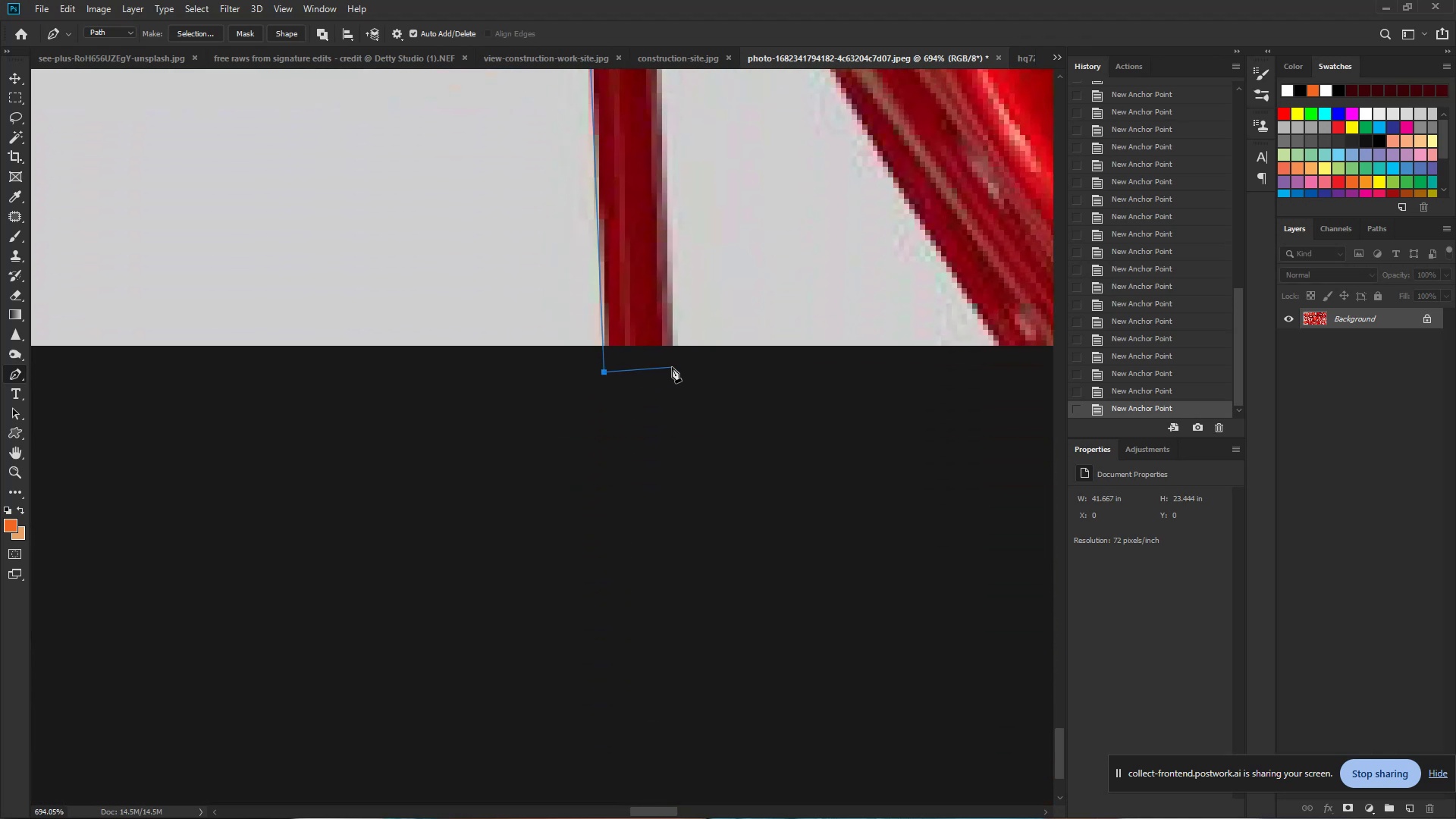 
left_click([673, 367])
 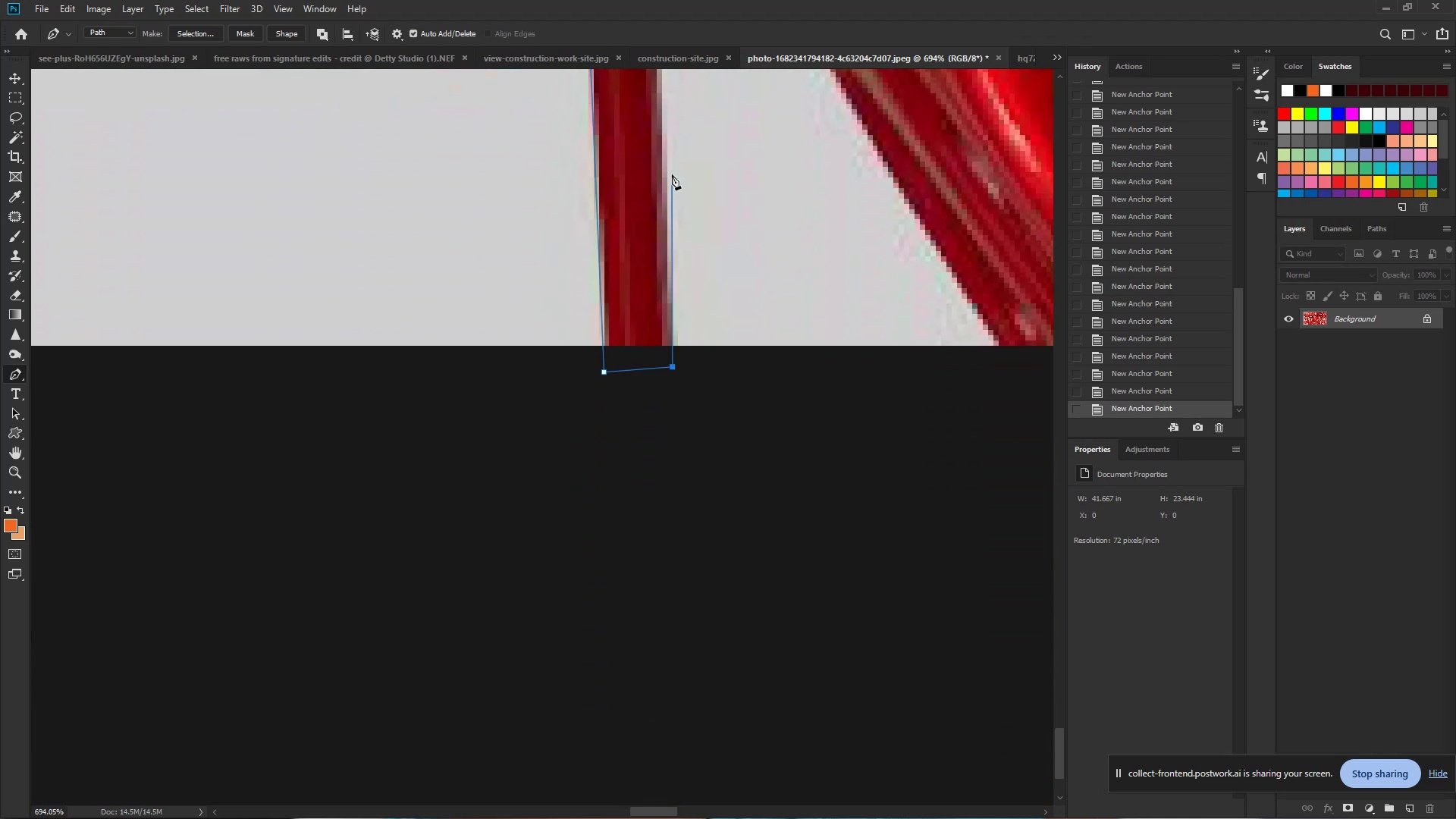 
hold_key(key=Space, duration=0.72)
 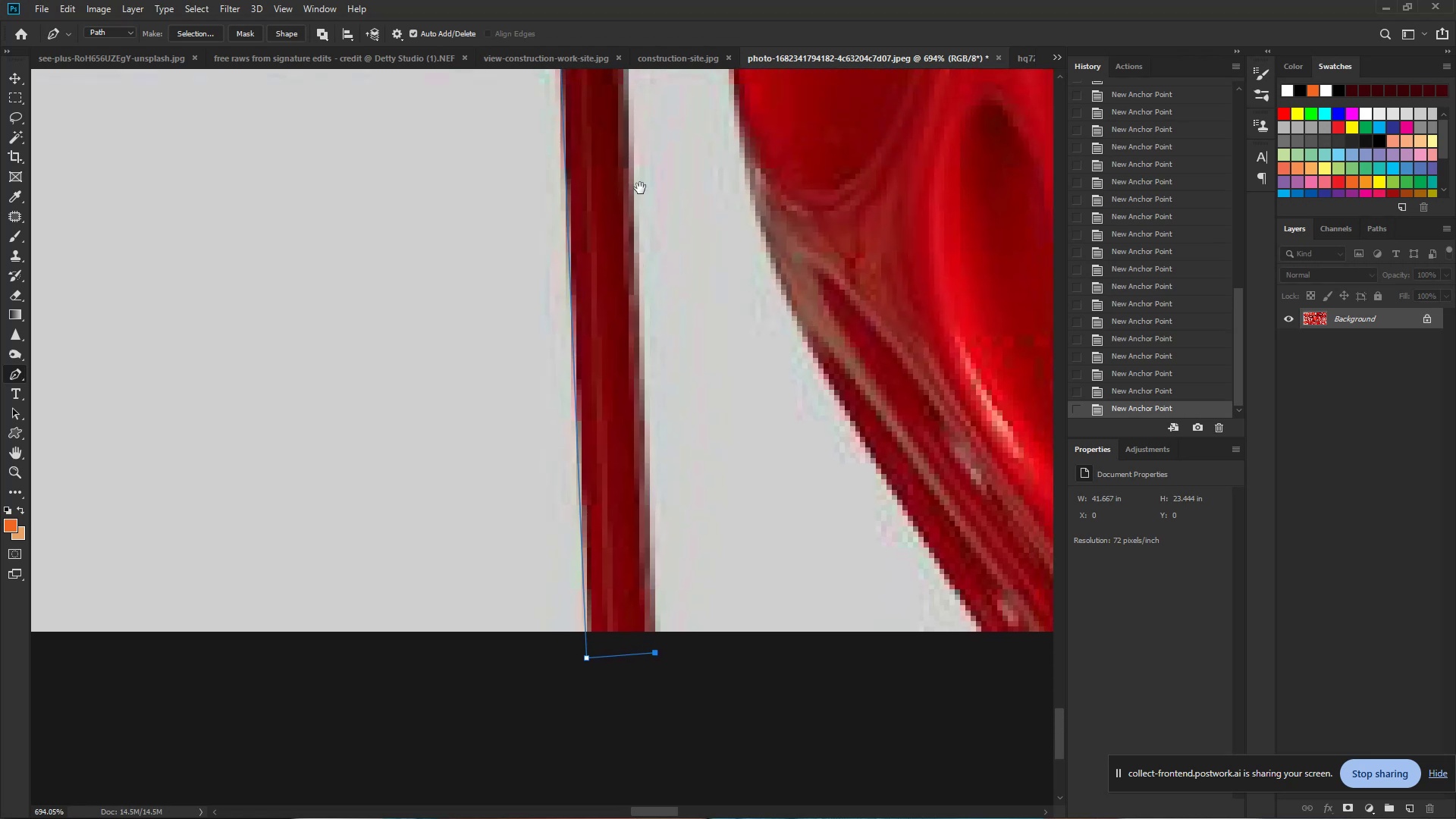 
left_click_drag(start_coordinate=[672, 174], to_coordinate=[654, 460])
 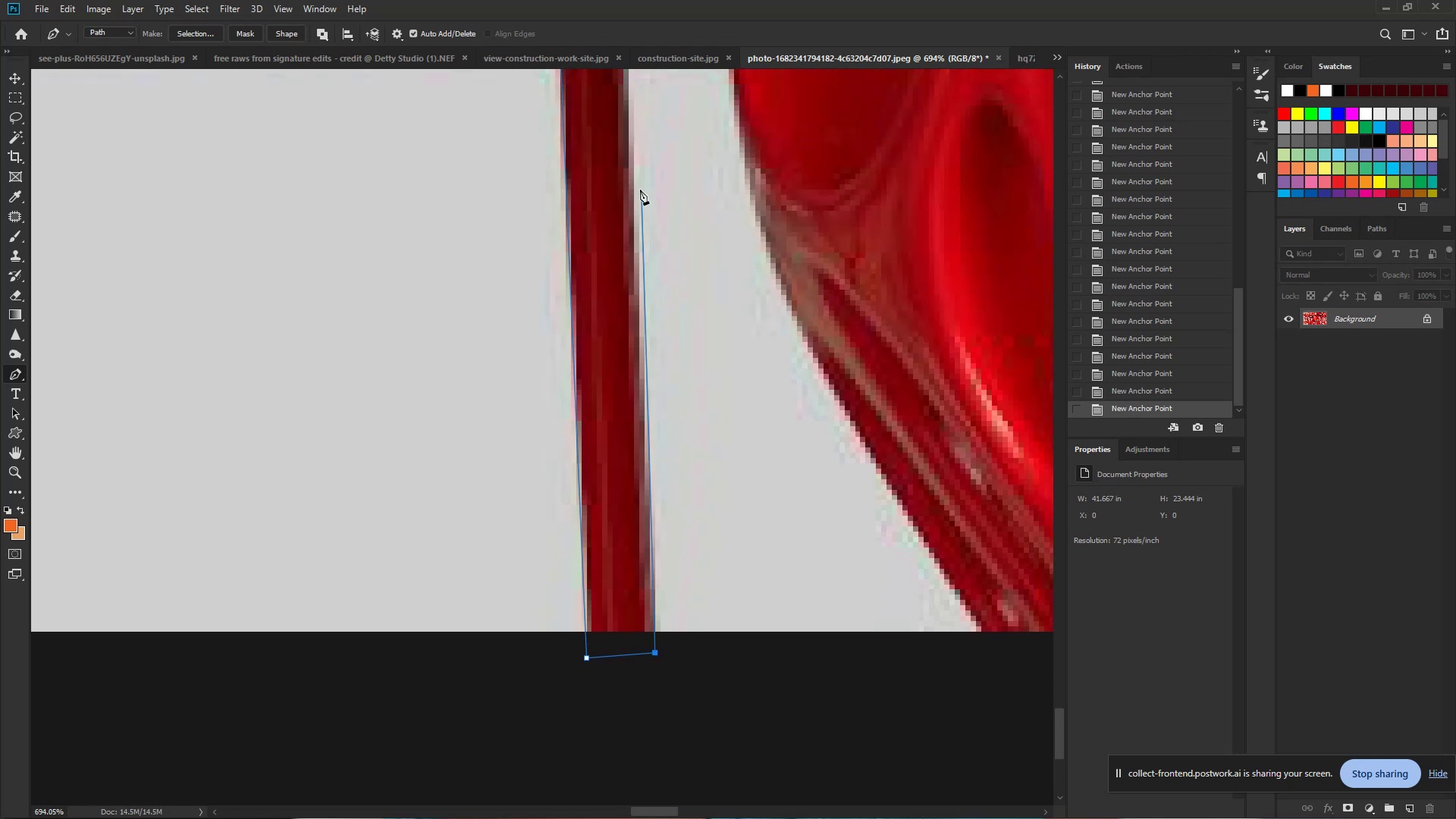 
hold_key(key=Space, duration=0.73)
 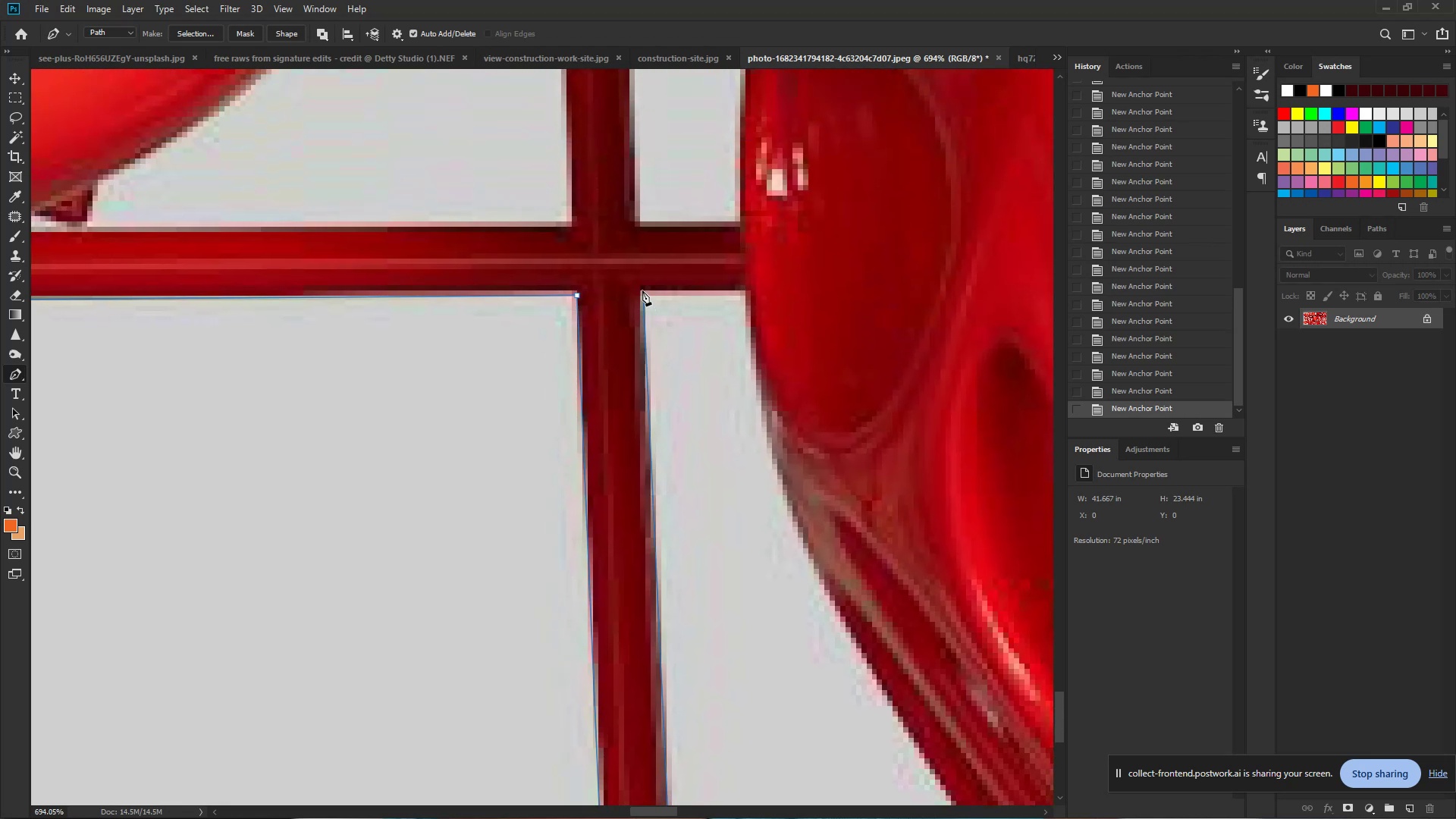 
left_click_drag(start_coordinate=[640, 188], to_coordinate=[657, 431])
 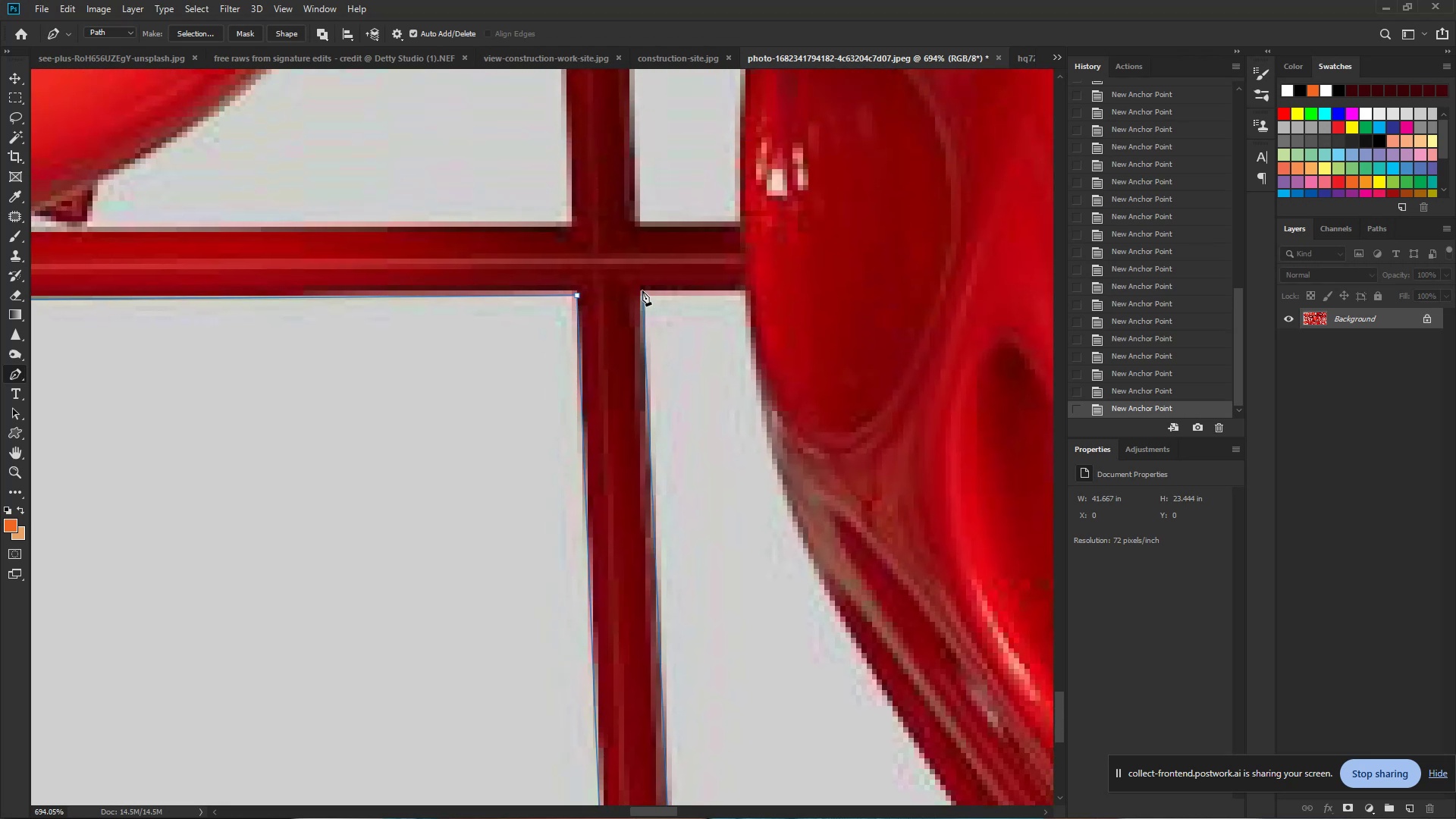 
left_click([642, 290])
 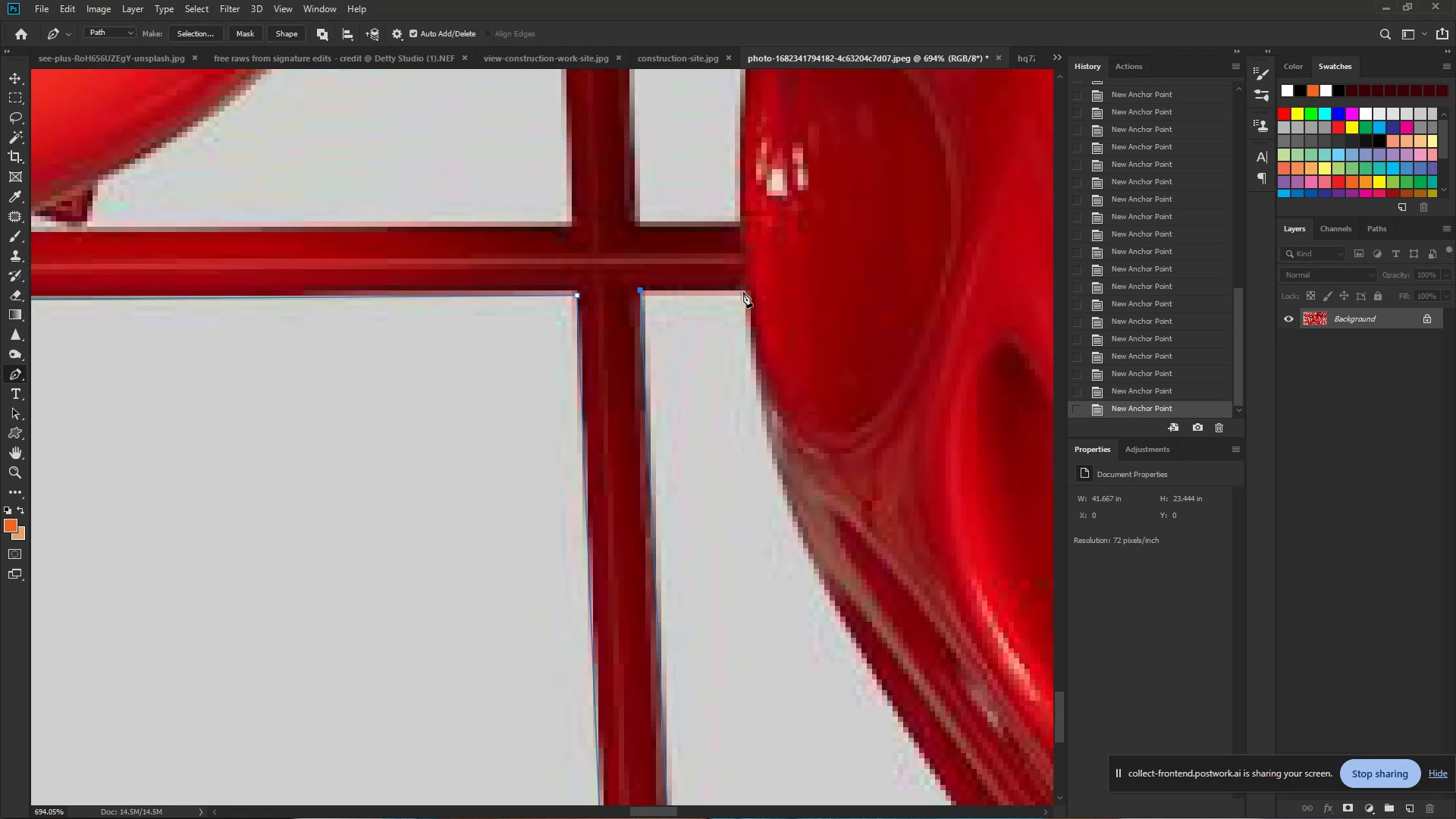 
left_click([746, 292])
 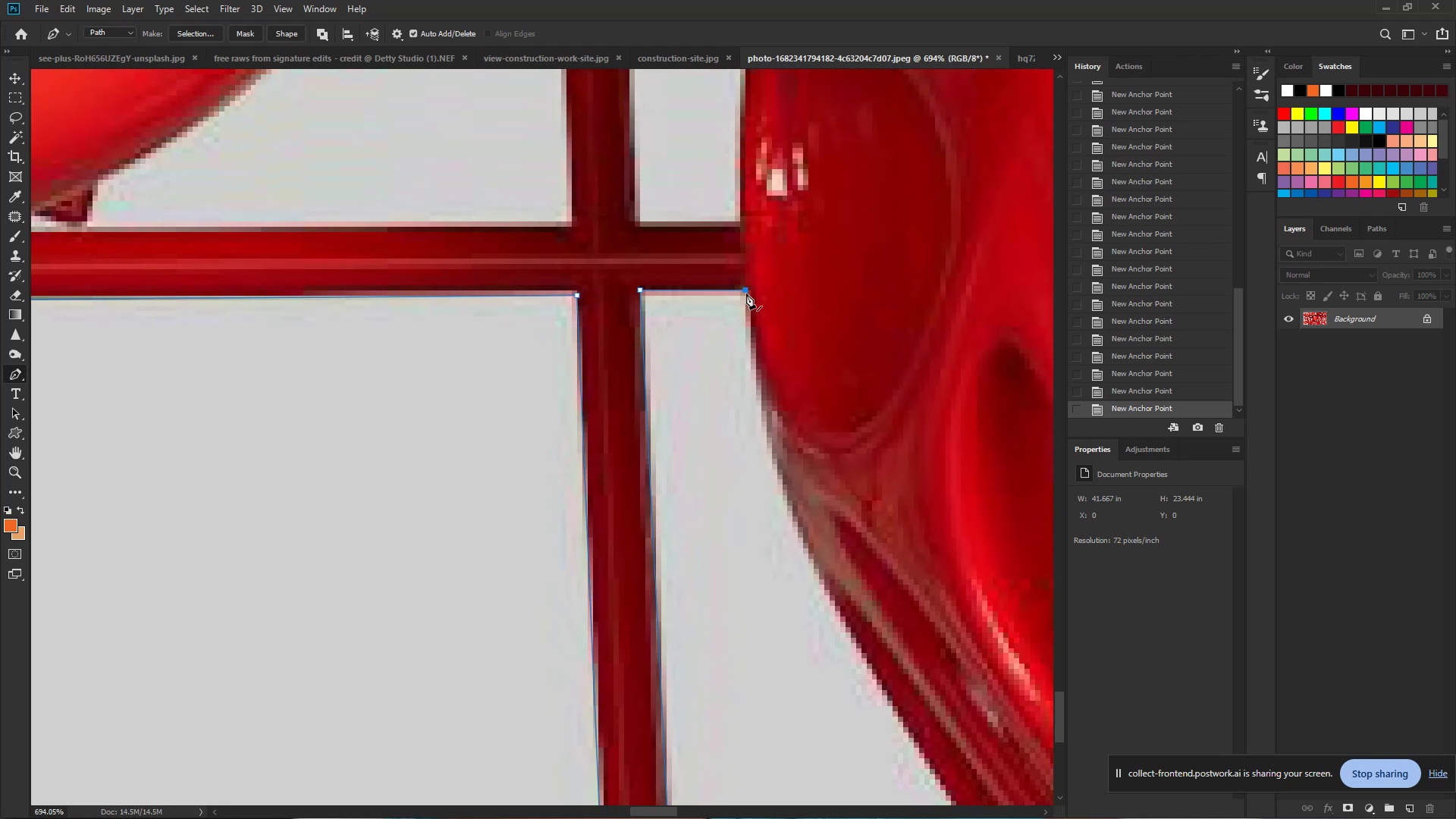 
hold_key(key=Space, duration=0.66)
 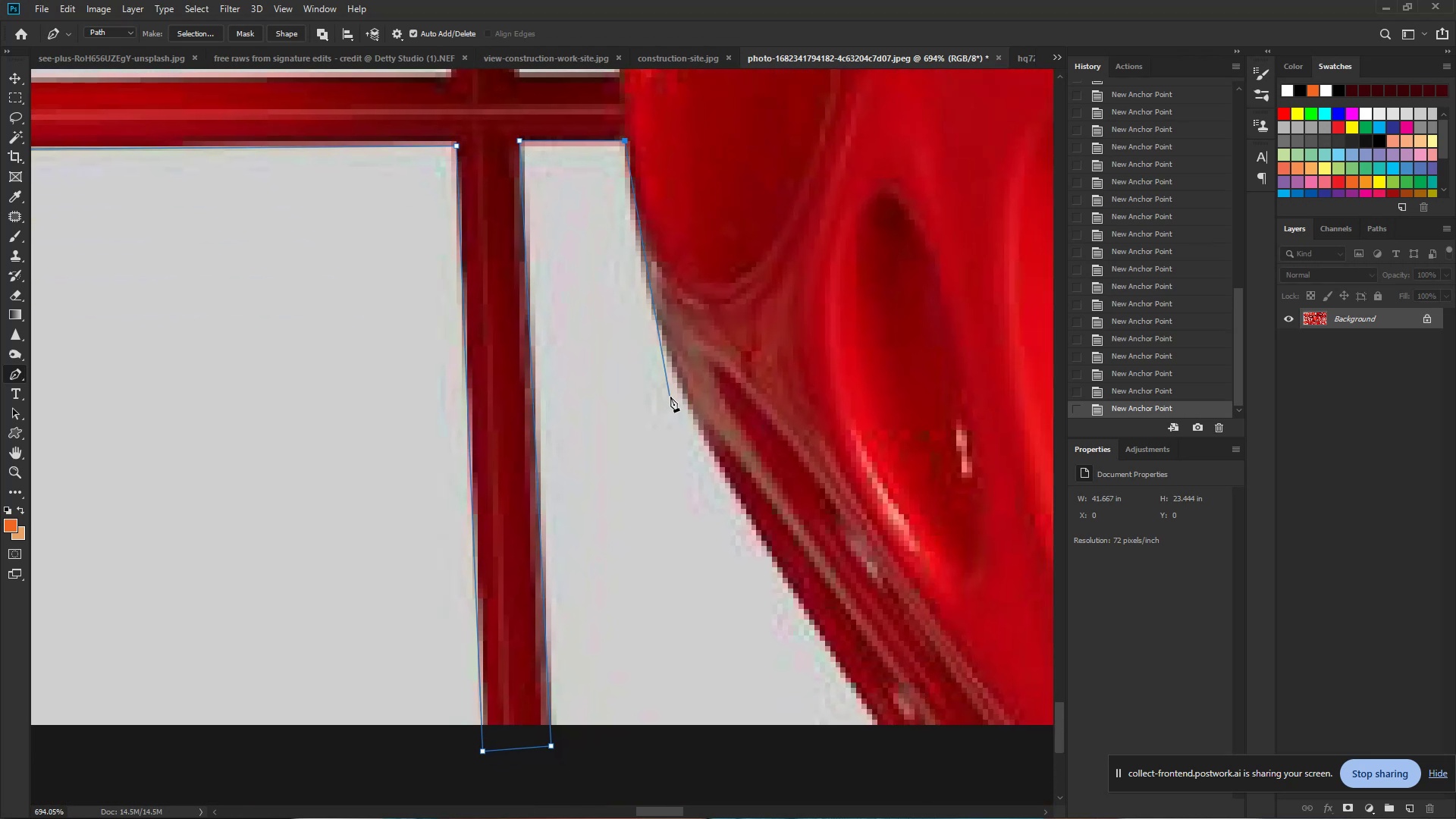 
left_click_drag(start_coordinate=[737, 360], to_coordinate=[617, 211])
 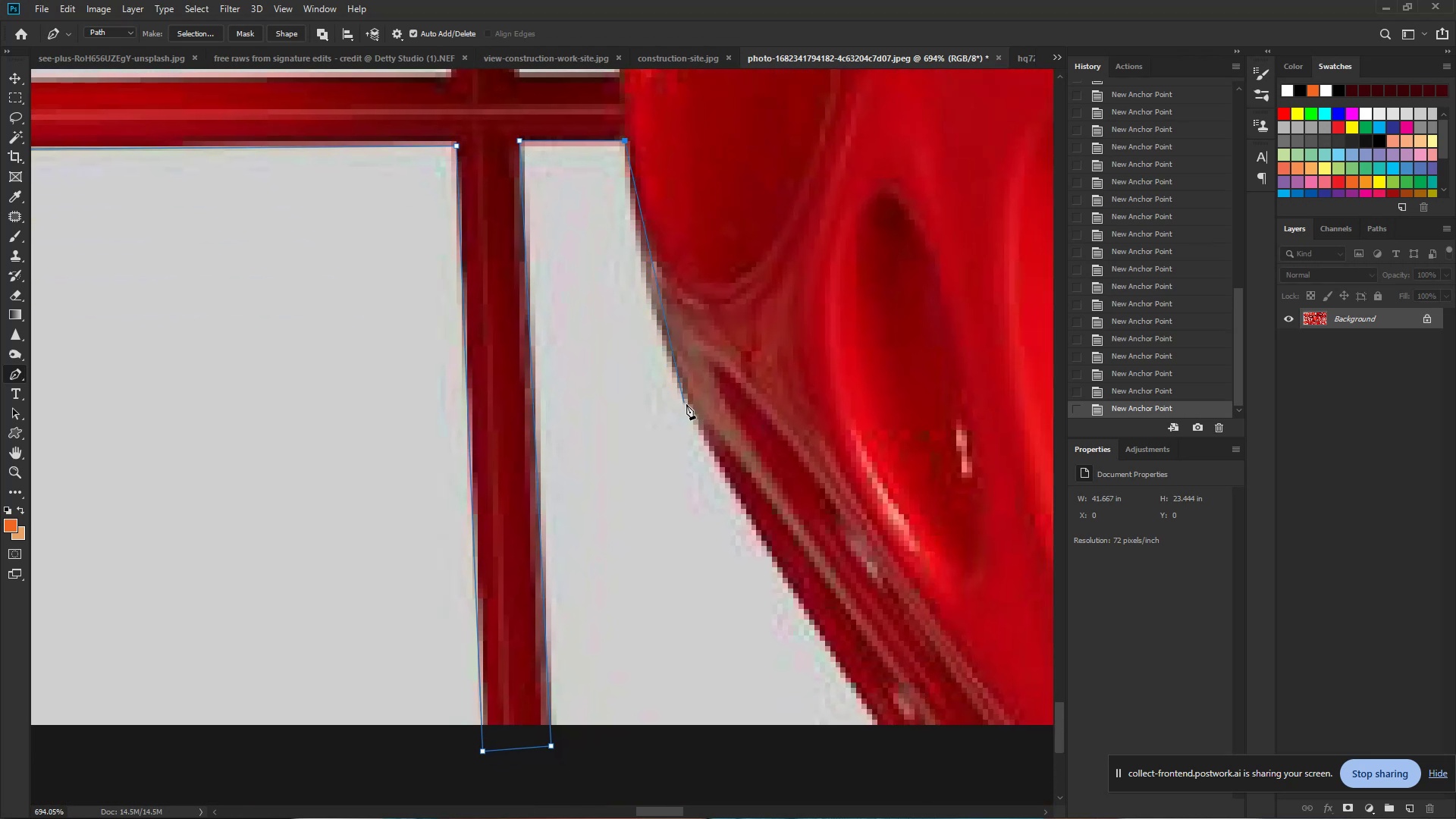 
left_click_drag(start_coordinate=[688, 404], to_coordinate=[745, 534])
 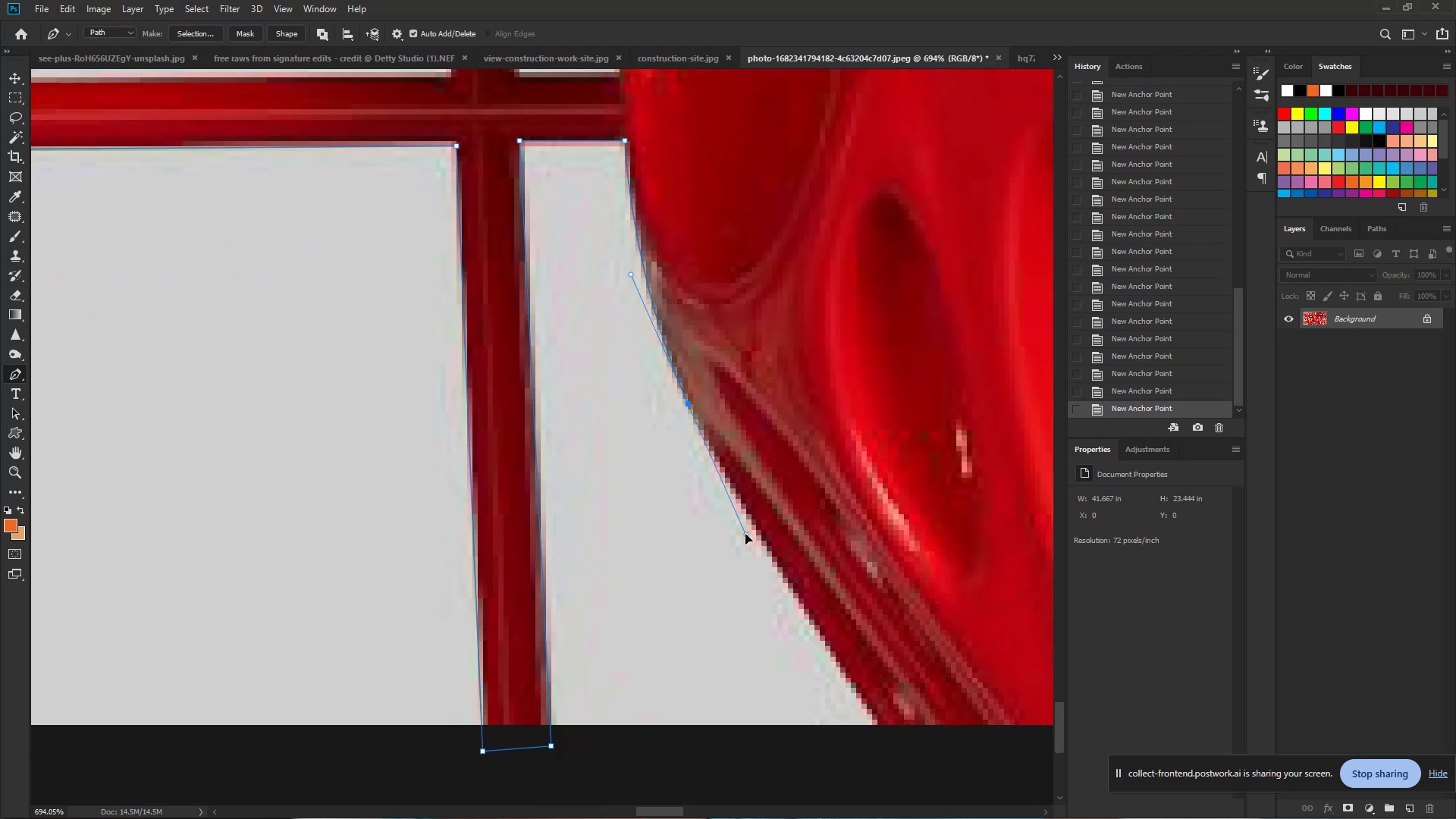 
hold_key(key=Space, duration=0.72)
 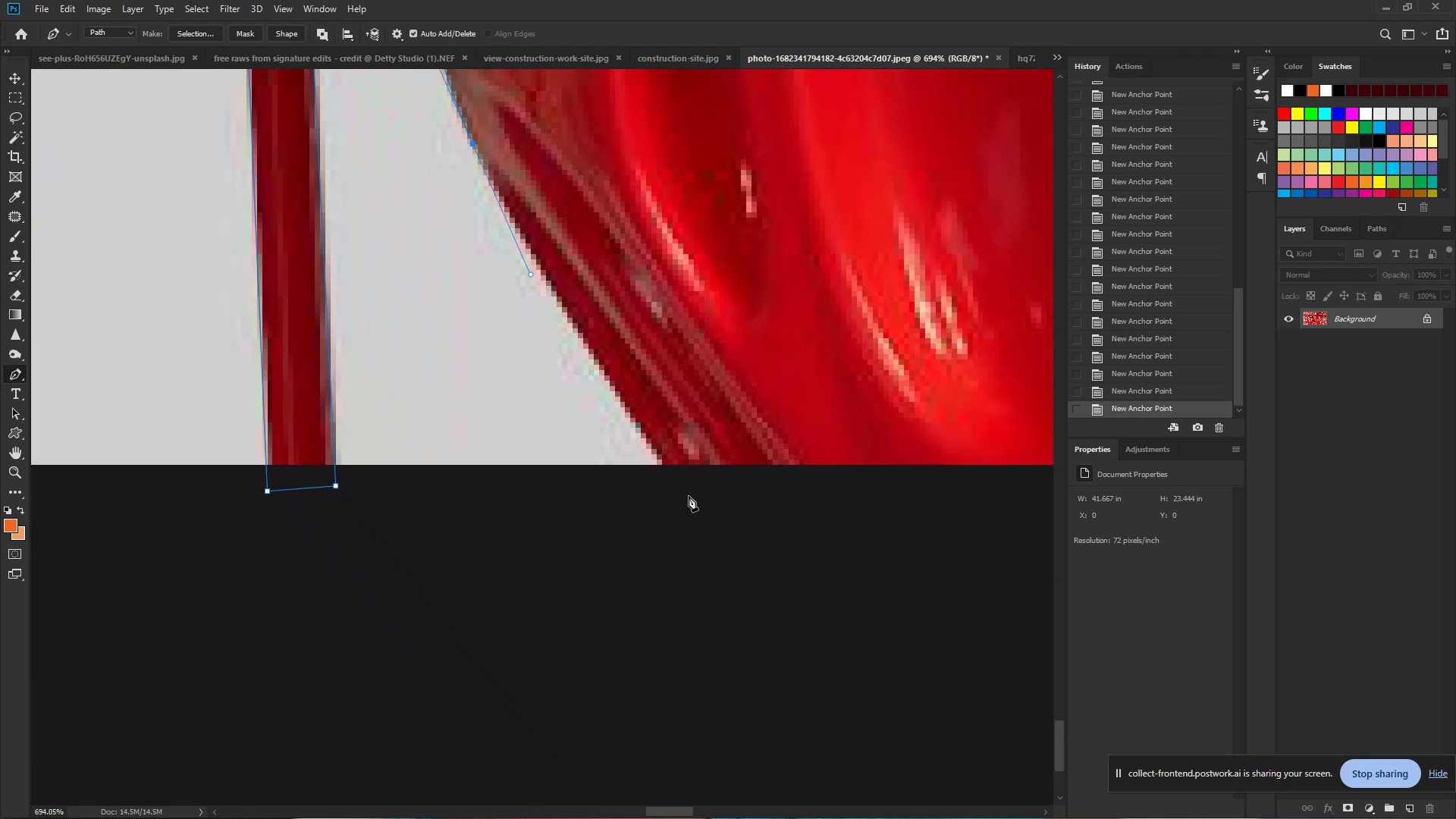 
left_click_drag(start_coordinate=[745, 534], to_coordinate=[530, 274])
 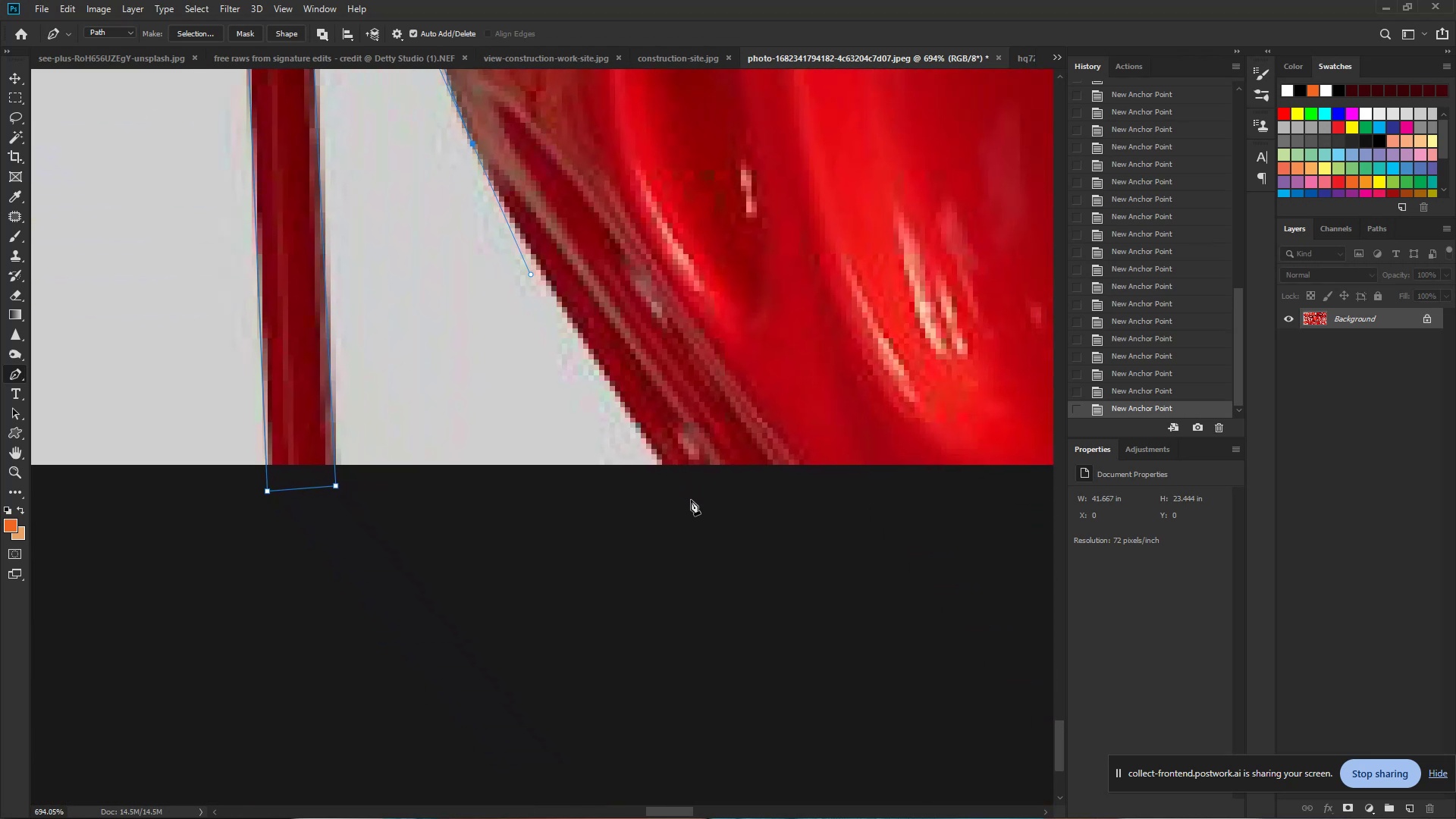 
left_click([692, 500])
 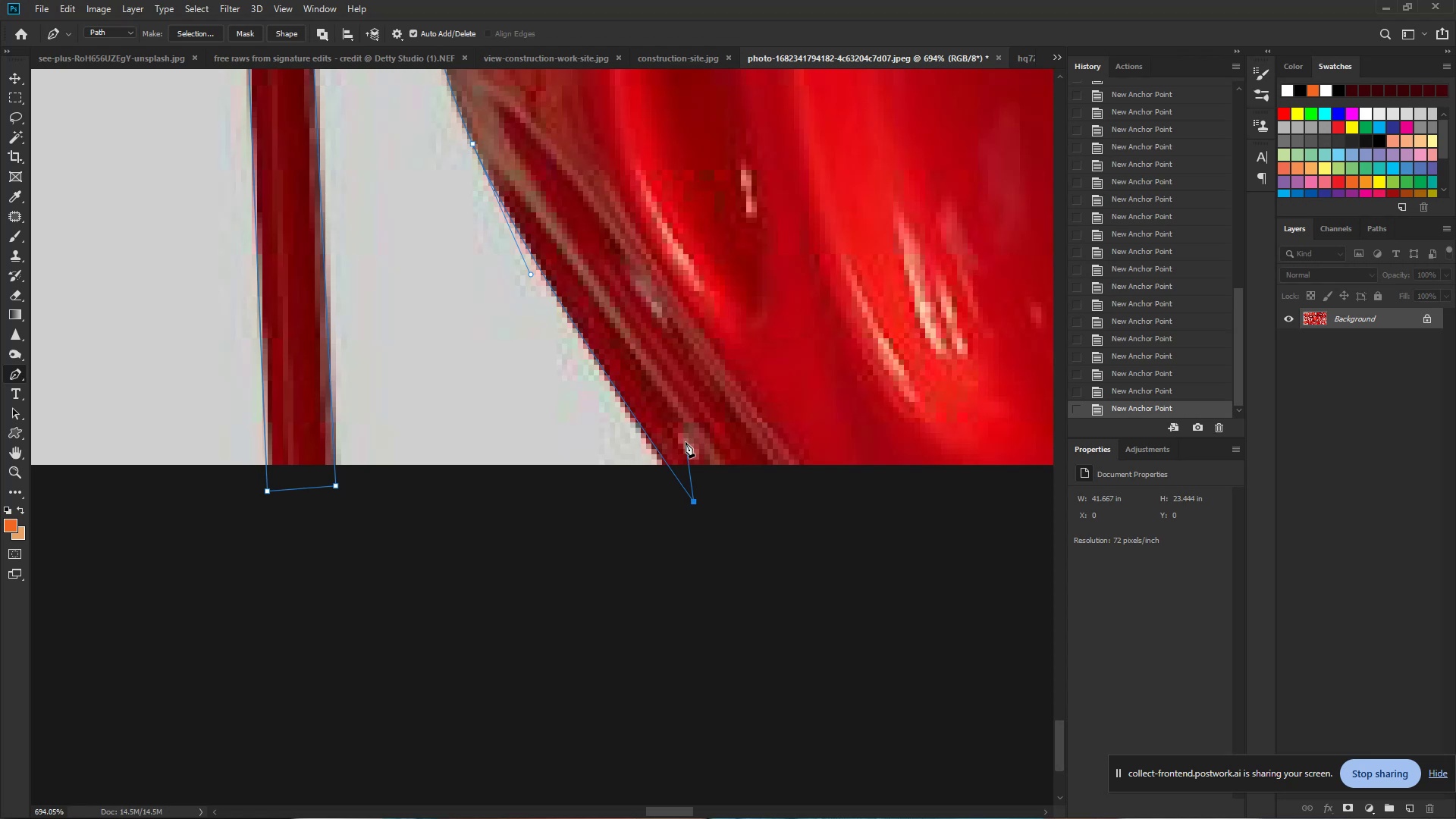 
wait(20.59)
 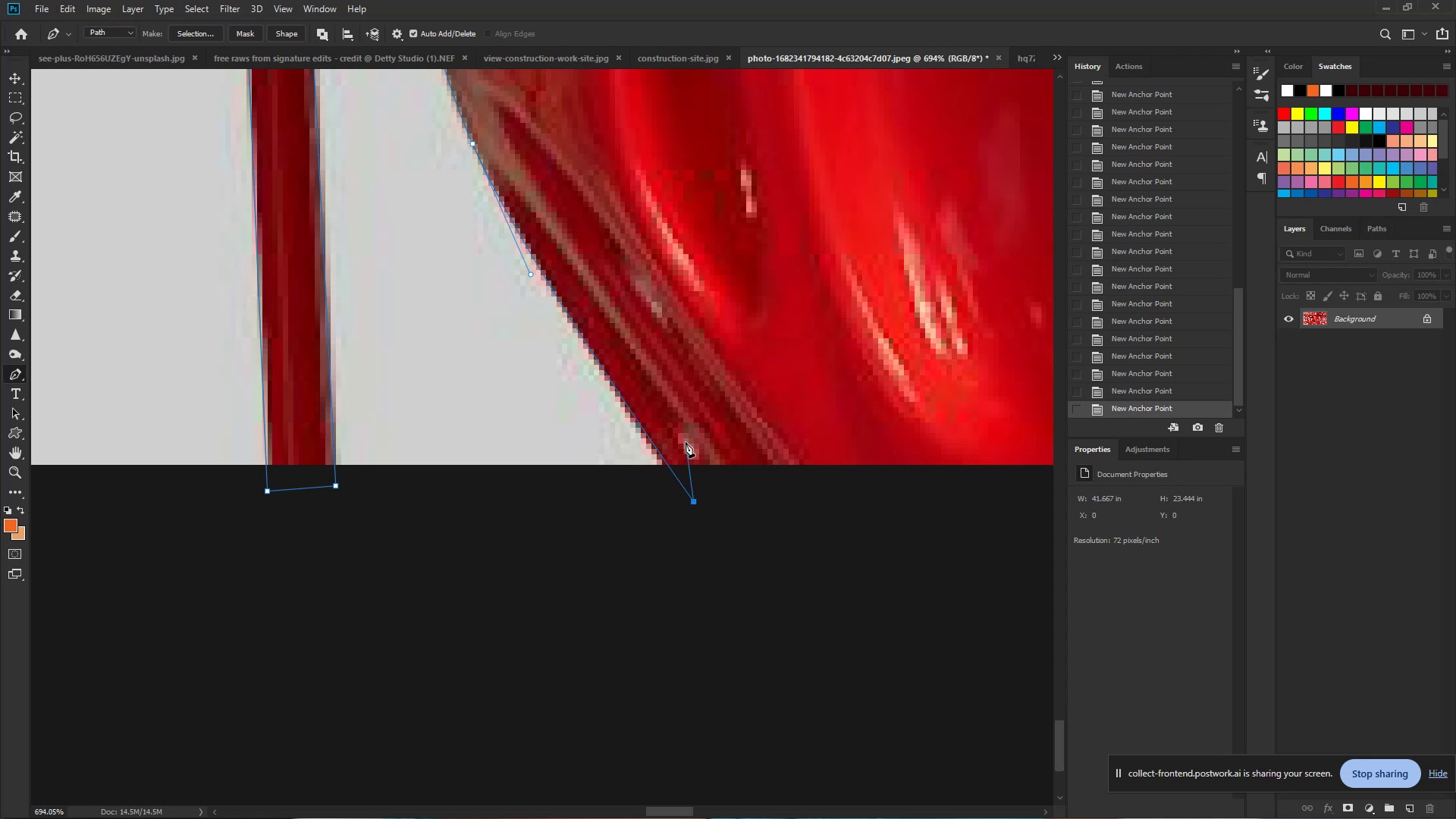 
hold_key(key=ControlLeft, duration=0.66)
 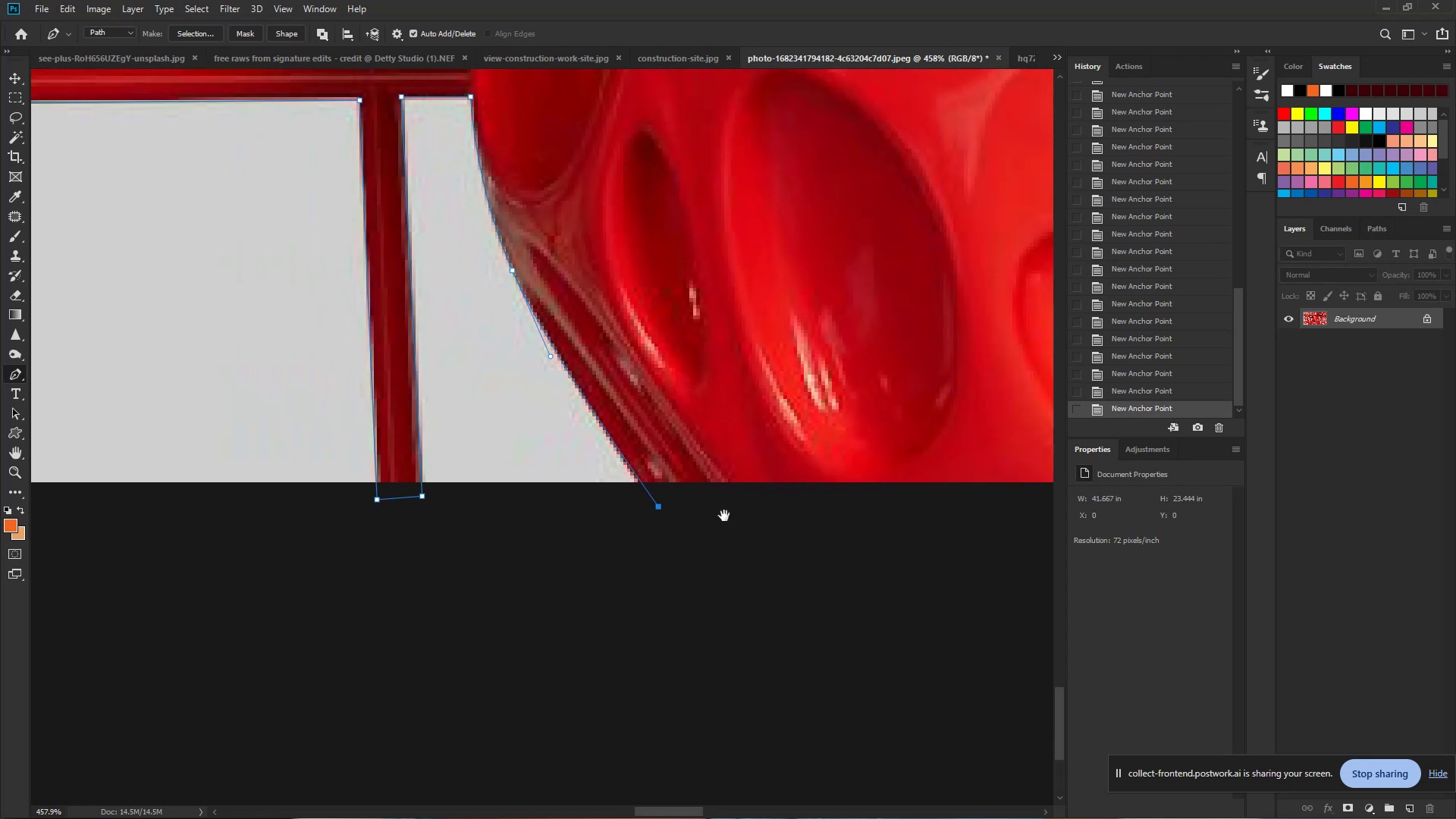 
hold_key(key=Space, duration=0.4)
 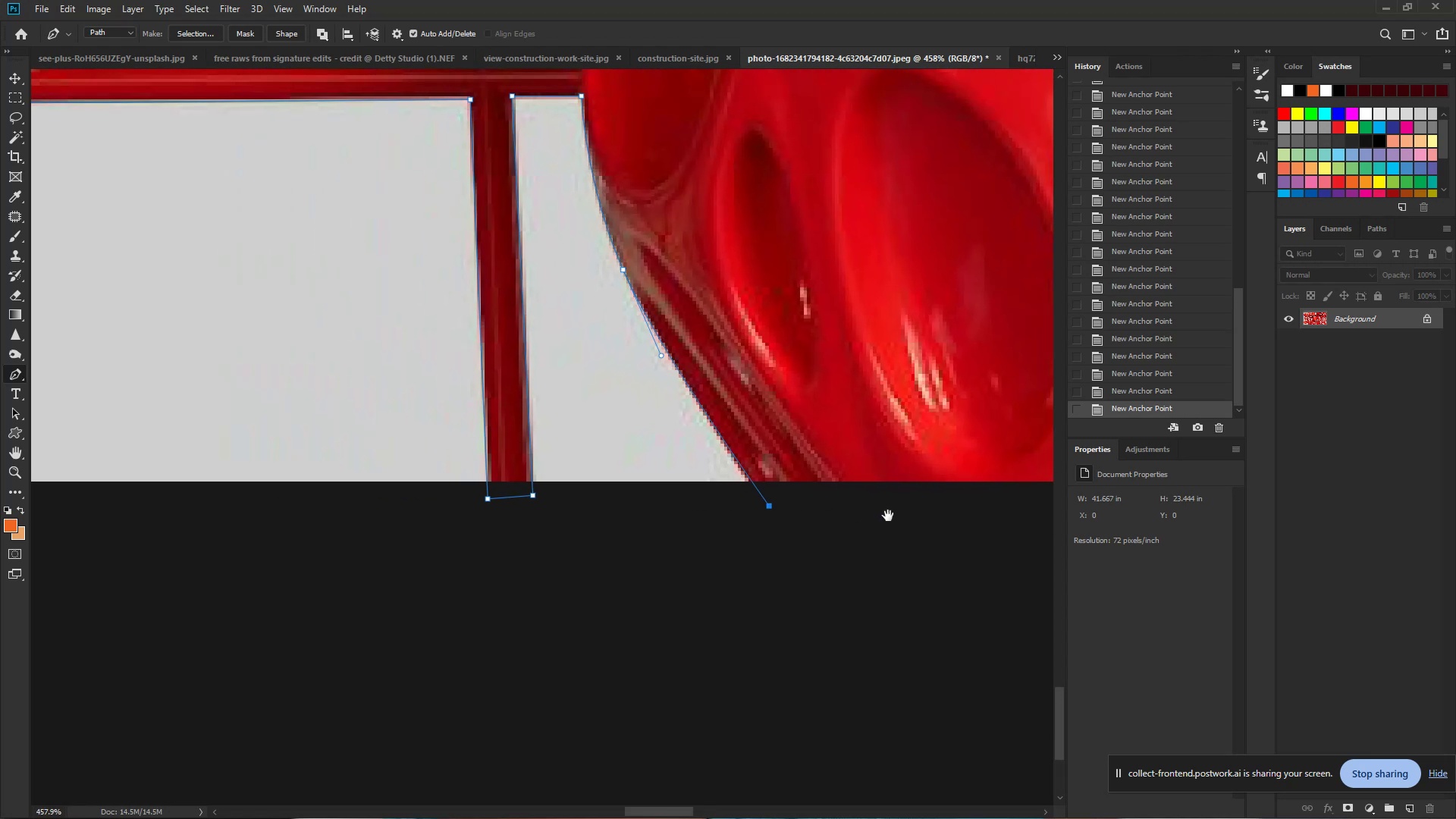 
left_click_drag(start_coordinate=[917, 515], to_coordinate=[884, 522])
 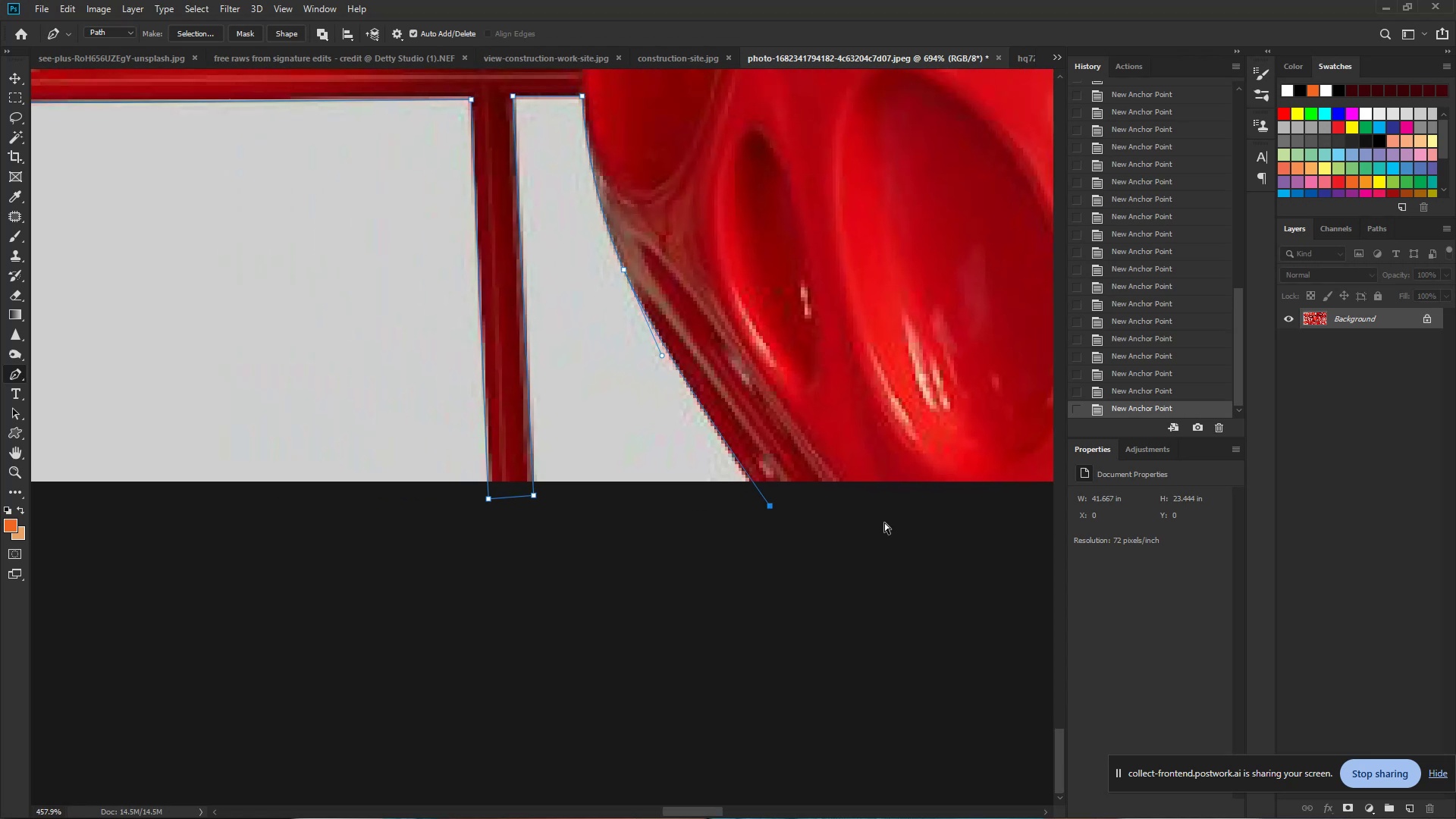 
hold_key(key=Space, duration=0.85)
 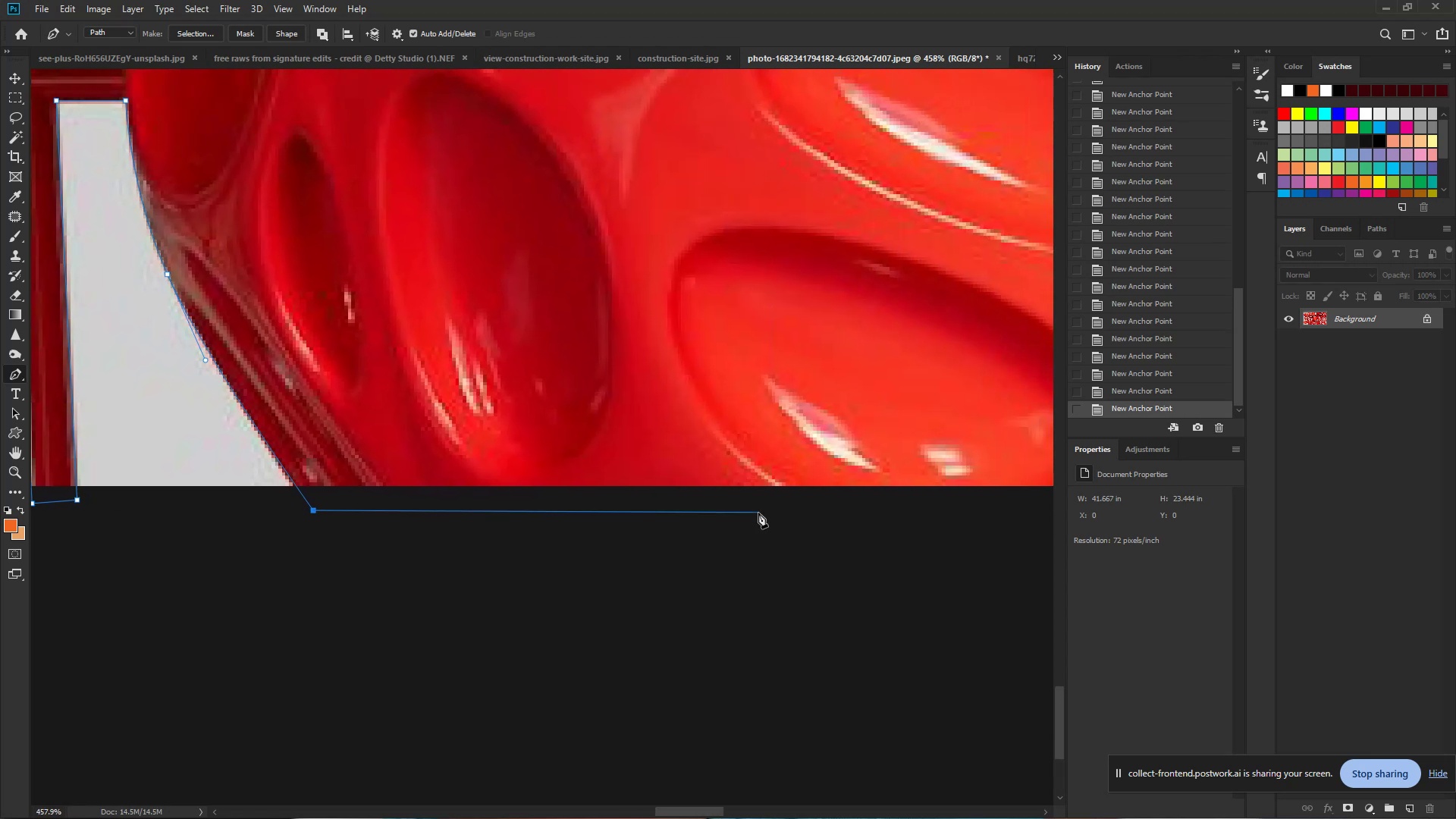 
left_click_drag(start_coordinate=[899, 515], to_coordinate=[442, 519])
 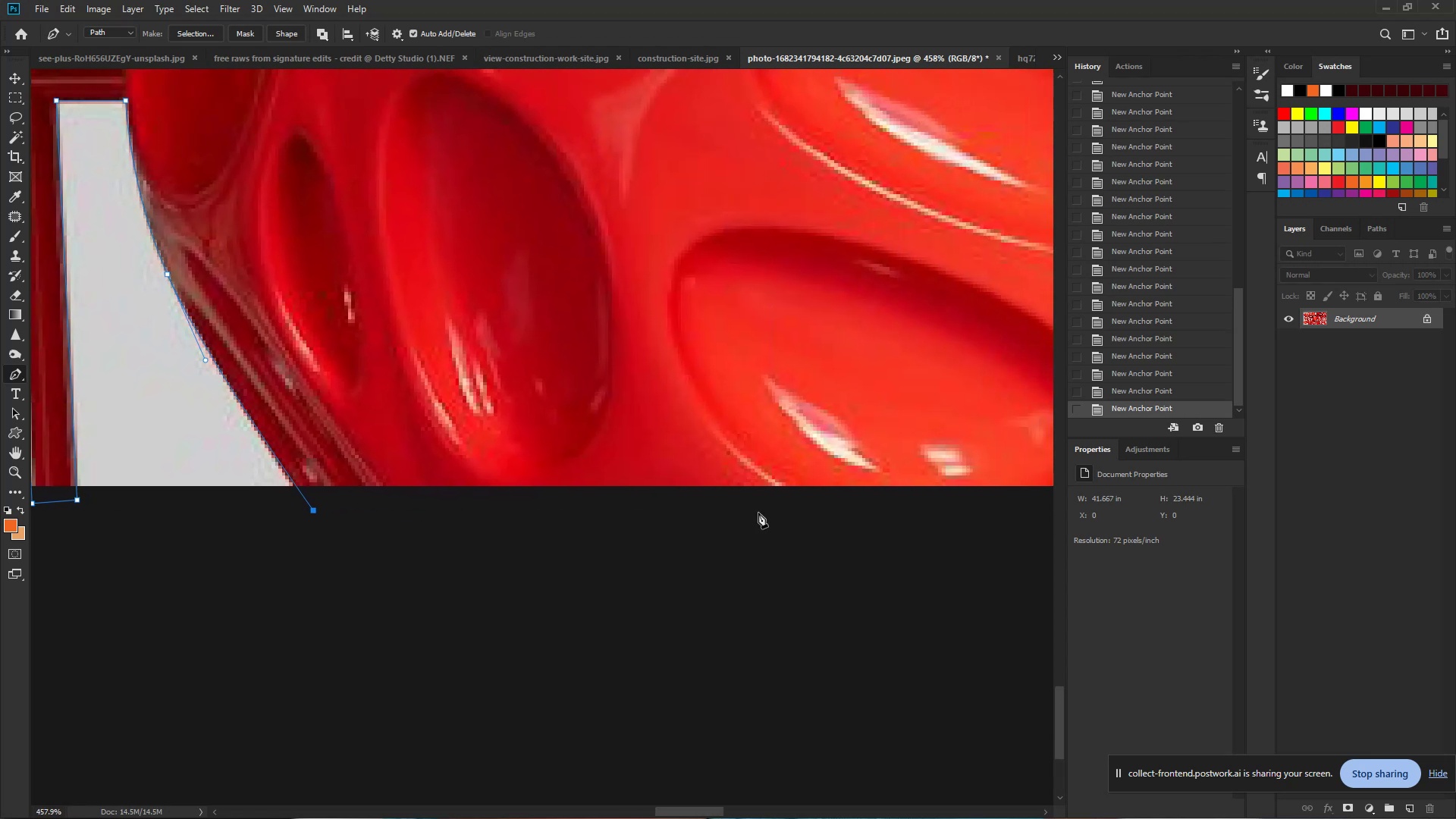 
hold_key(key=Space, duration=0.82)
 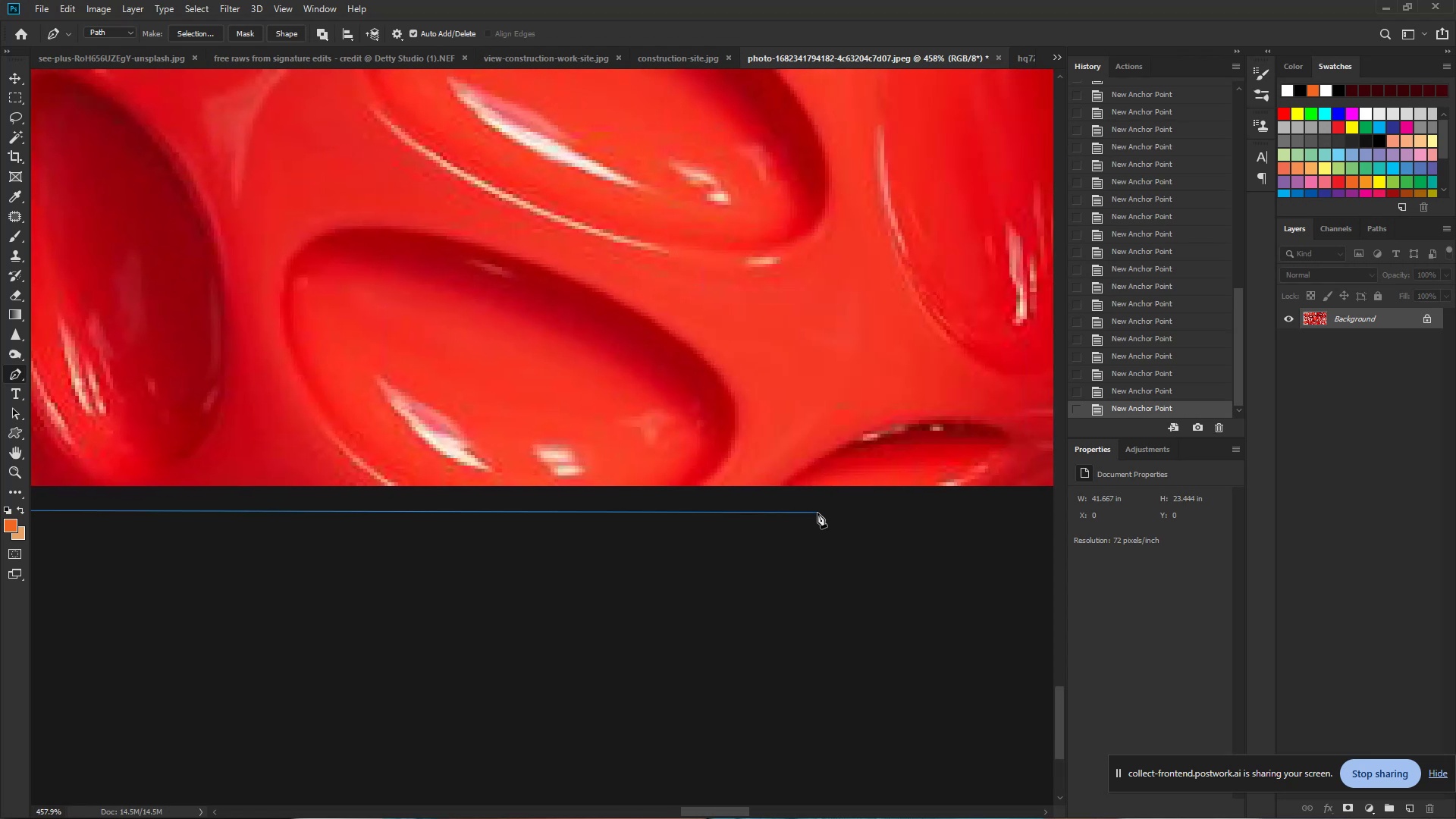 
left_click_drag(start_coordinate=[758, 513], to_coordinate=[375, 513])
 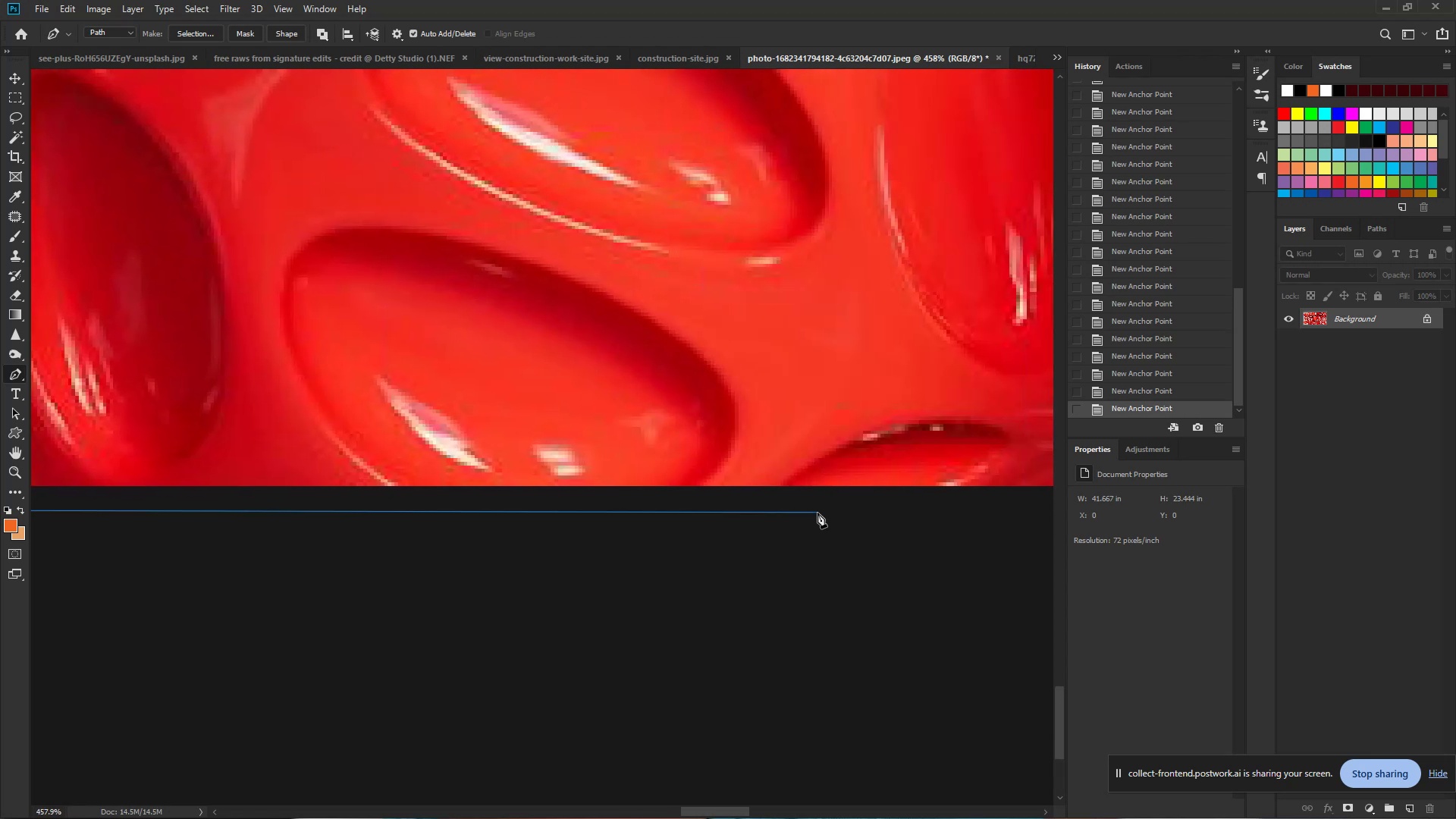 
hold_key(key=ControlLeft, duration=0.62)
 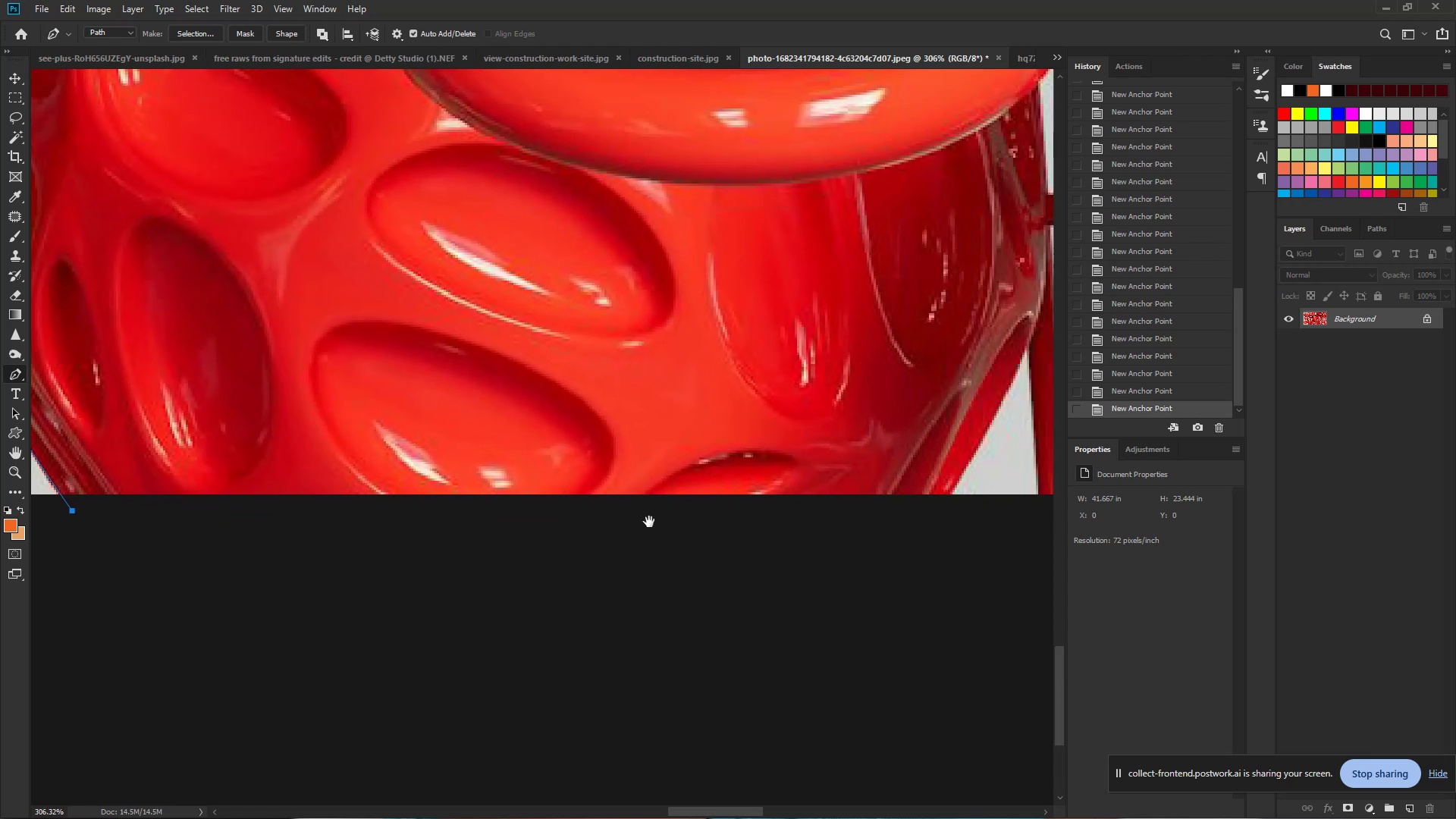 
hold_key(key=Space, duration=0.42)
 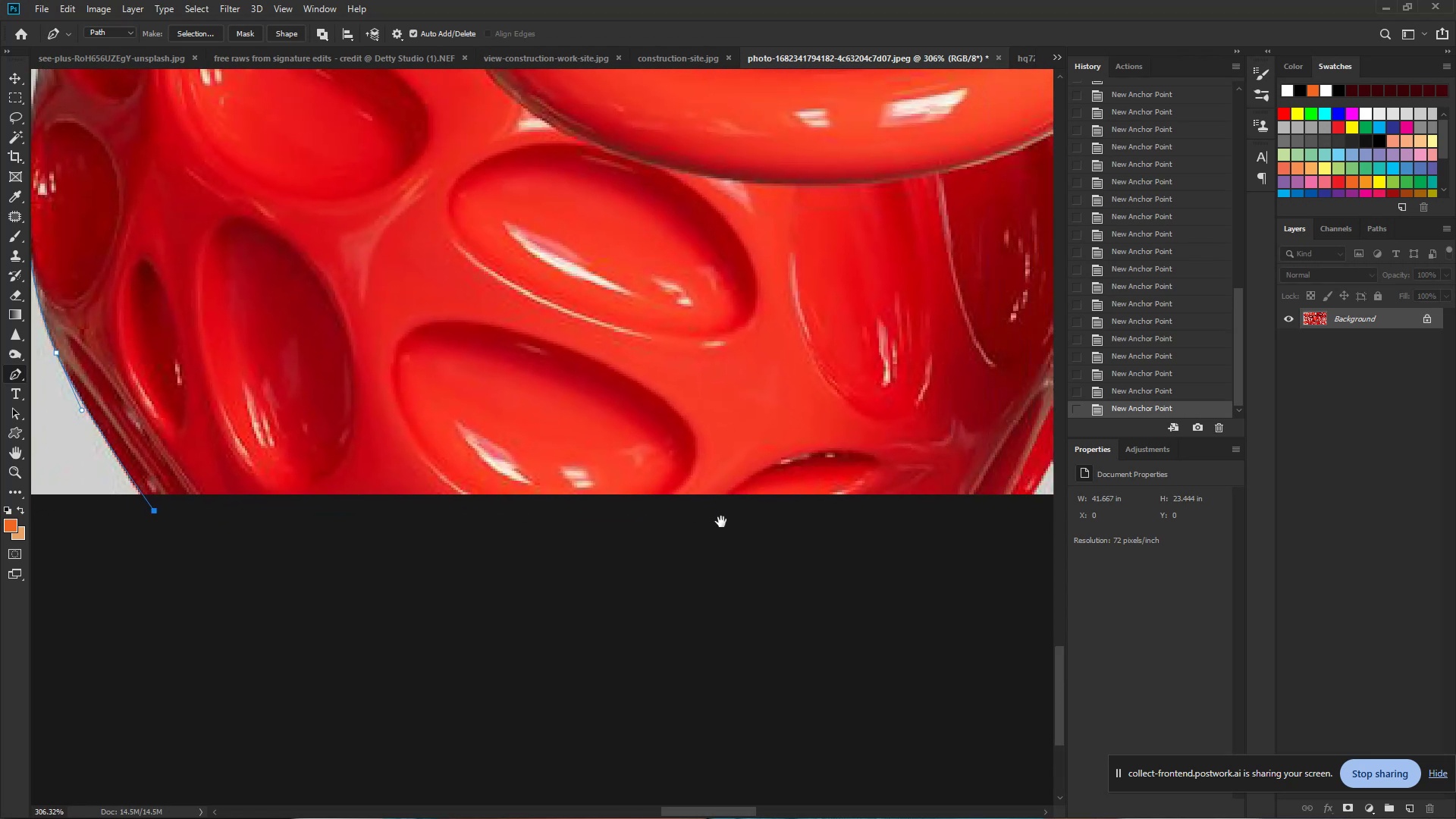 
left_click_drag(start_coordinate=[817, 513], to_coordinate=[786, 518])
 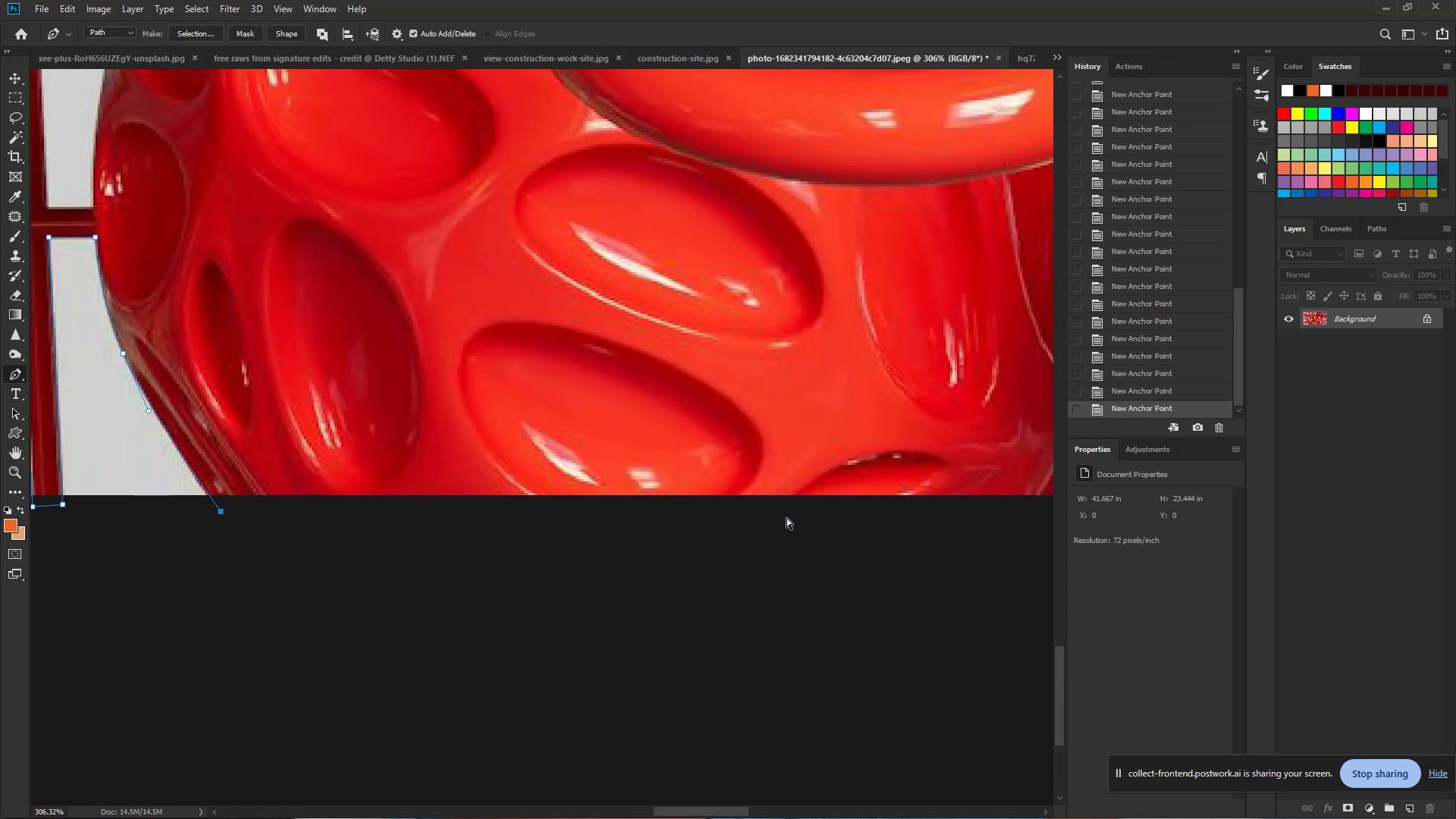 
hold_key(key=Space, duration=0.86)
 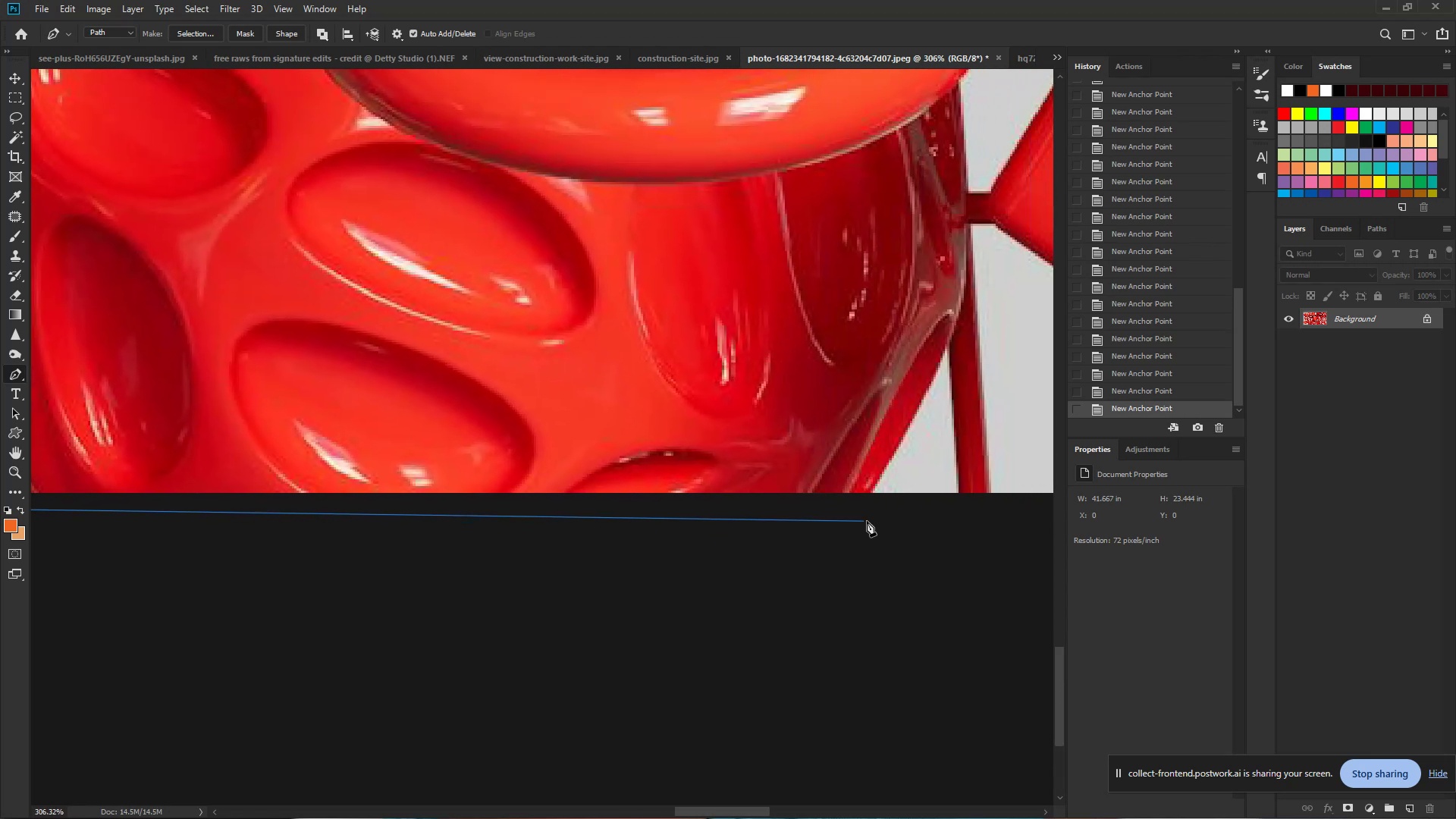 
left_click_drag(start_coordinate=[817, 522], to_coordinate=[588, 520])
 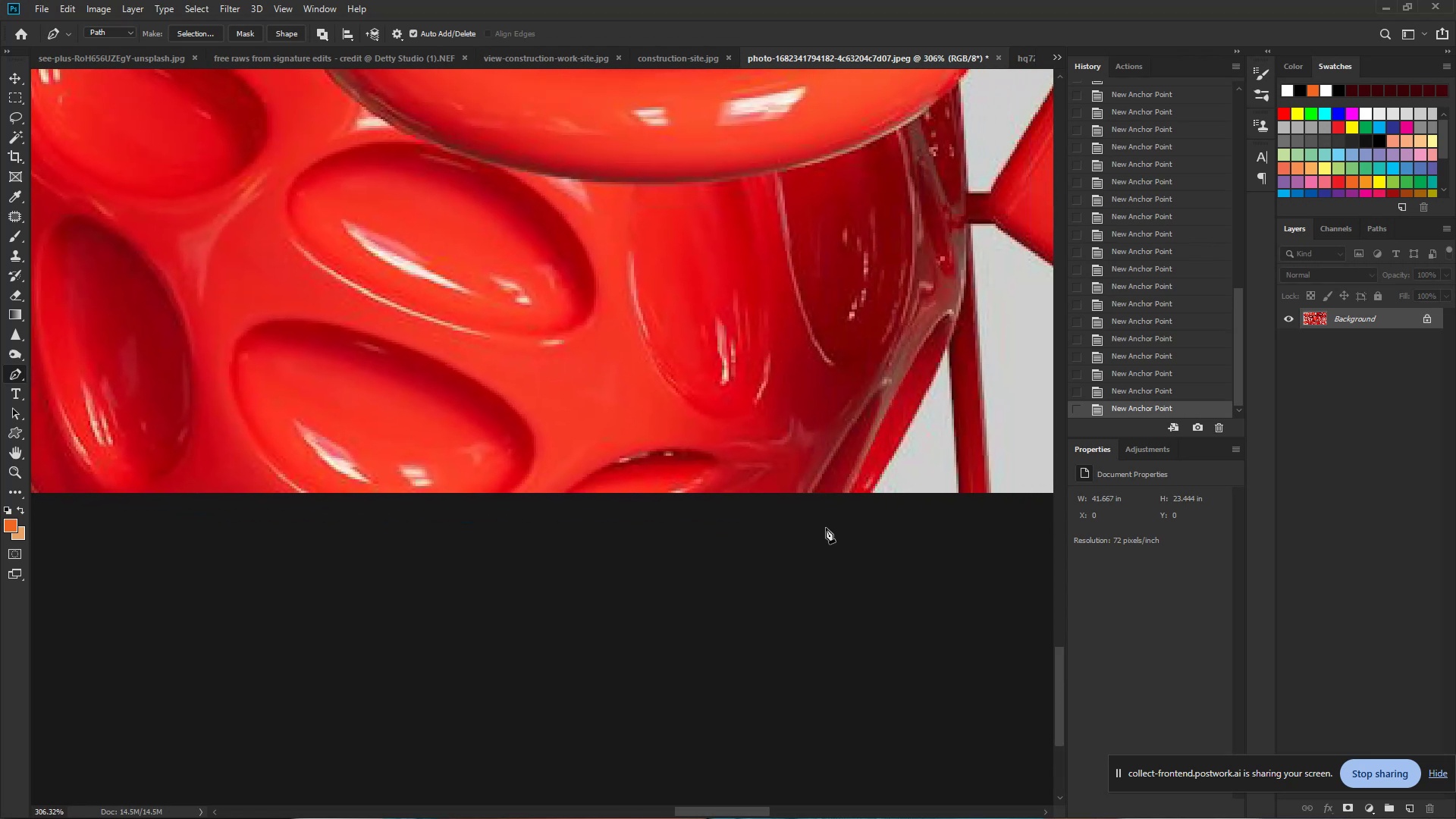 
hold_key(key=ControlLeft, duration=0.82)
 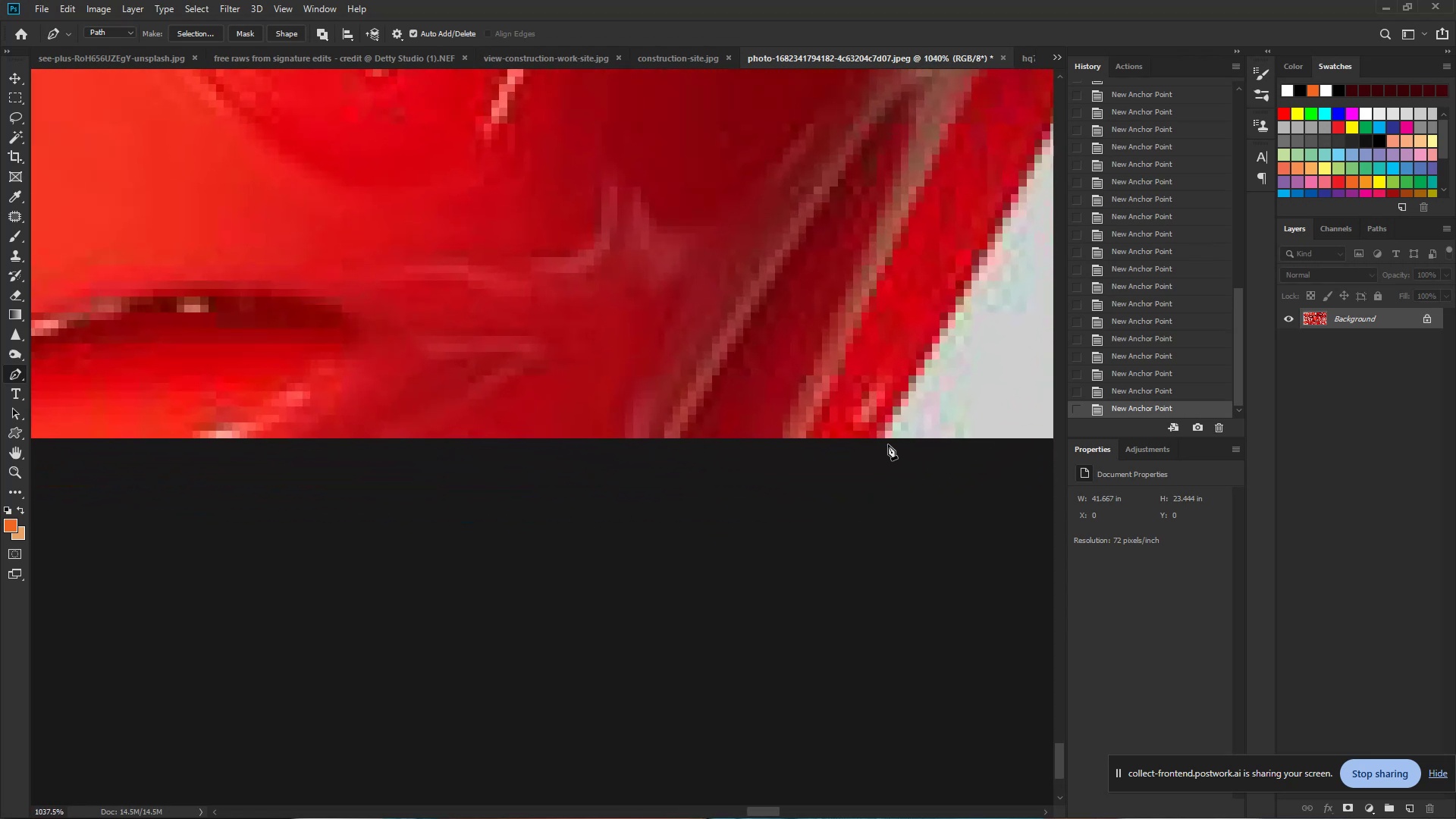 
hold_key(key=Space, duration=0.7)
 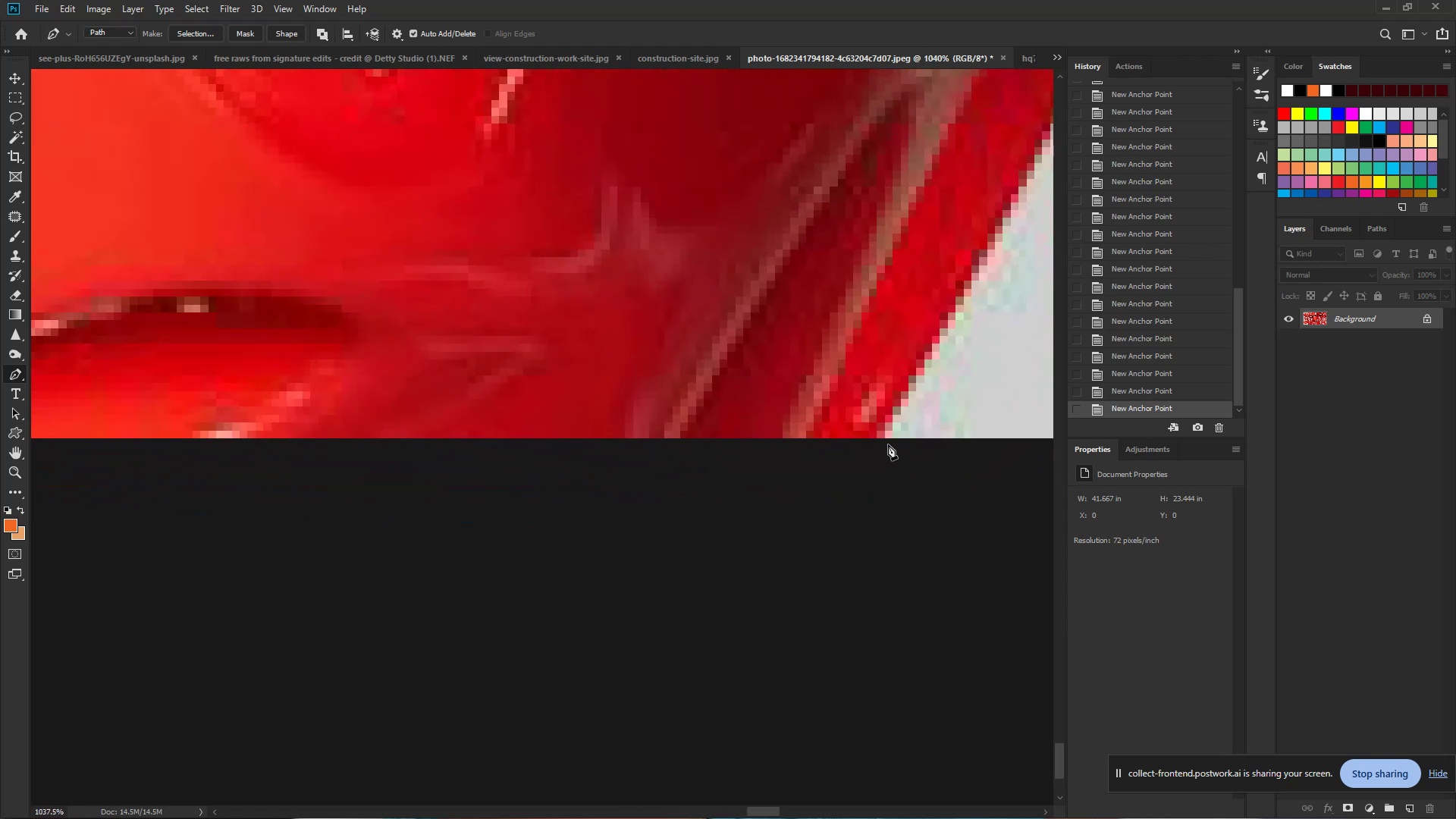 
left_click_drag(start_coordinate=[868, 516], to_coordinate=[944, 522])
 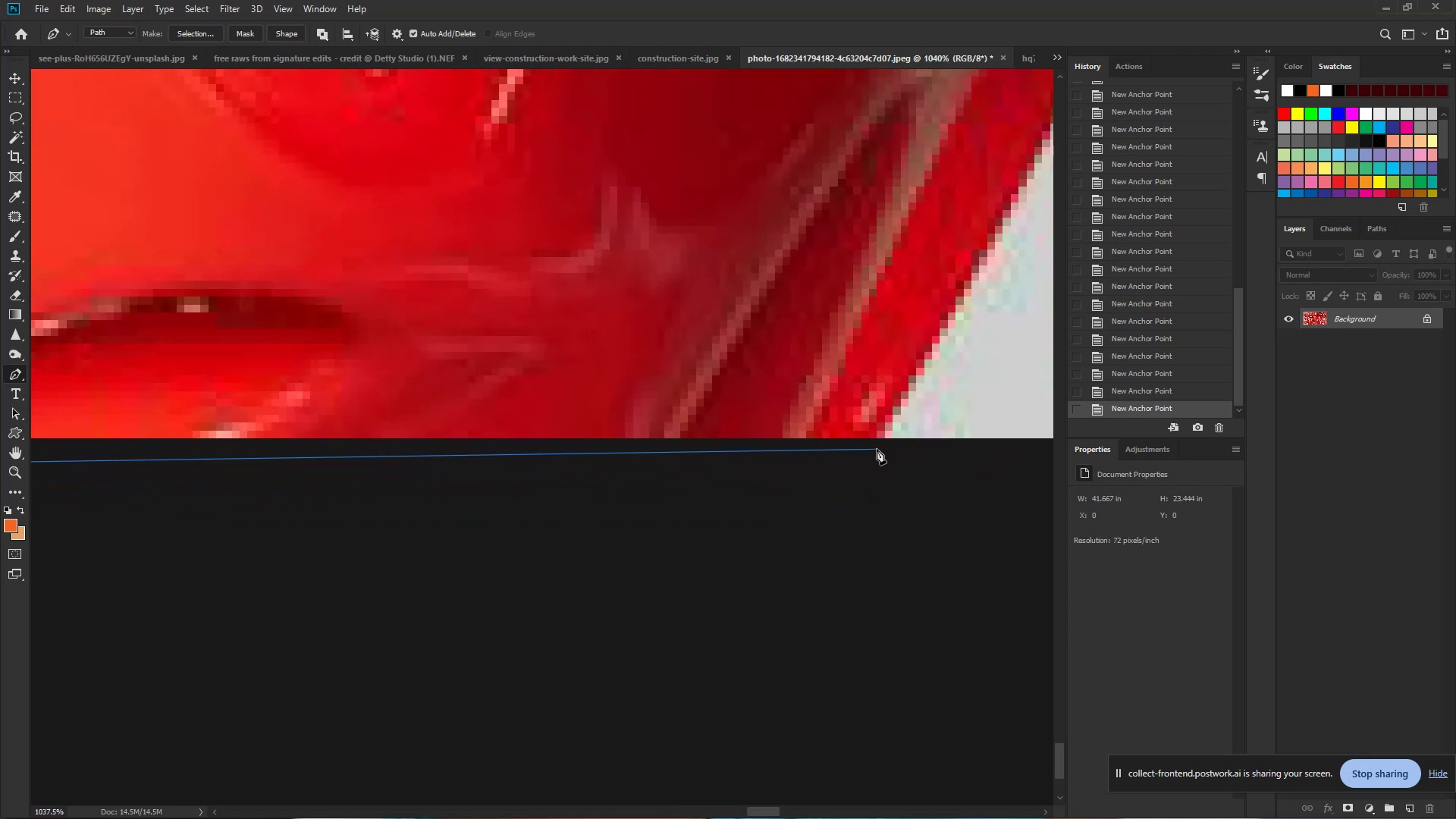 
left_click([876, 449])
 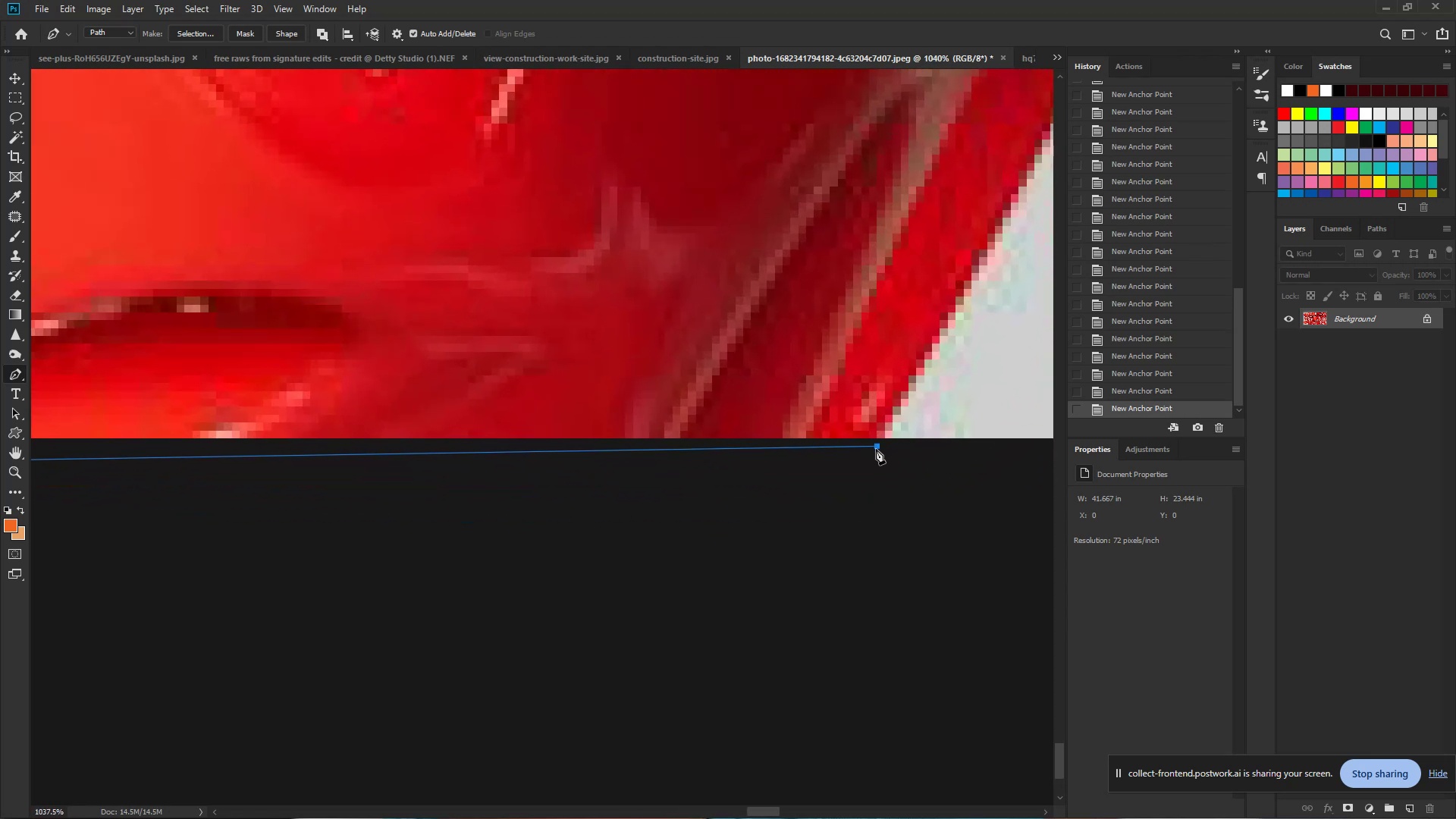 
hold_key(key=Space, duration=0.82)
 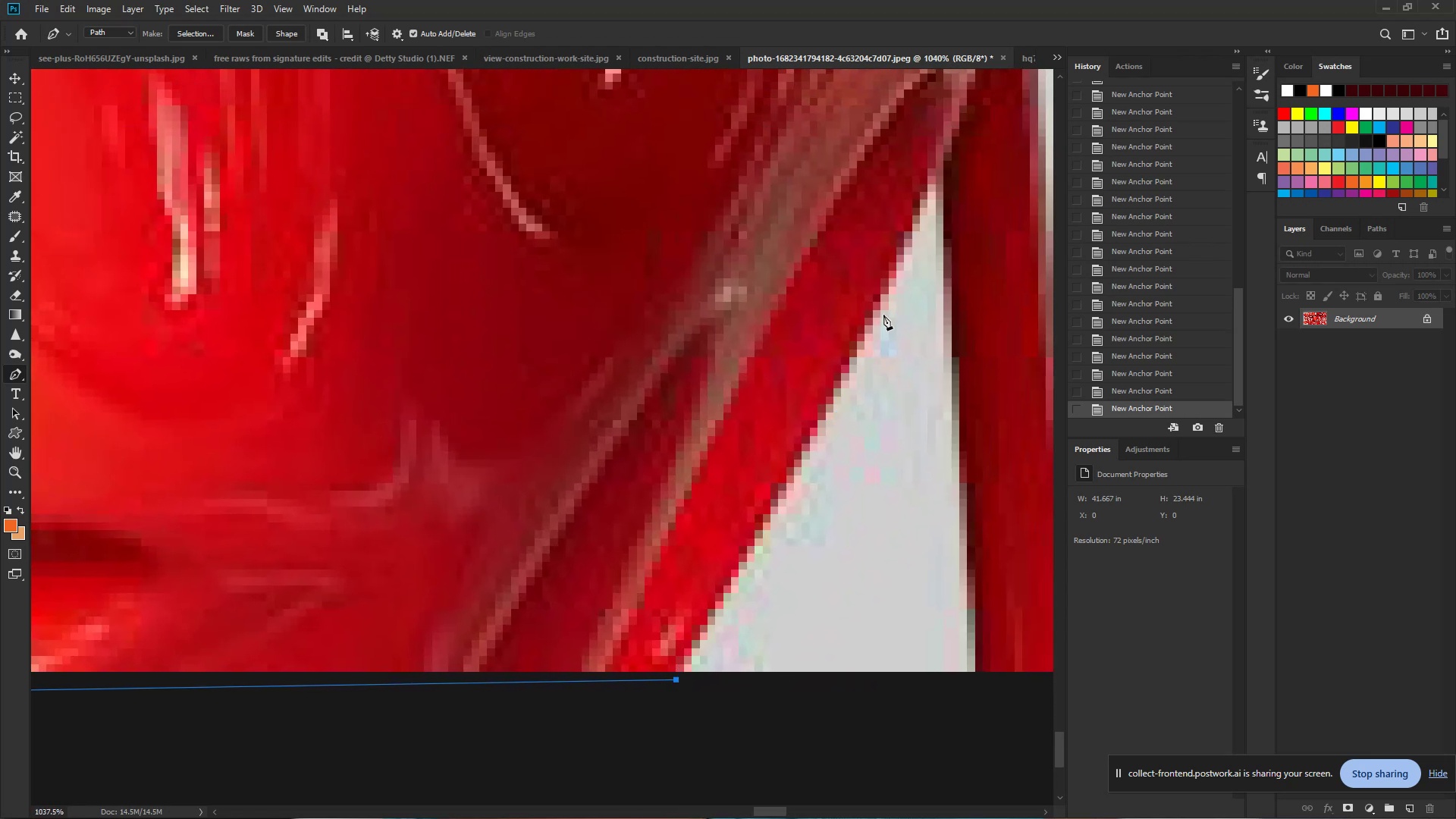 
left_click_drag(start_coordinate=[886, 433], to_coordinate=[685, 667])
 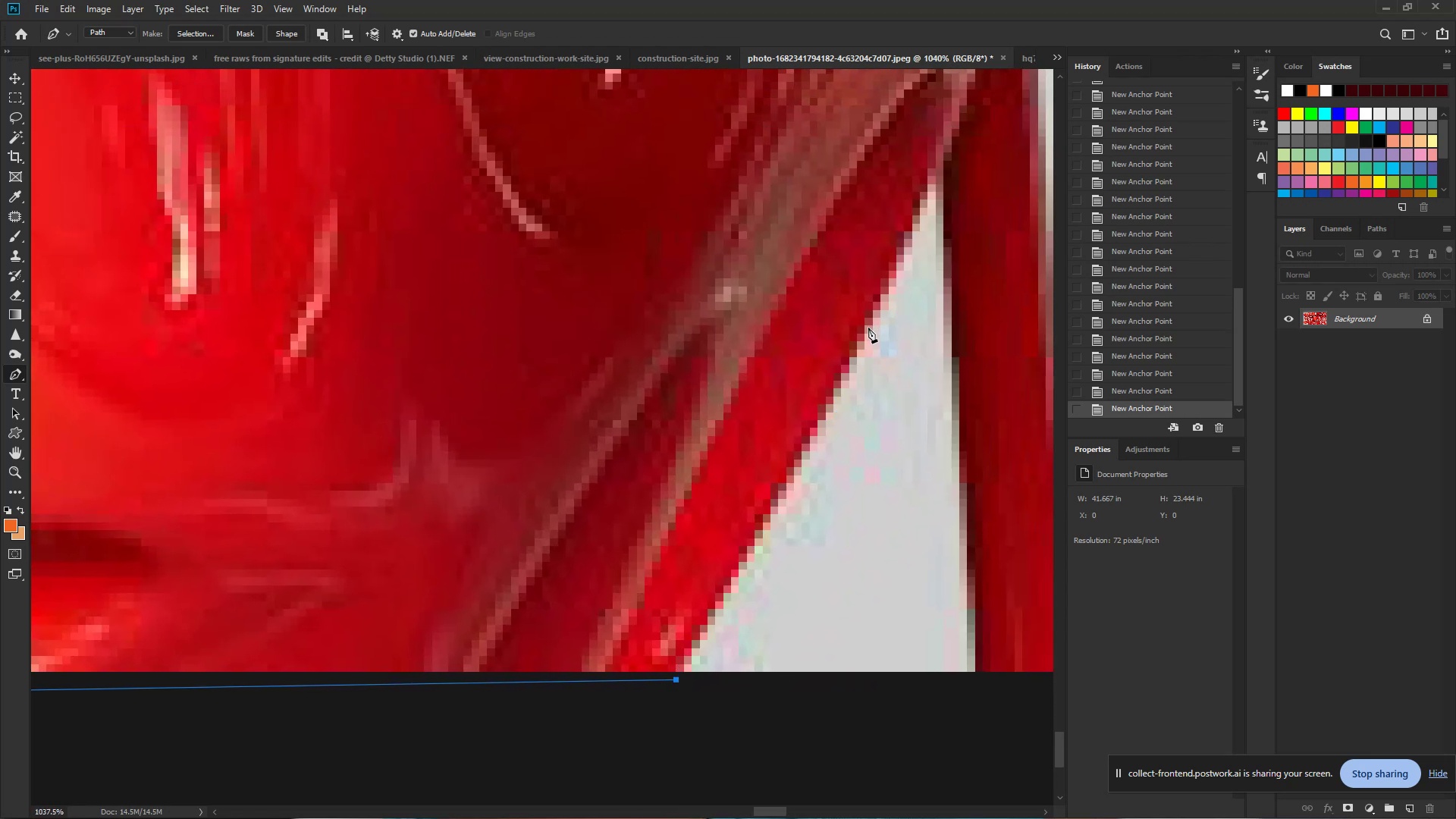 
left_click_drag(start_coordinate=[864, 330], to_coordinate=[915, 227])
 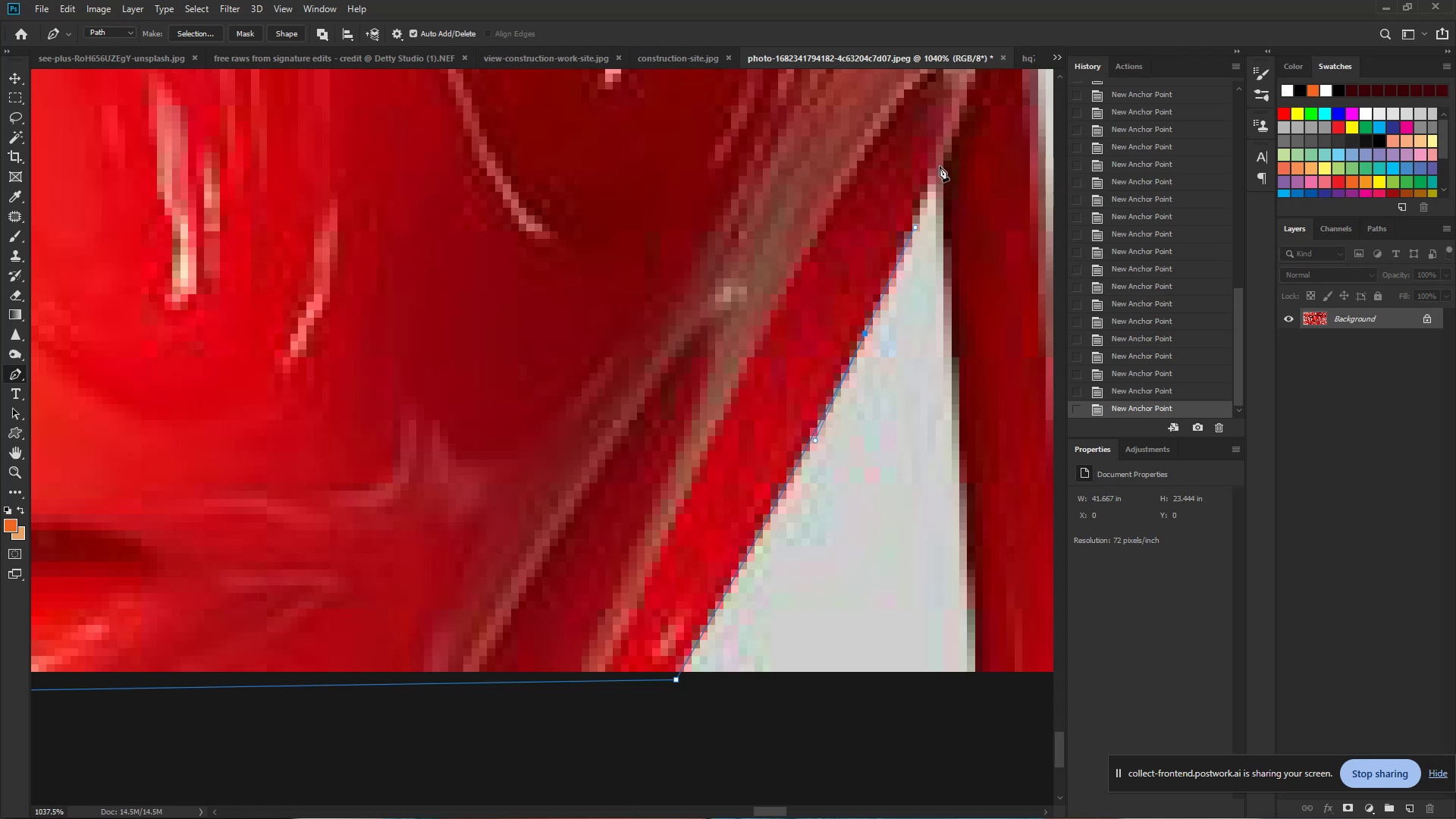 
left_click([942, 163])
 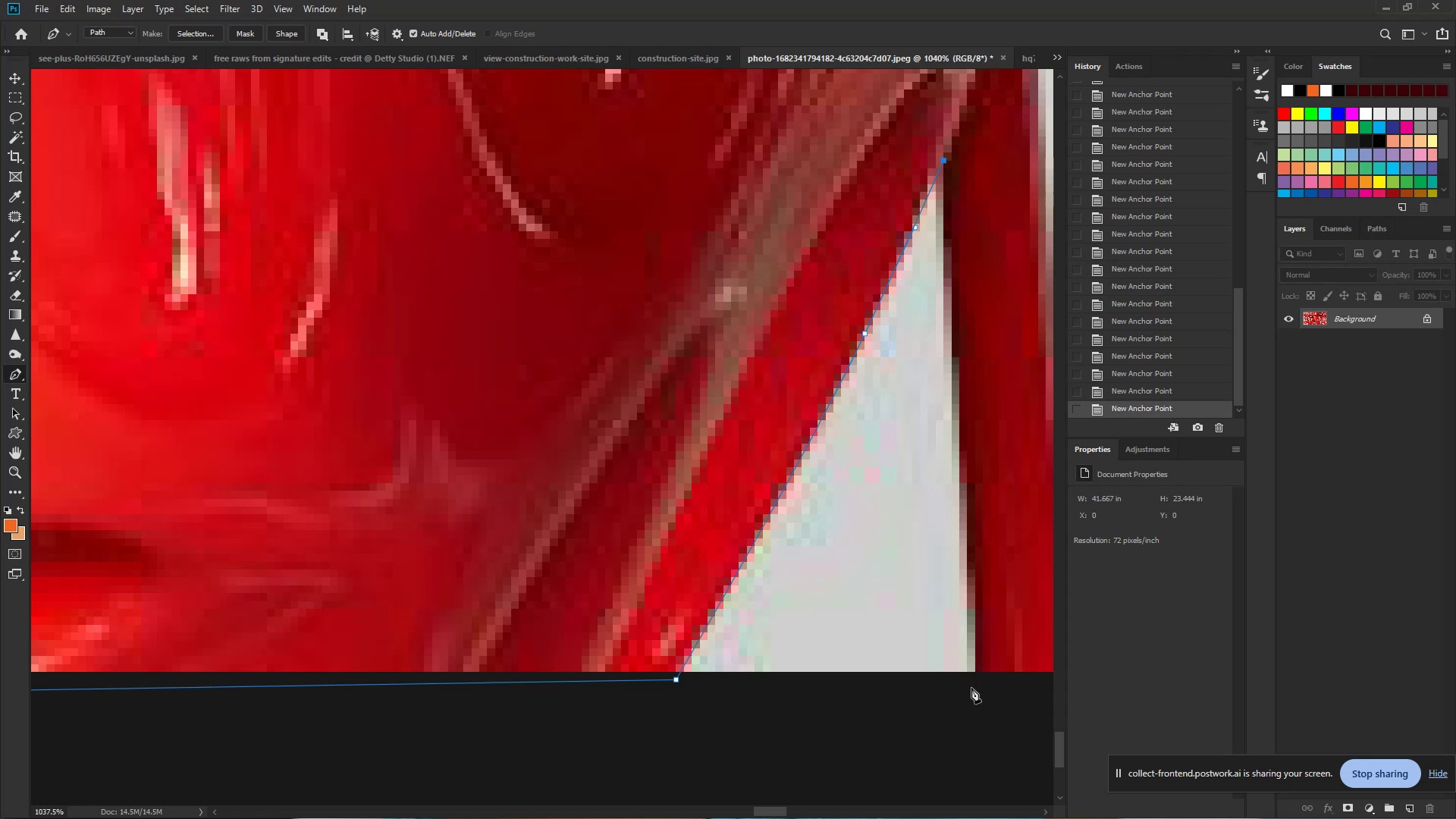 
left_click([974, 690])
 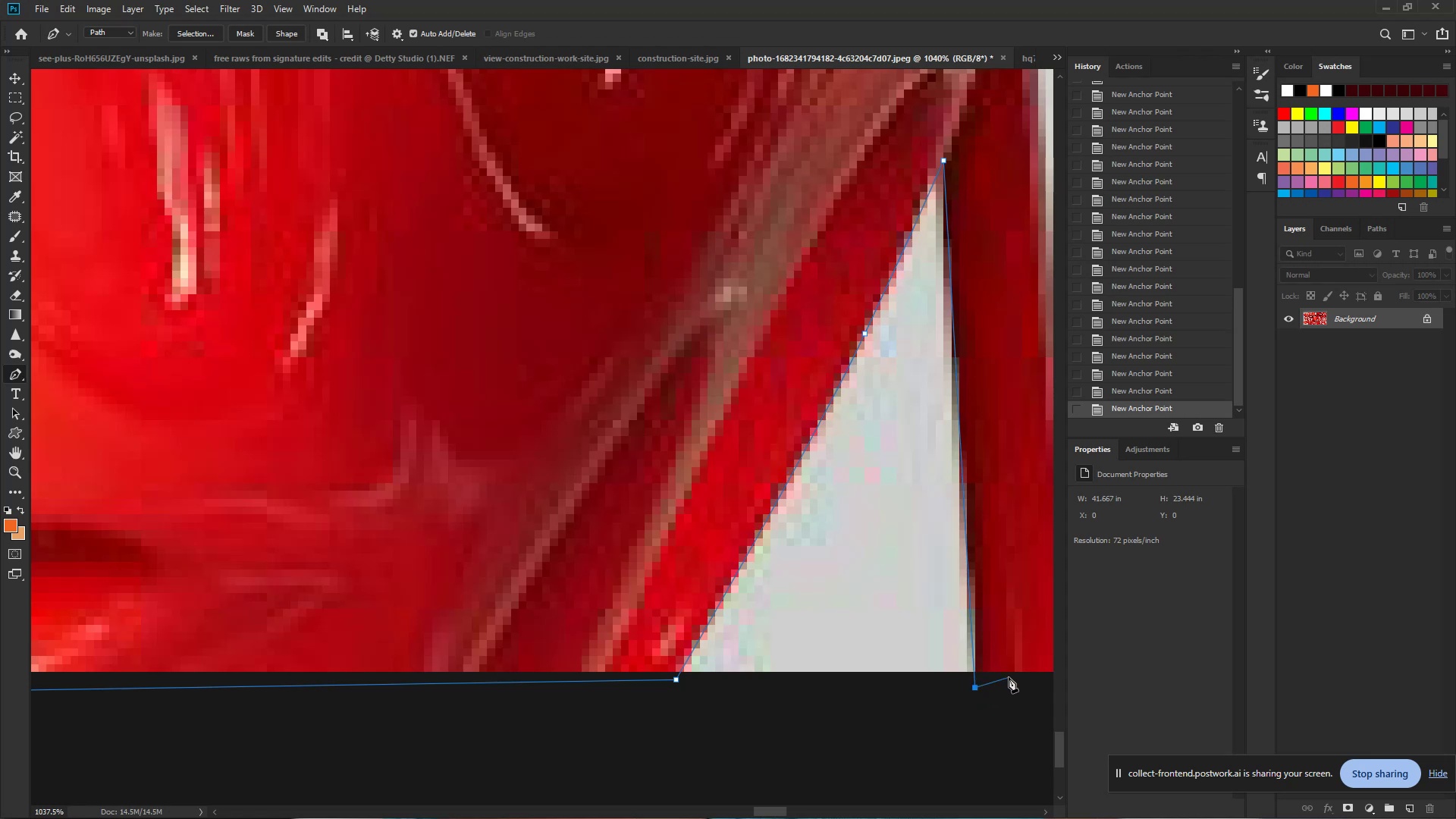 
hold_key(key=ControlLeft, duration=1.42)
 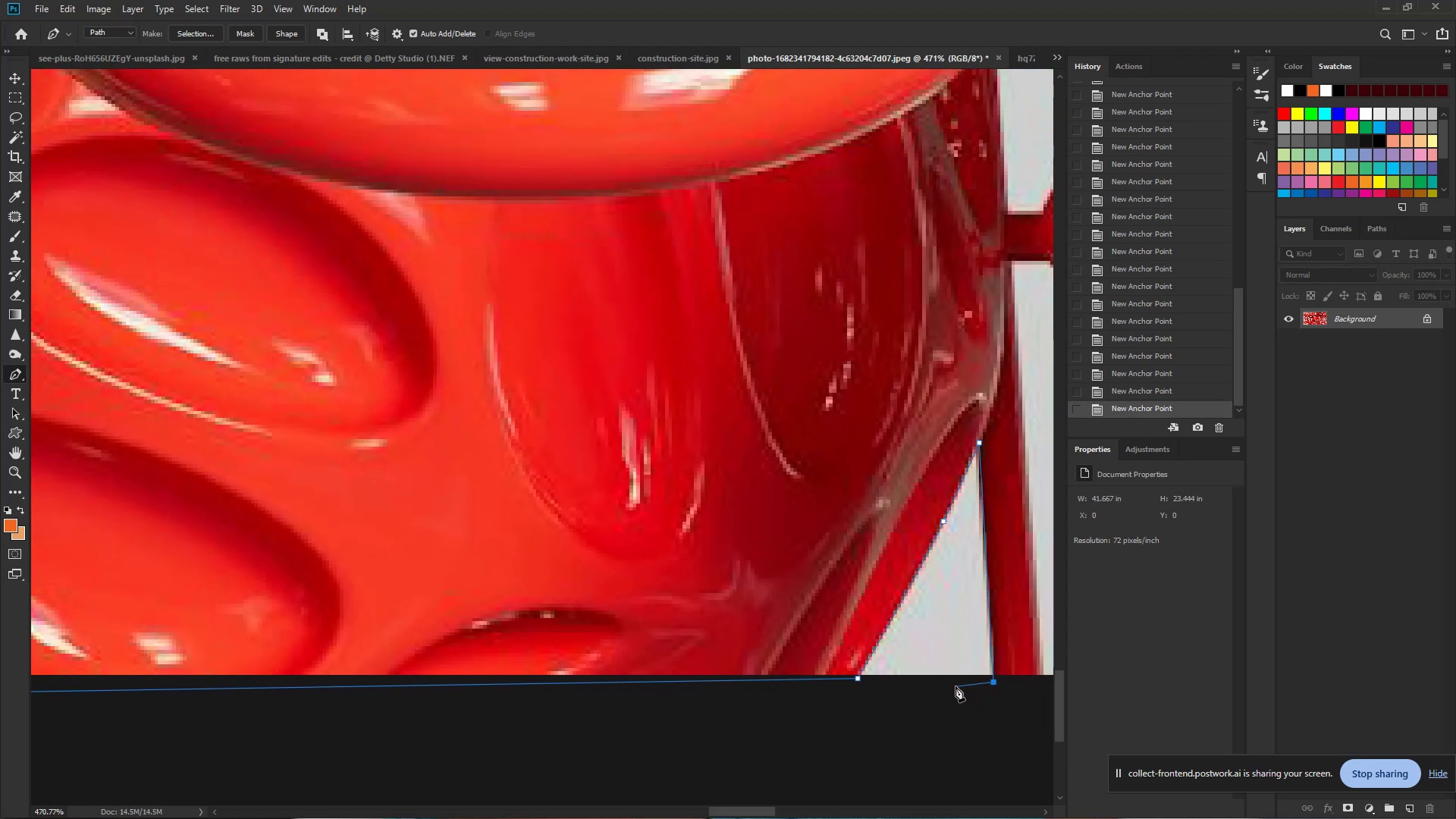 
hold_key(key=Space, duration=1.15)
 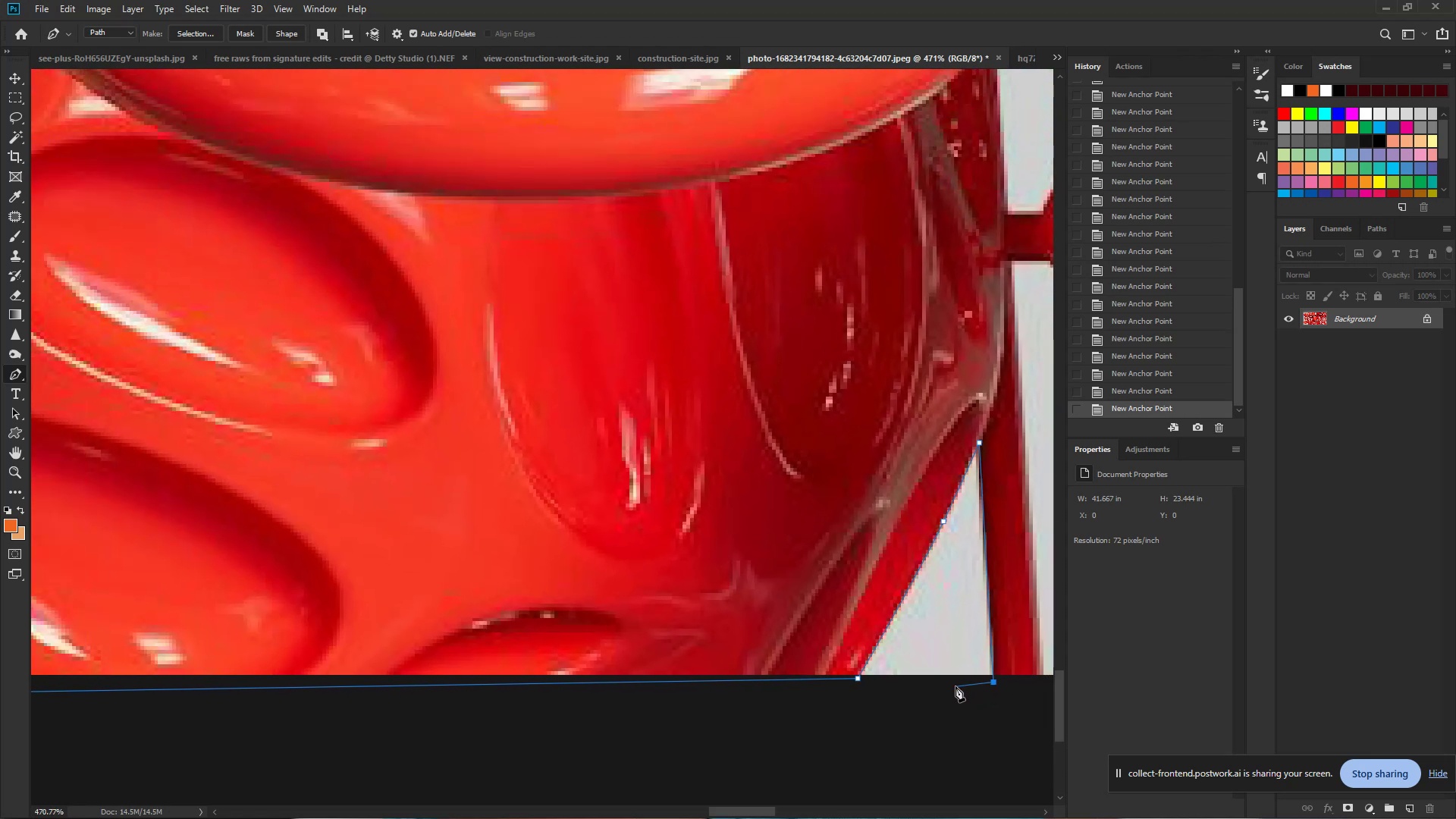 
left_click_drag(start_coordinate=[1009, 677], to_coordinate=[956, 689])
 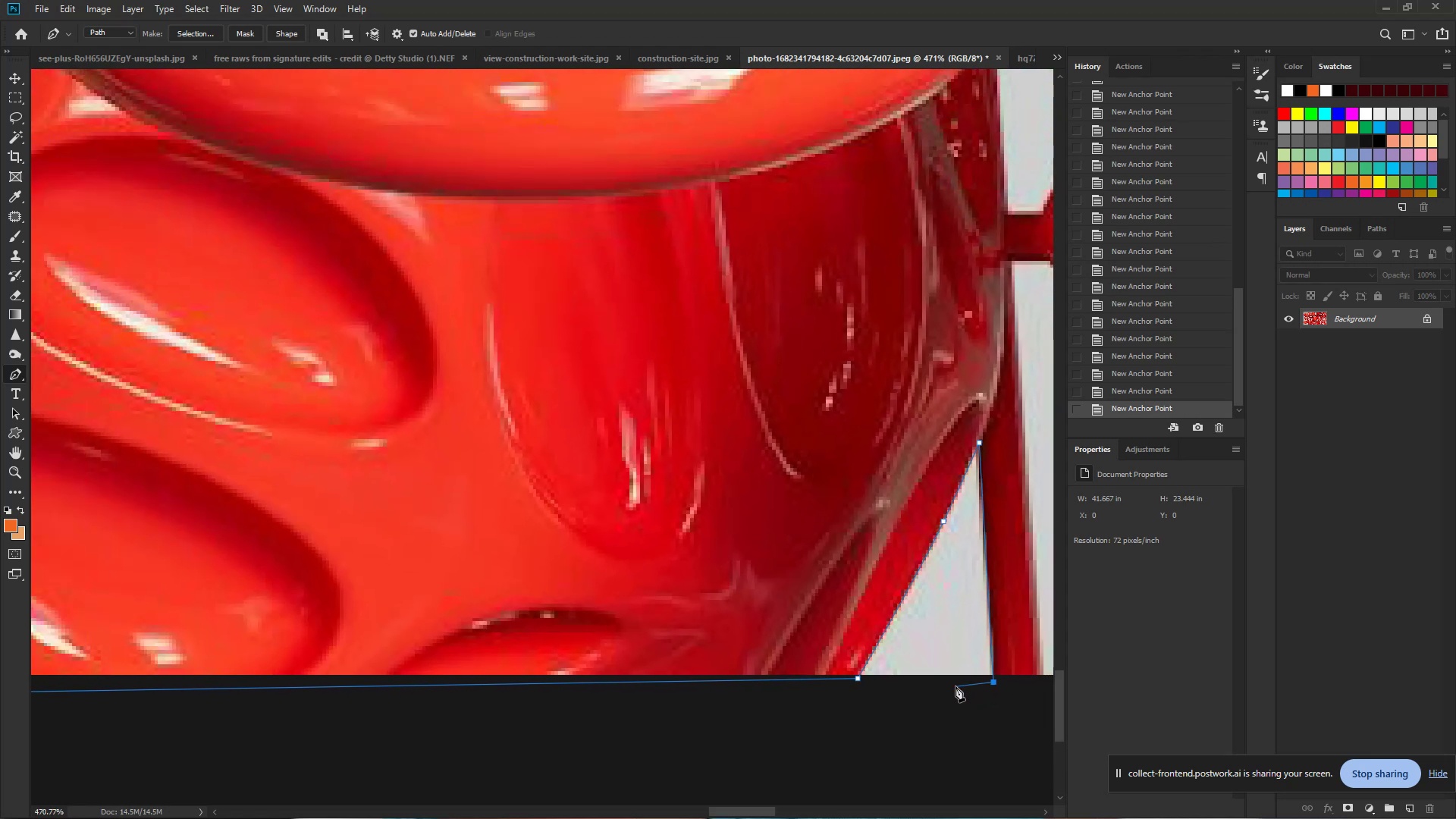 
hold_key(key=Space, duration=0.82)
 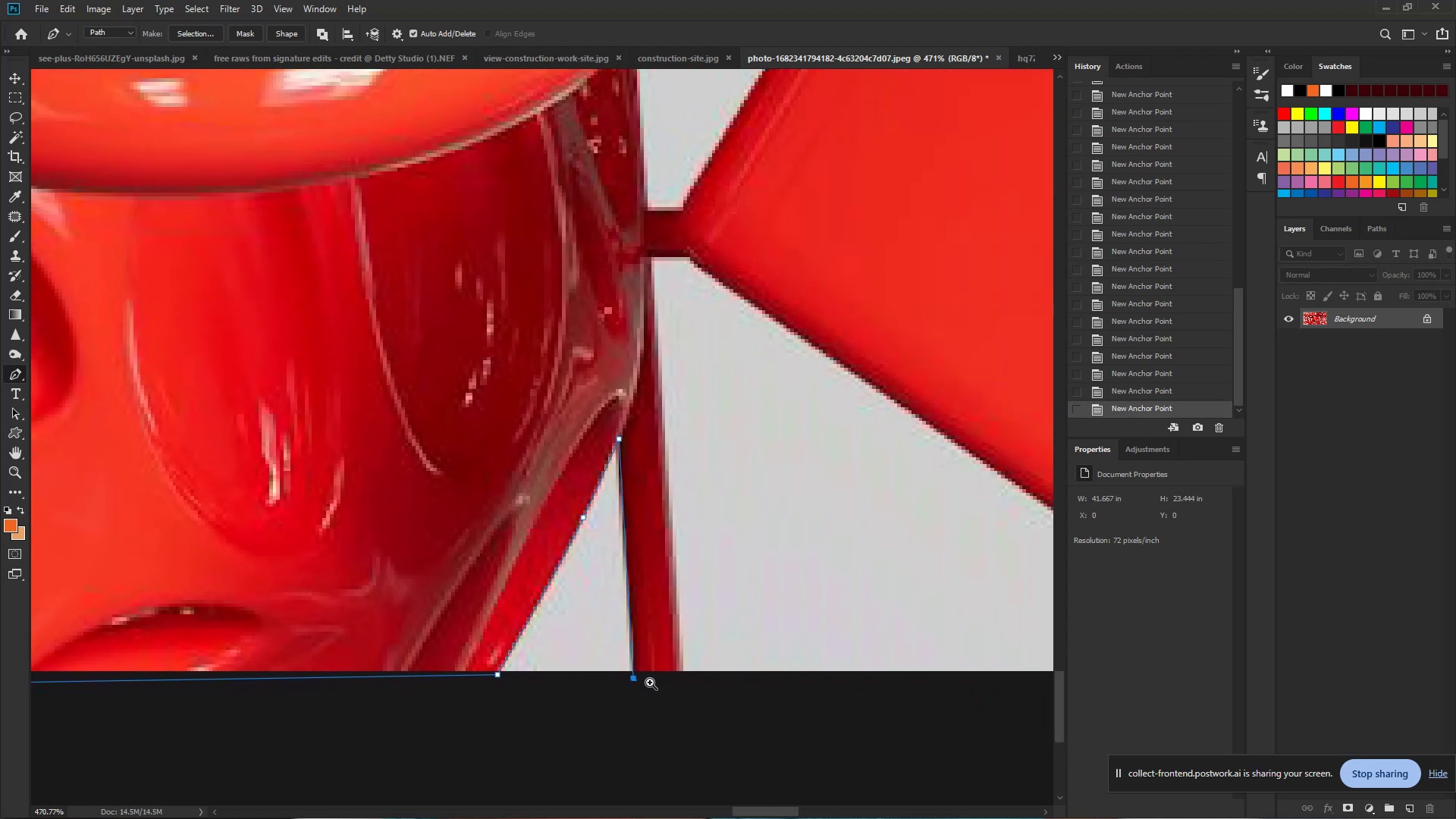 
left_click_drag(start_coordinate=[956, 686], to_coordinate=[595, 682])
 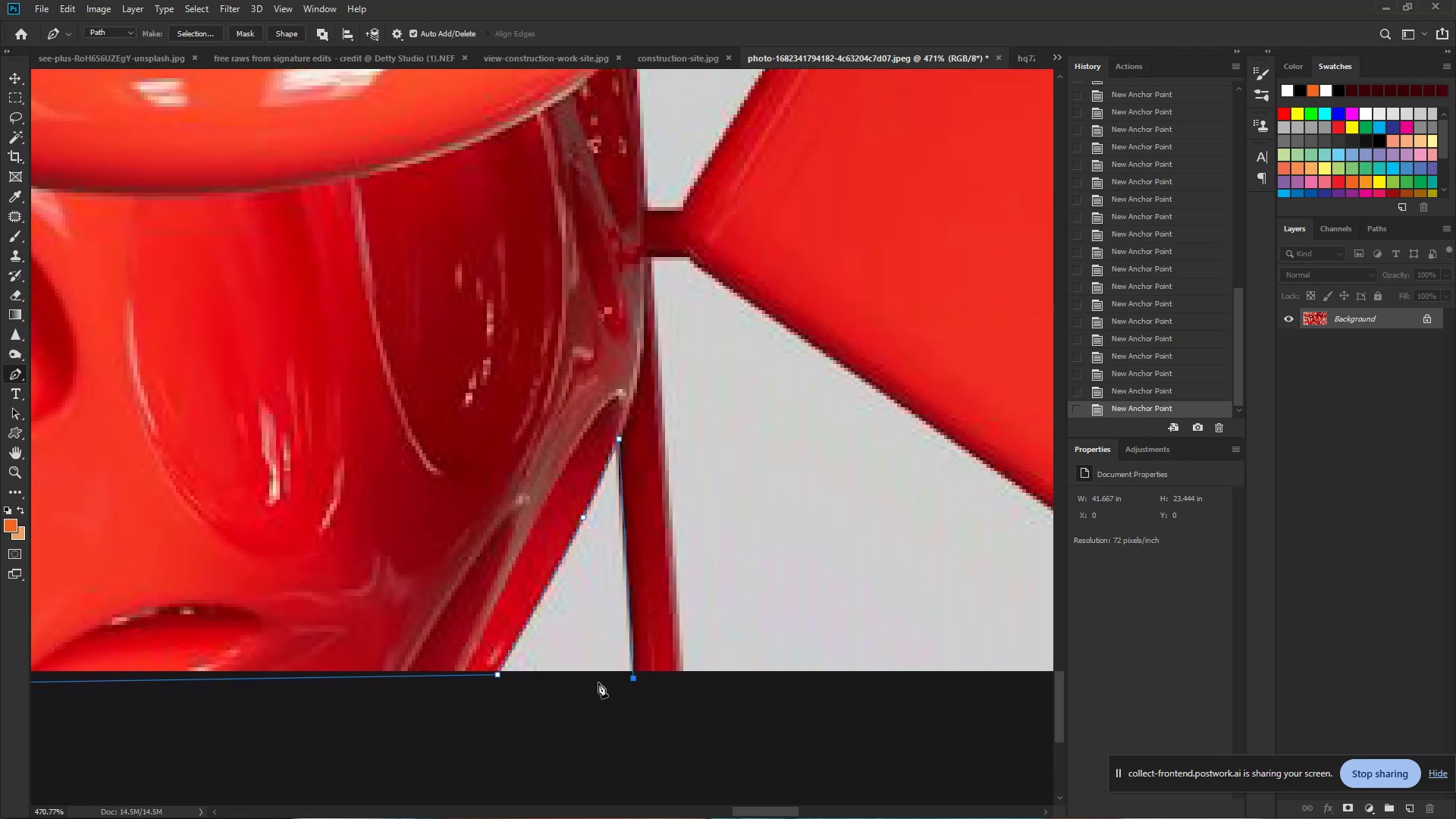 
hold_key(key=ControlLeft, duration=0.89)
 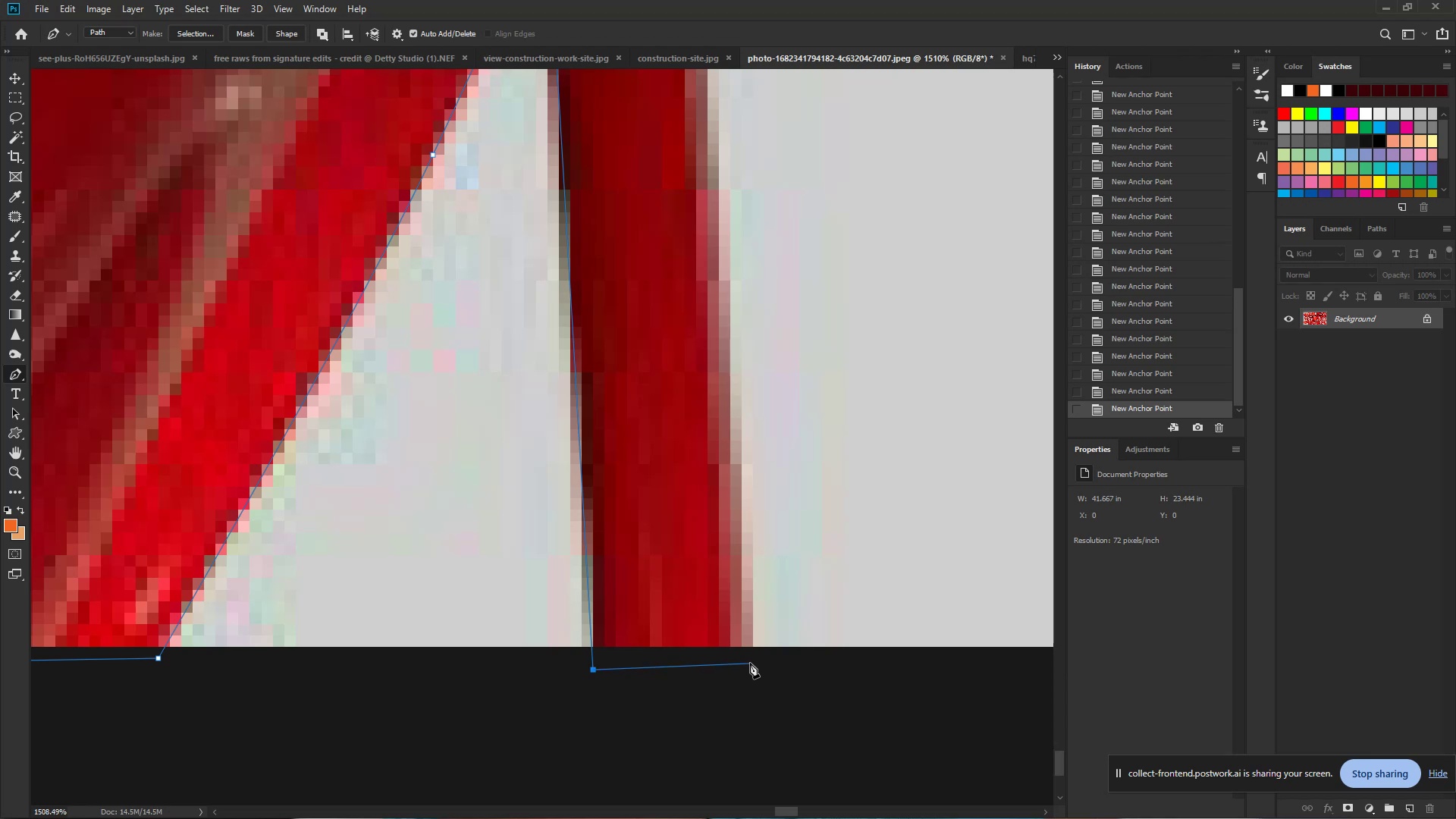 
hold_key(key=Space, duration=0.7)
 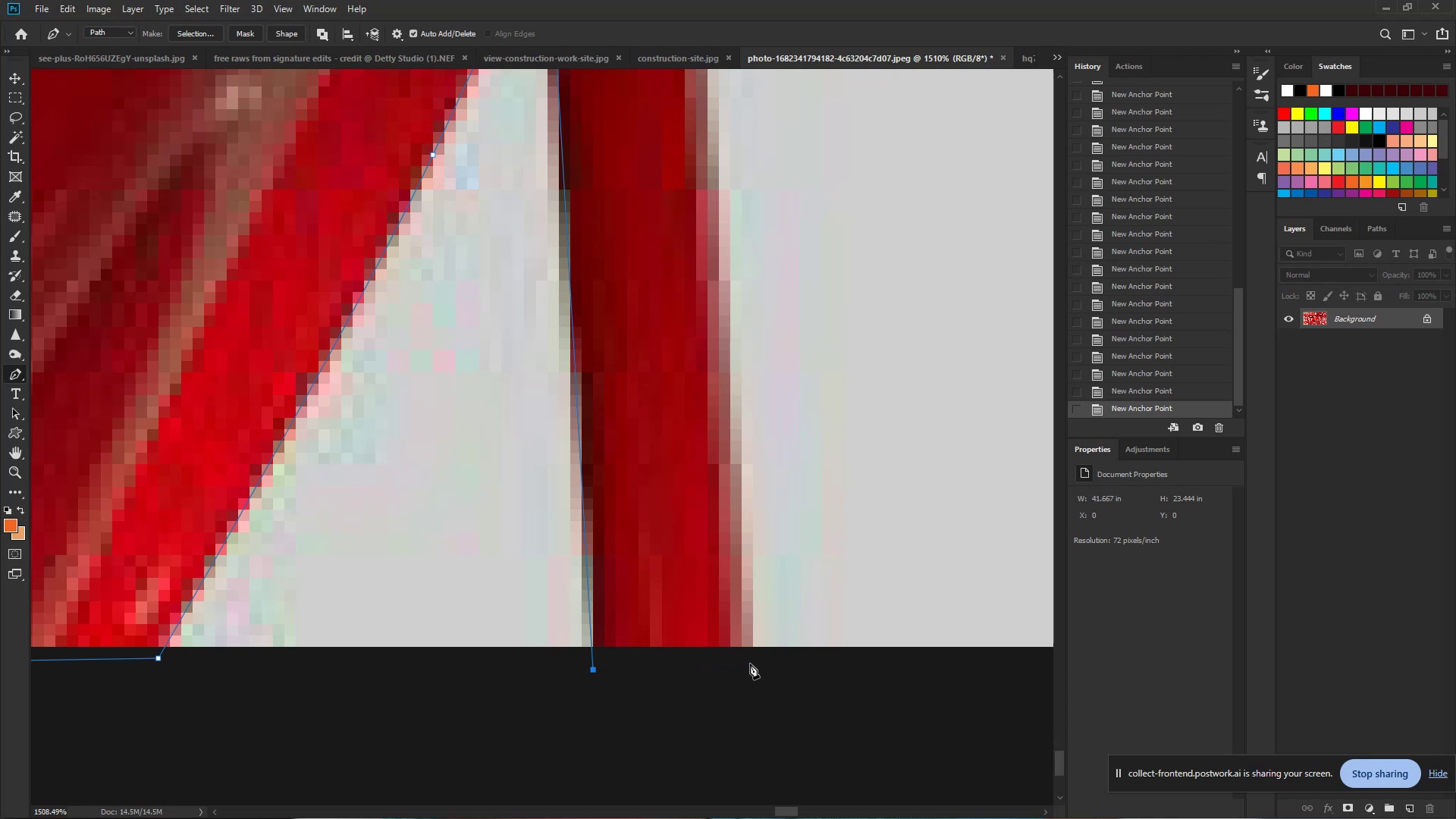 
left_click_drag(start_coordinate=[651, 682], to_coordinate=[724, 688])
 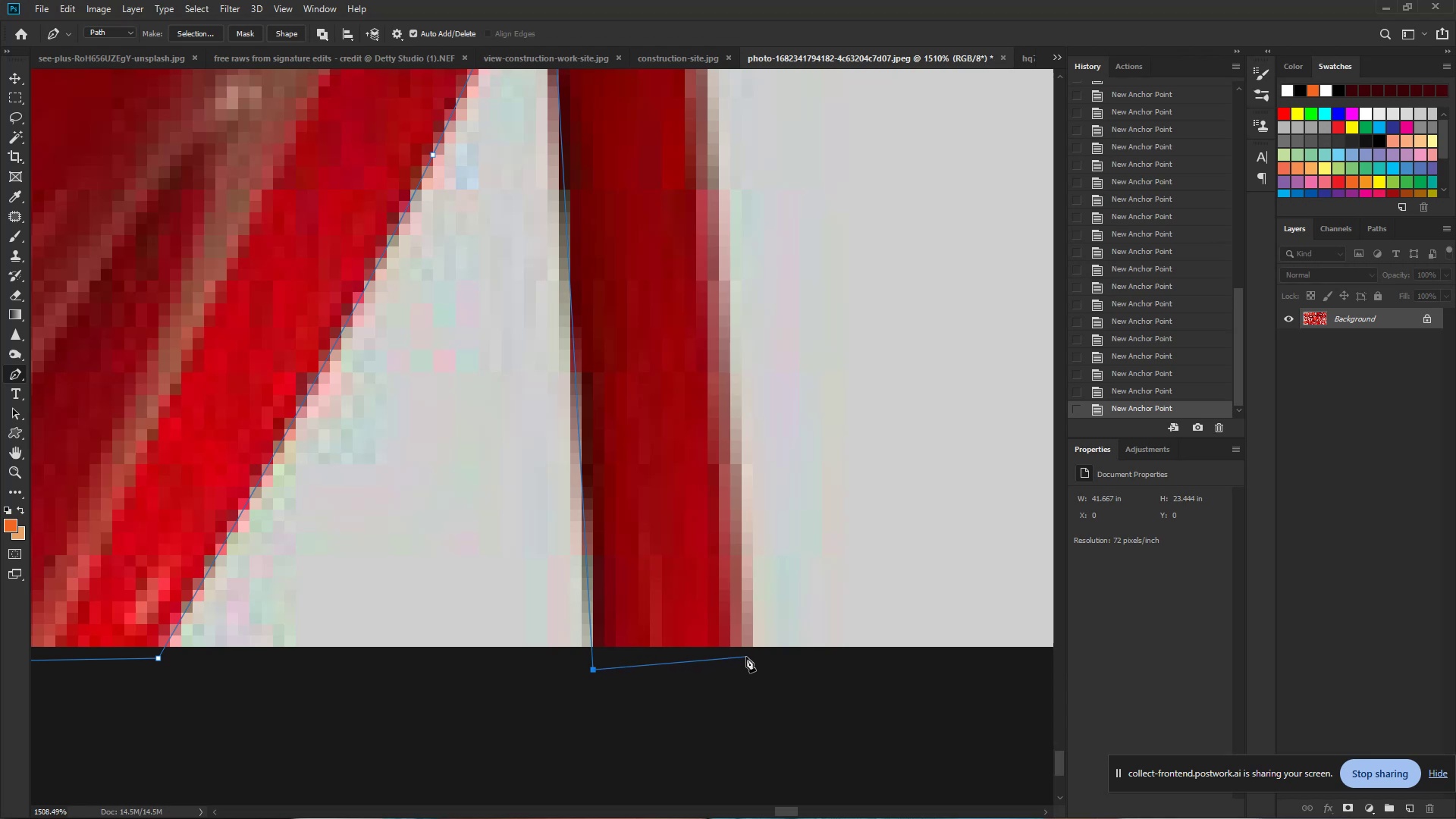 
left_click([748, 657])
 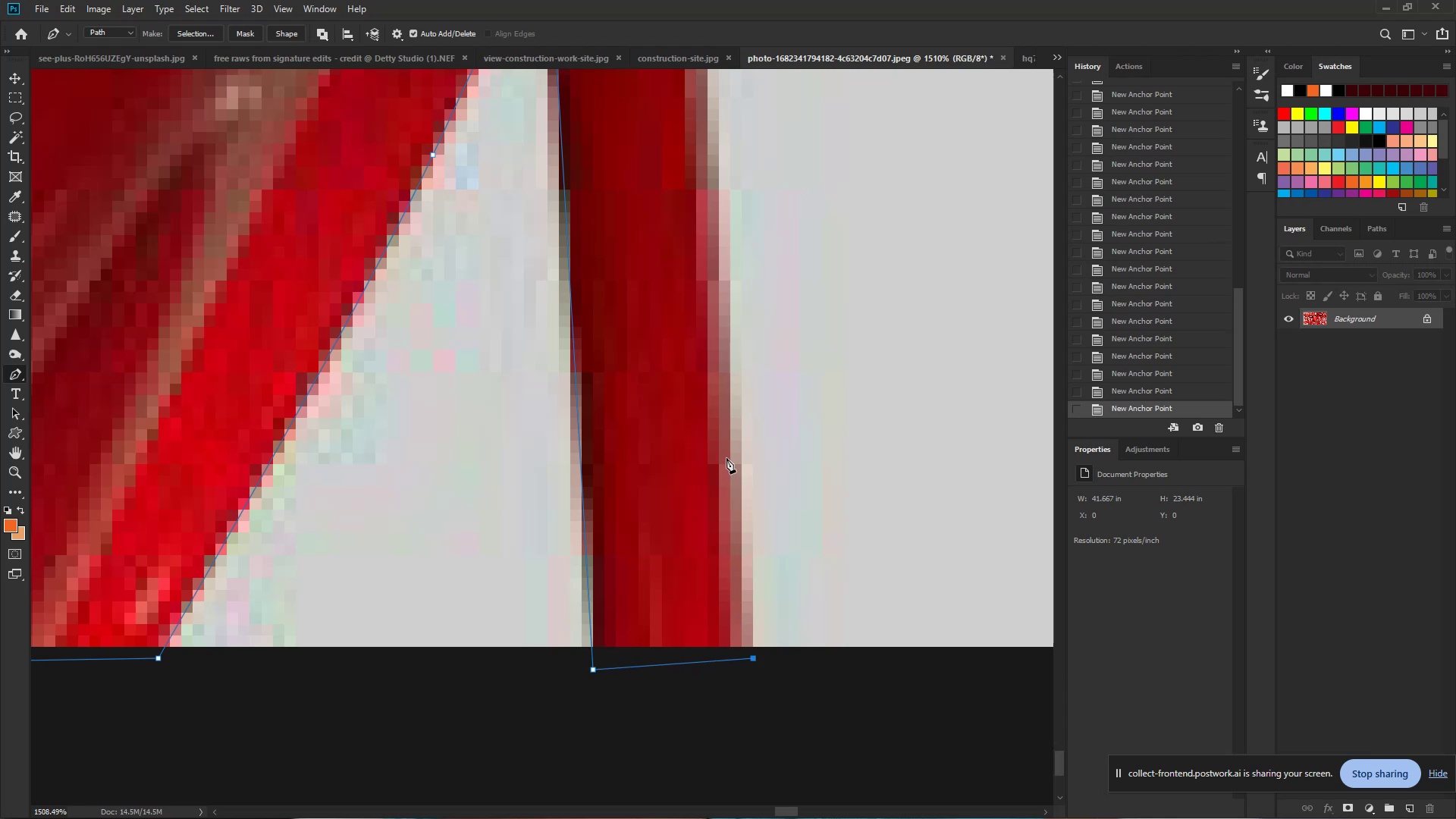 
hold_key(key=Space, duration=0.46)
 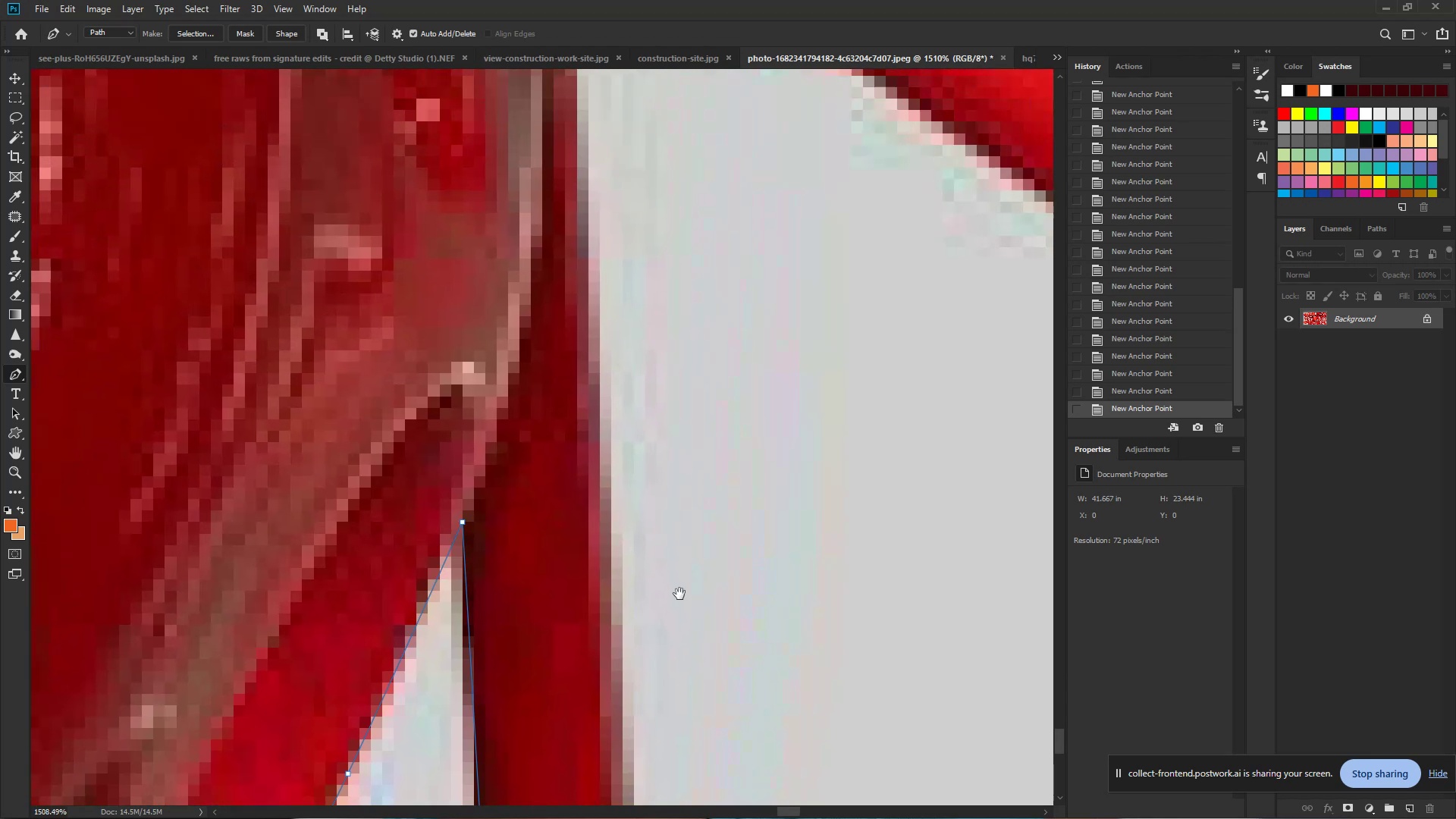 
left_click_drag(start_coordinate=[749, 422], to_coordinate=[707, 675])
 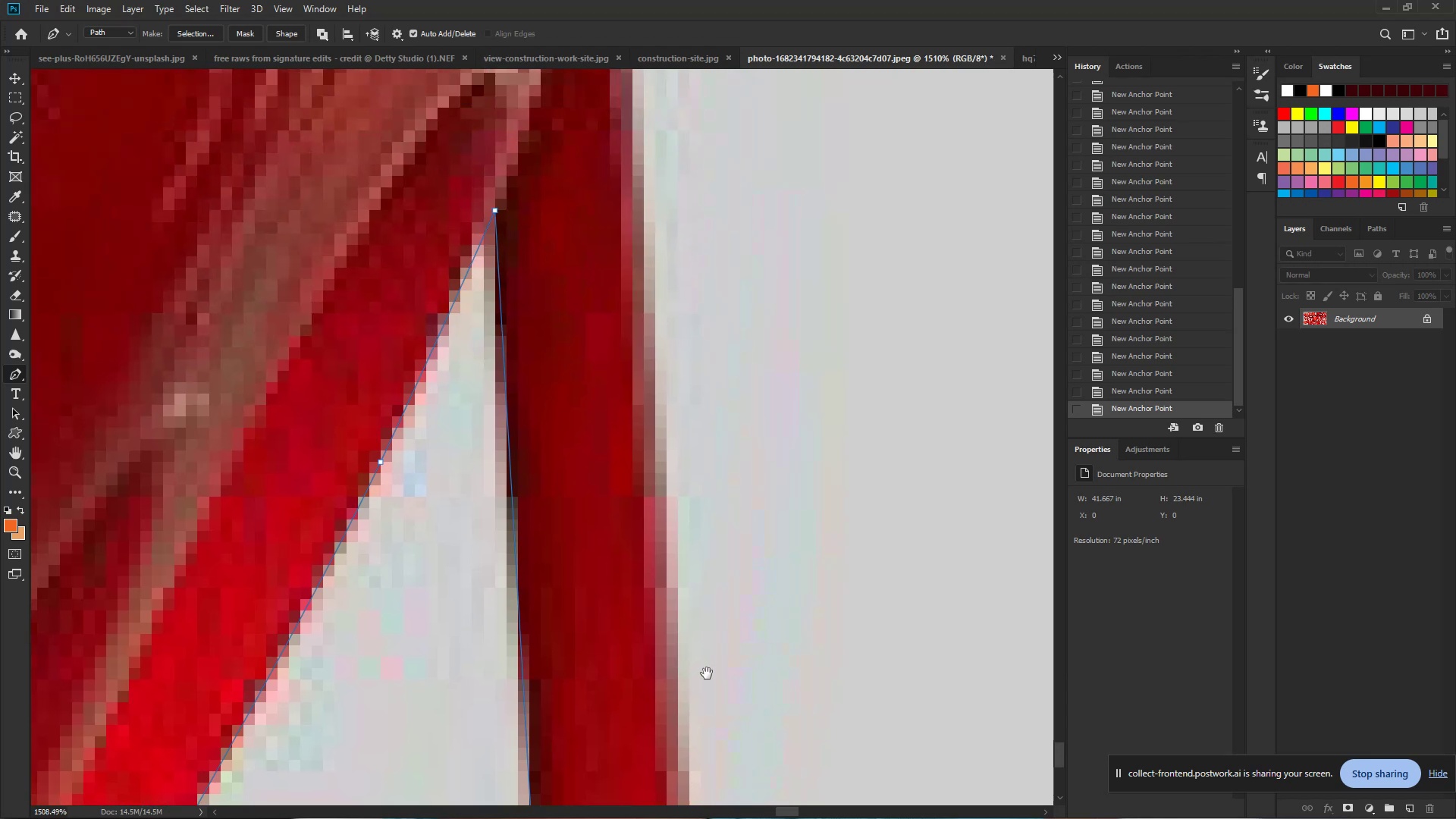 
hold_key(key=Space, duration=0.66)
 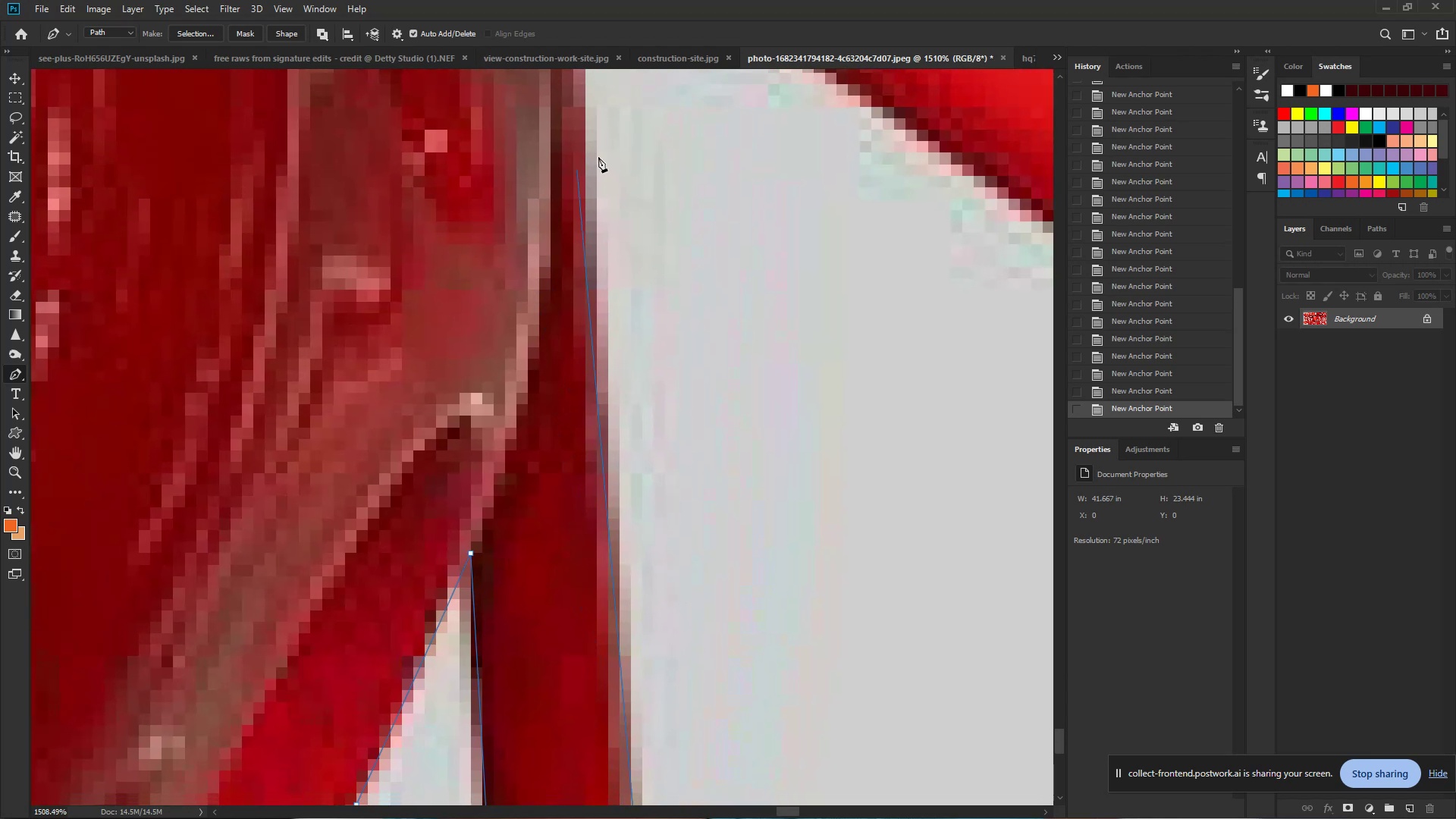 
left_click_drag(start_coordinate=[664, 515], to_coordinate=[683, 601])
 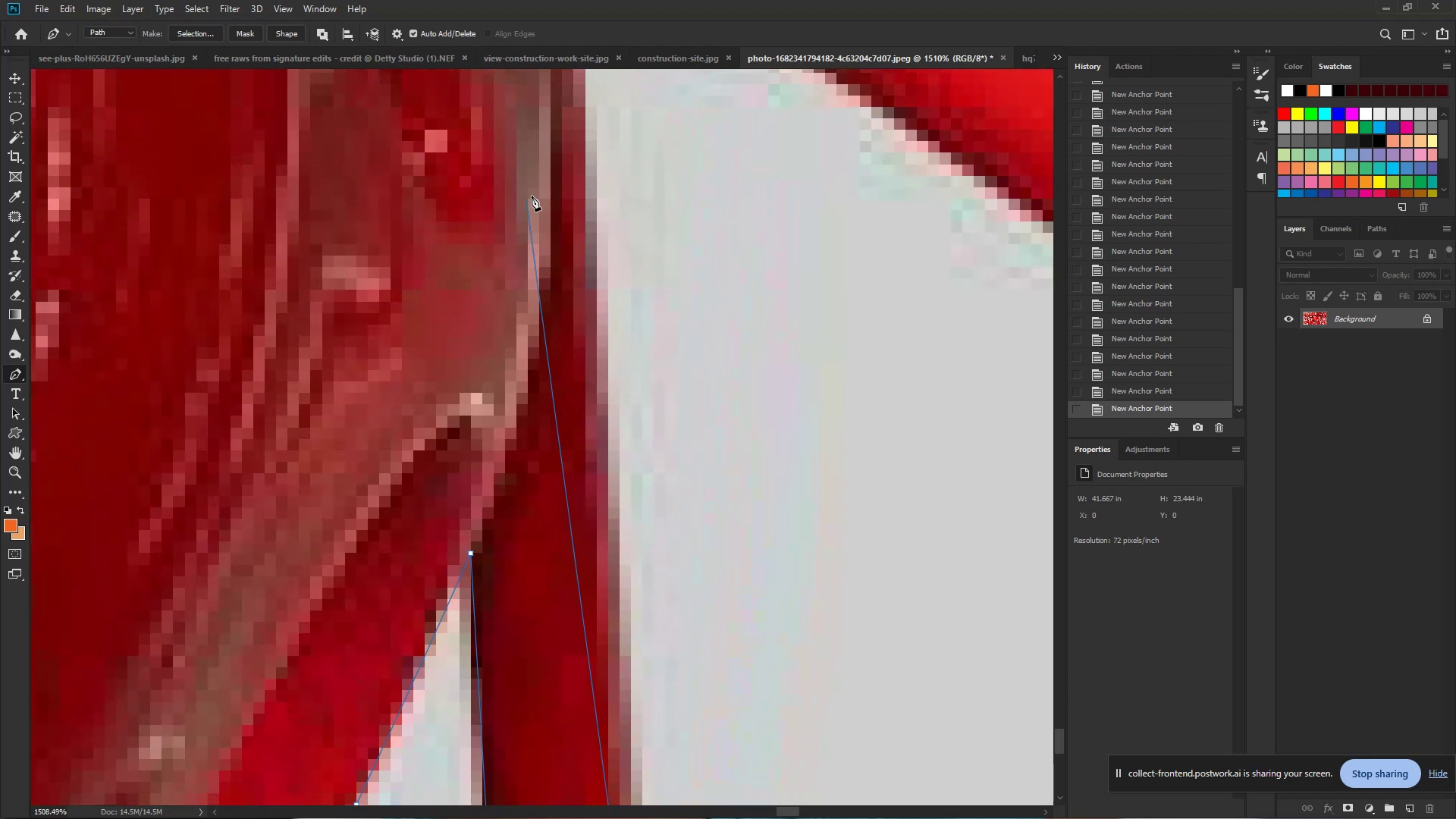 
hold_key(key=Space, duration=0.78)
 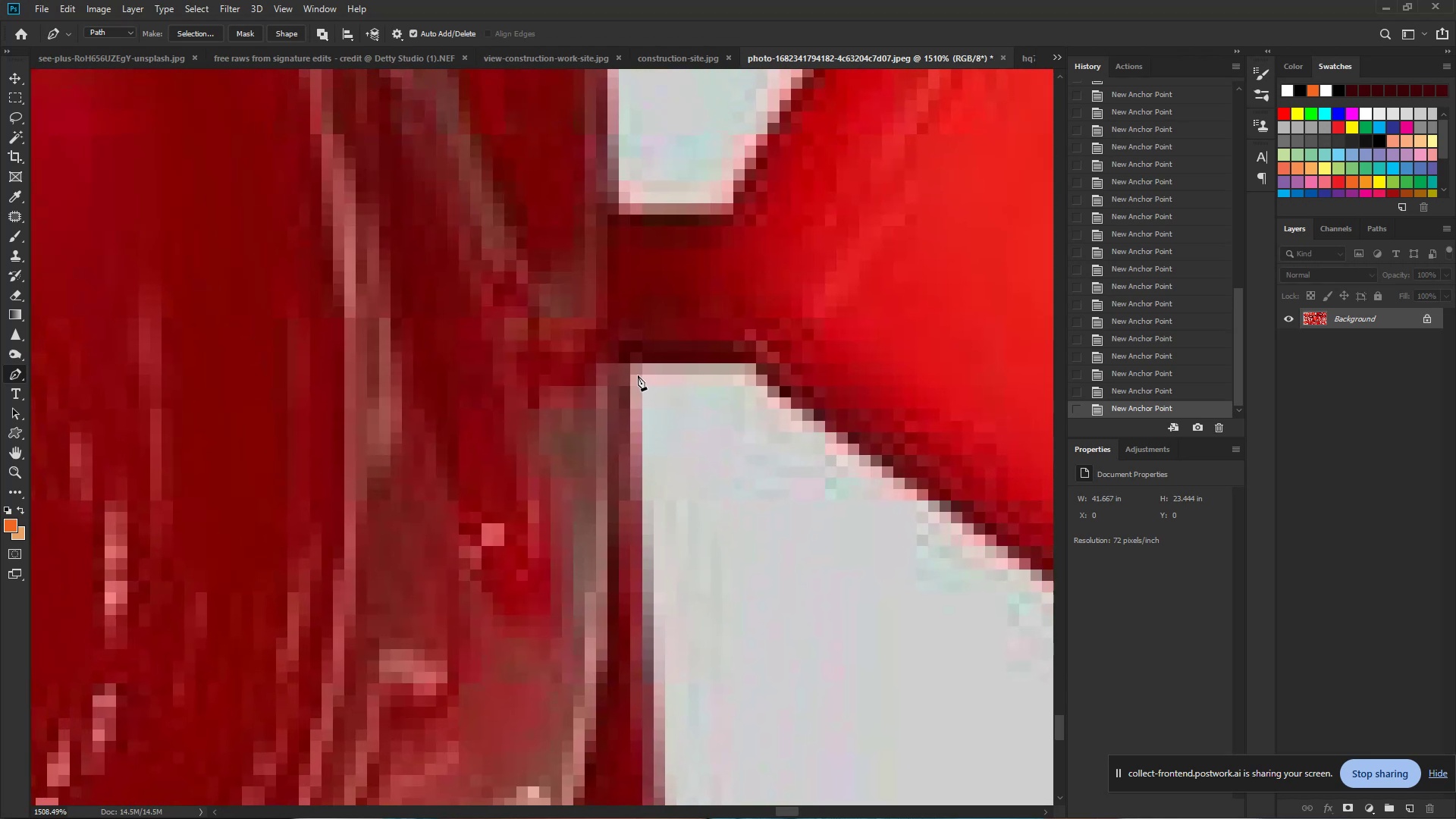 
left_click_drag(start_coordinate=[606, 152], to_coordinate=[663, 546])
 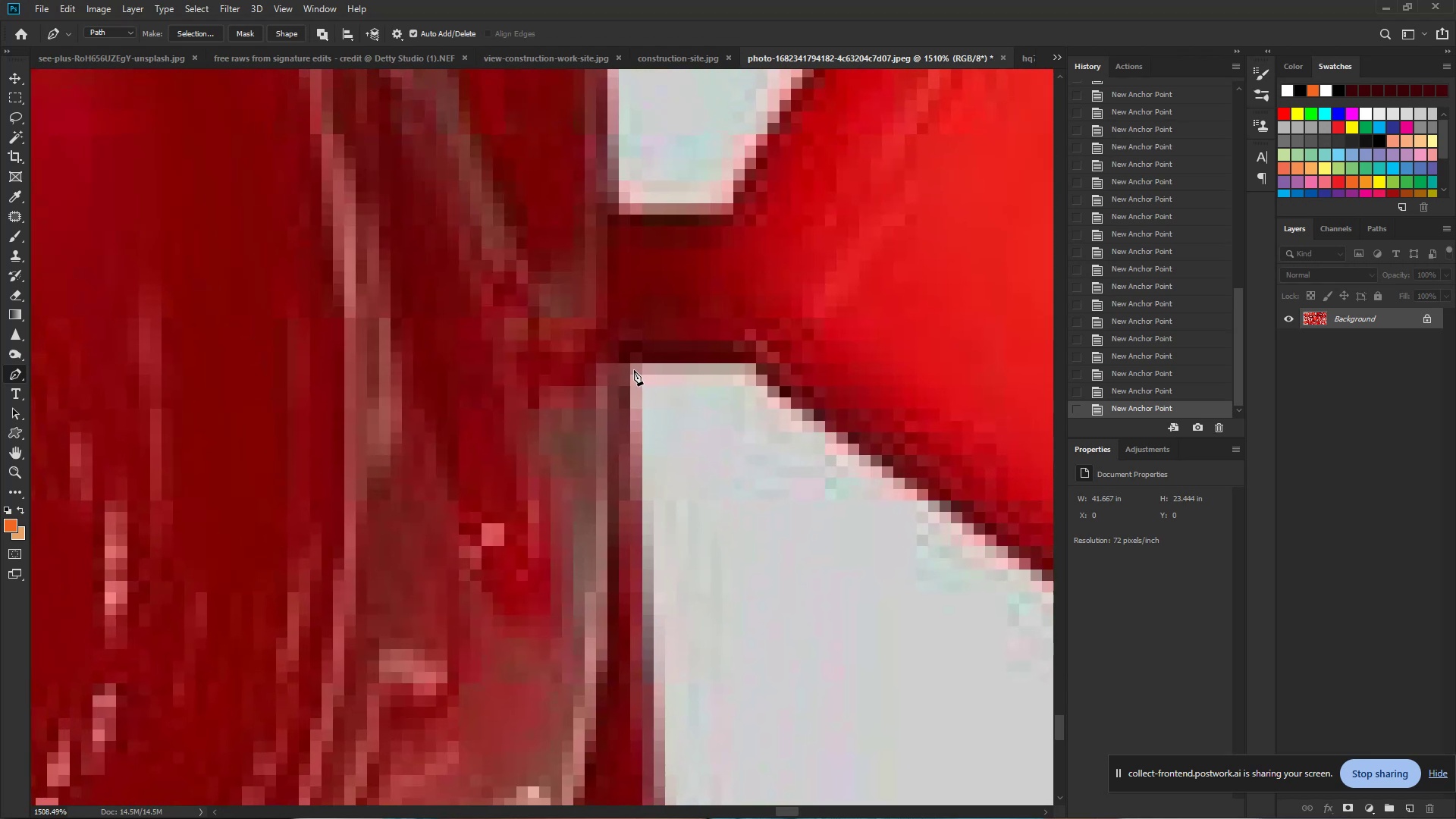 
left_click([634, 365])
 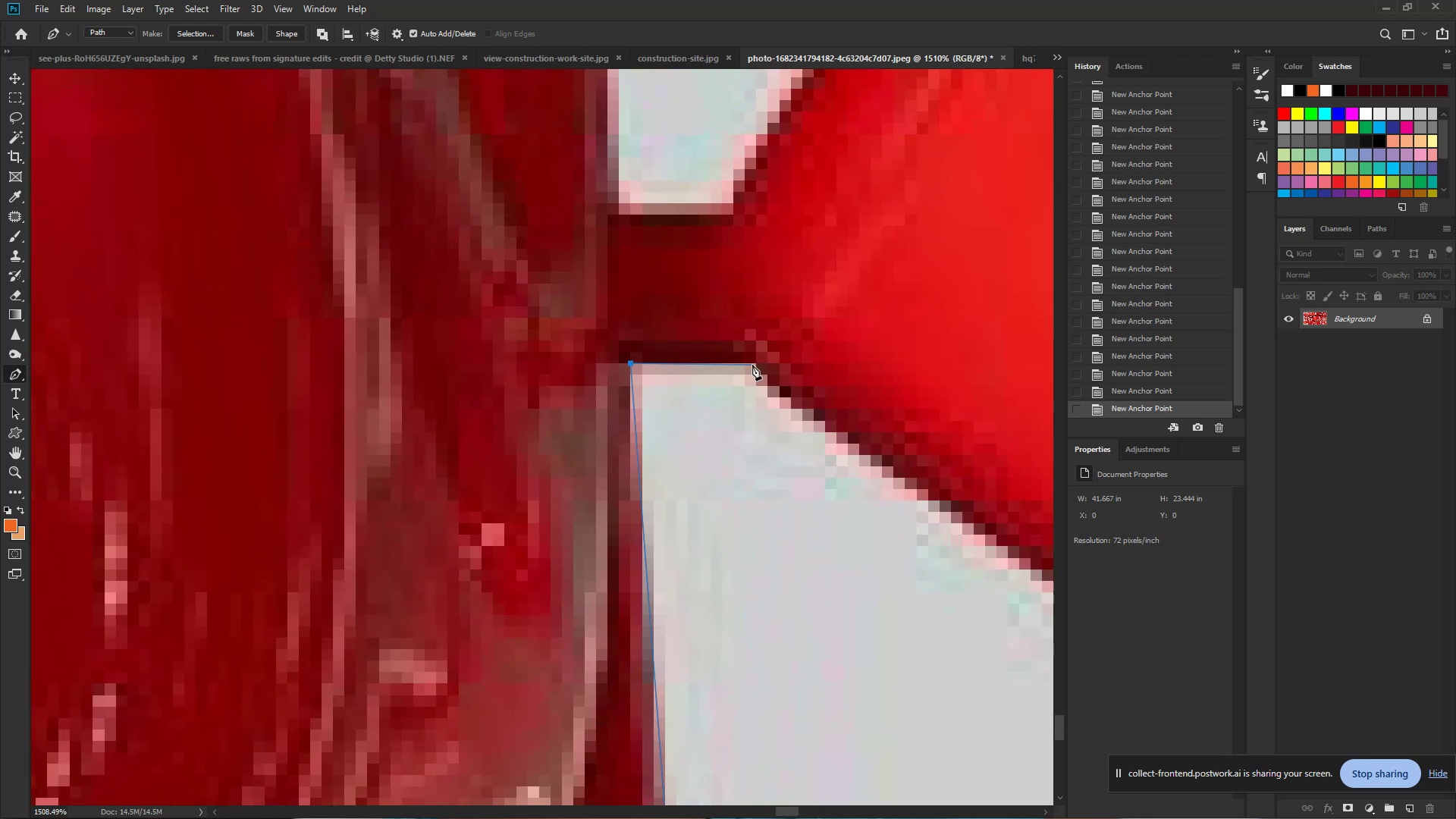 
left_click([754, 365])
 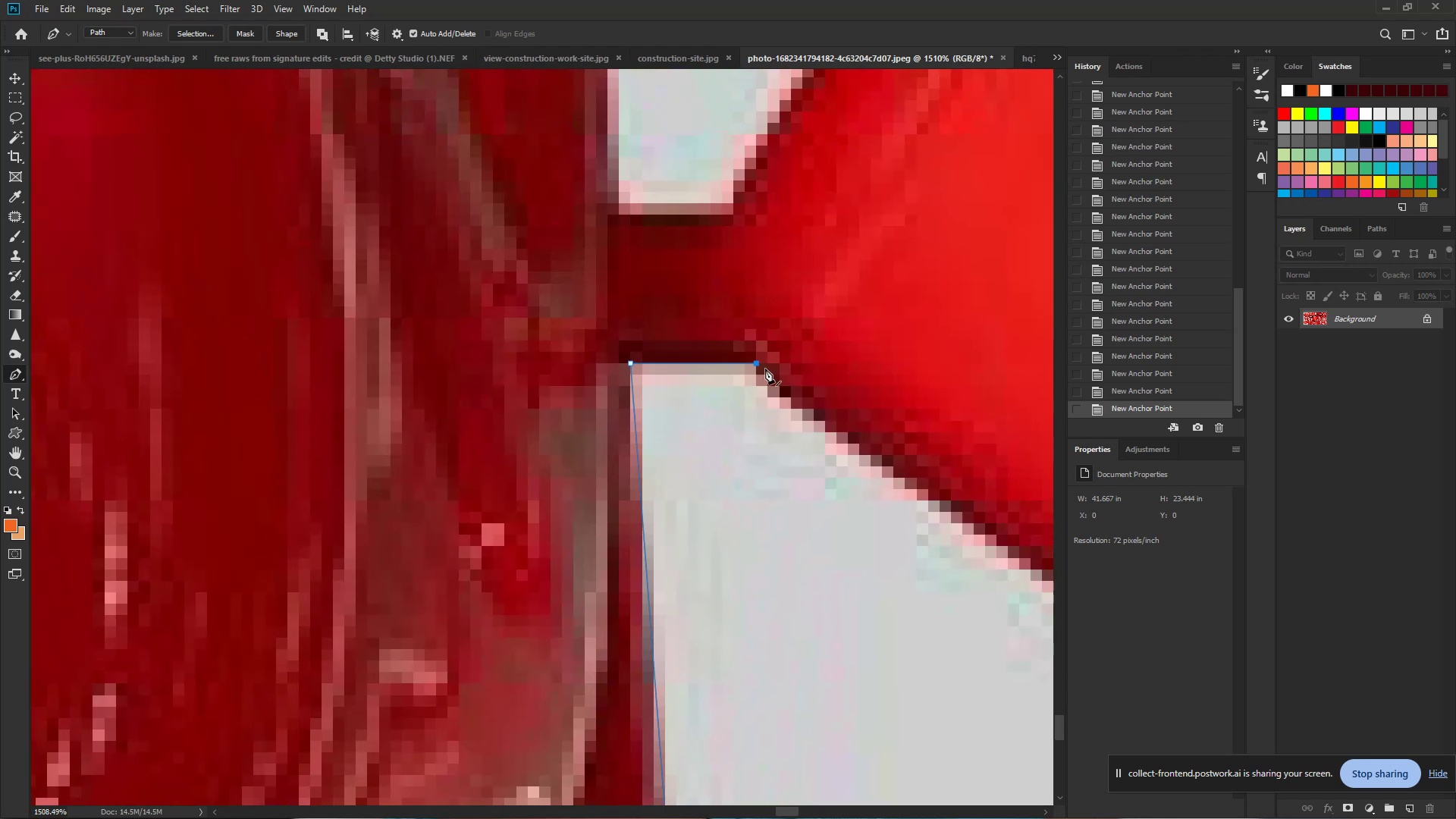 
hold_key(key=Space, duration=0.73)
 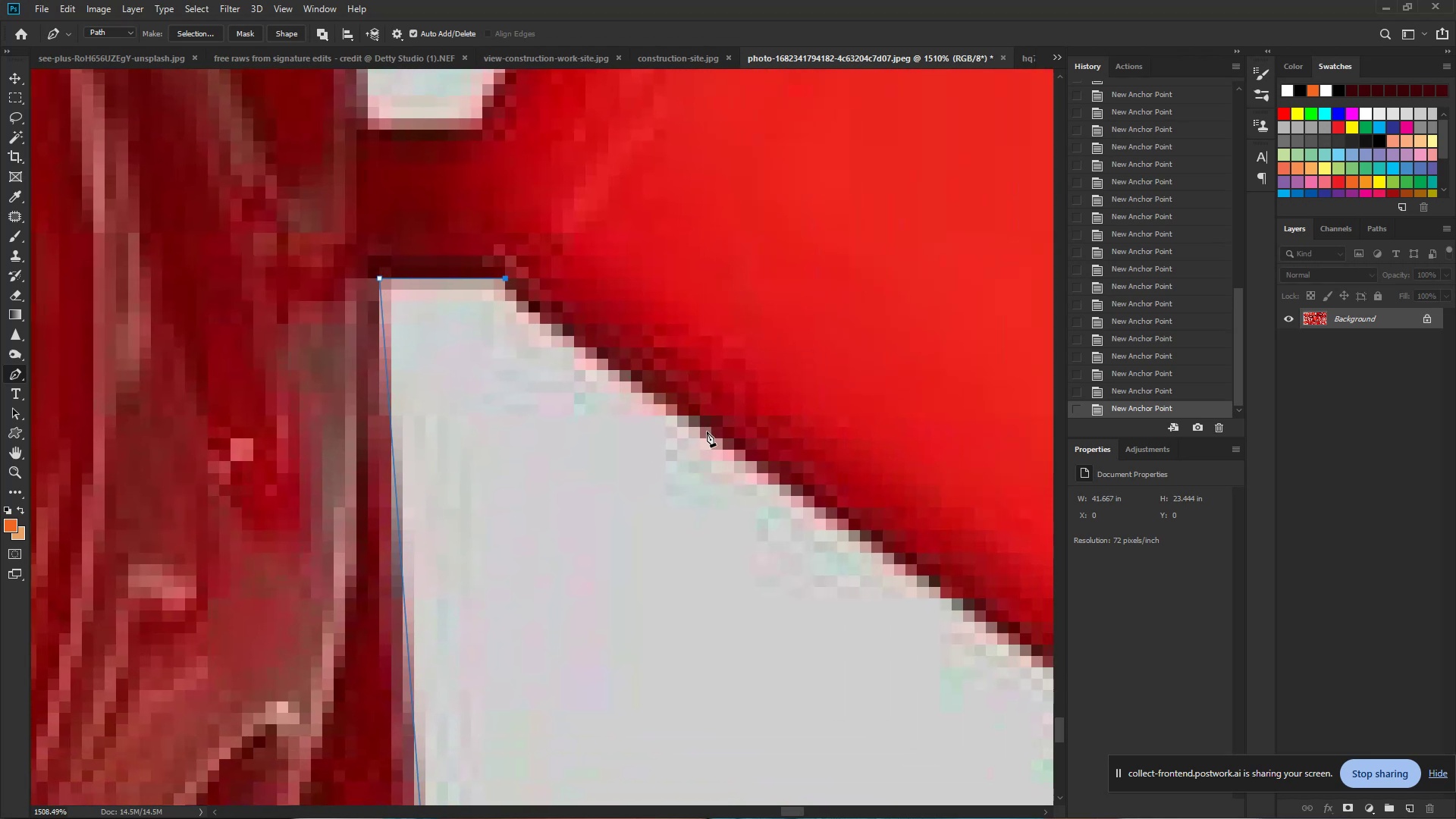 
left_click_drag(start_coordinate=[810, 410], to_coordinate=[559, 325])
 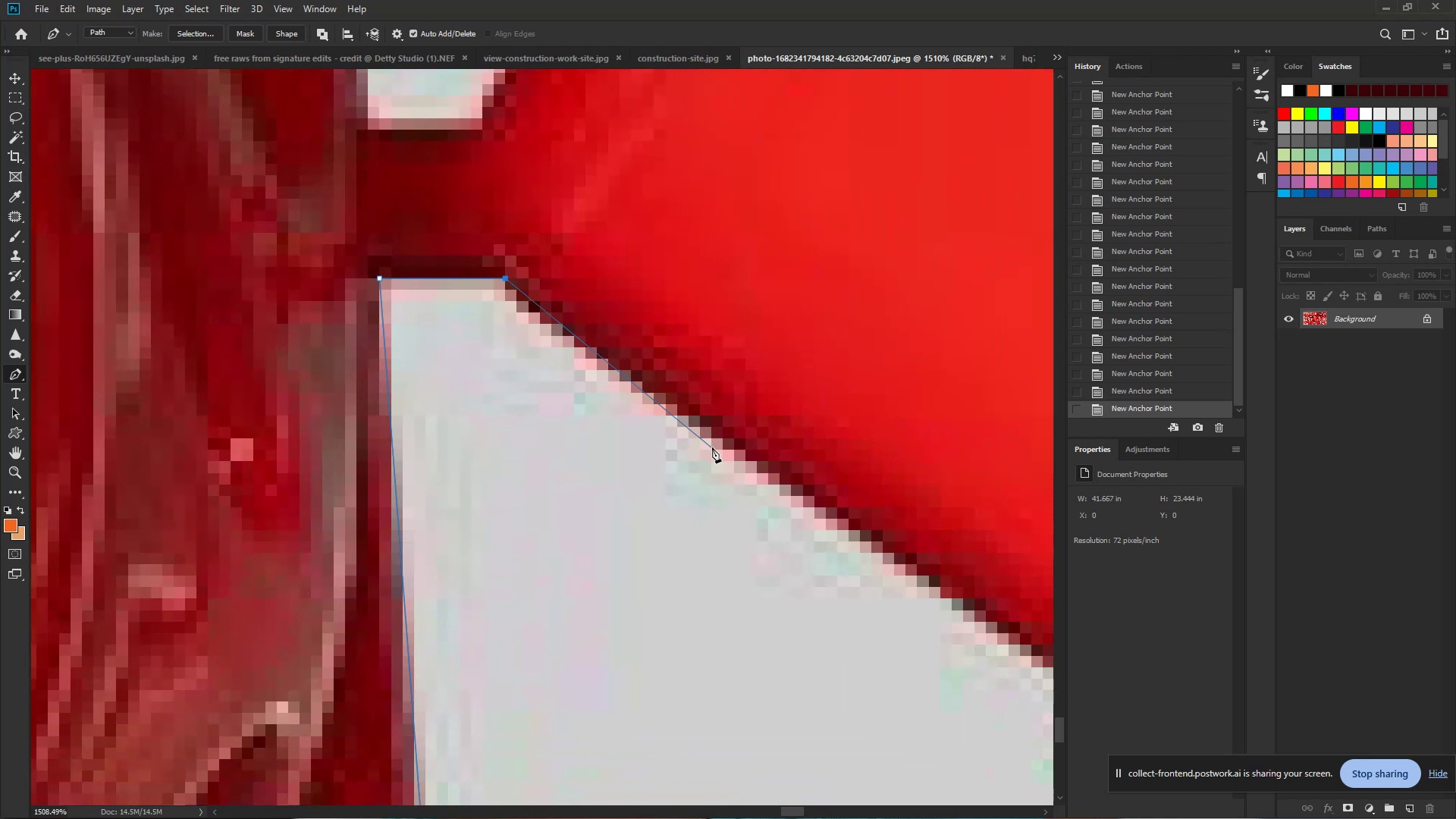 
left_click_drag(start_coordinate=[721, 449], to_coordinate=[896, 560])
 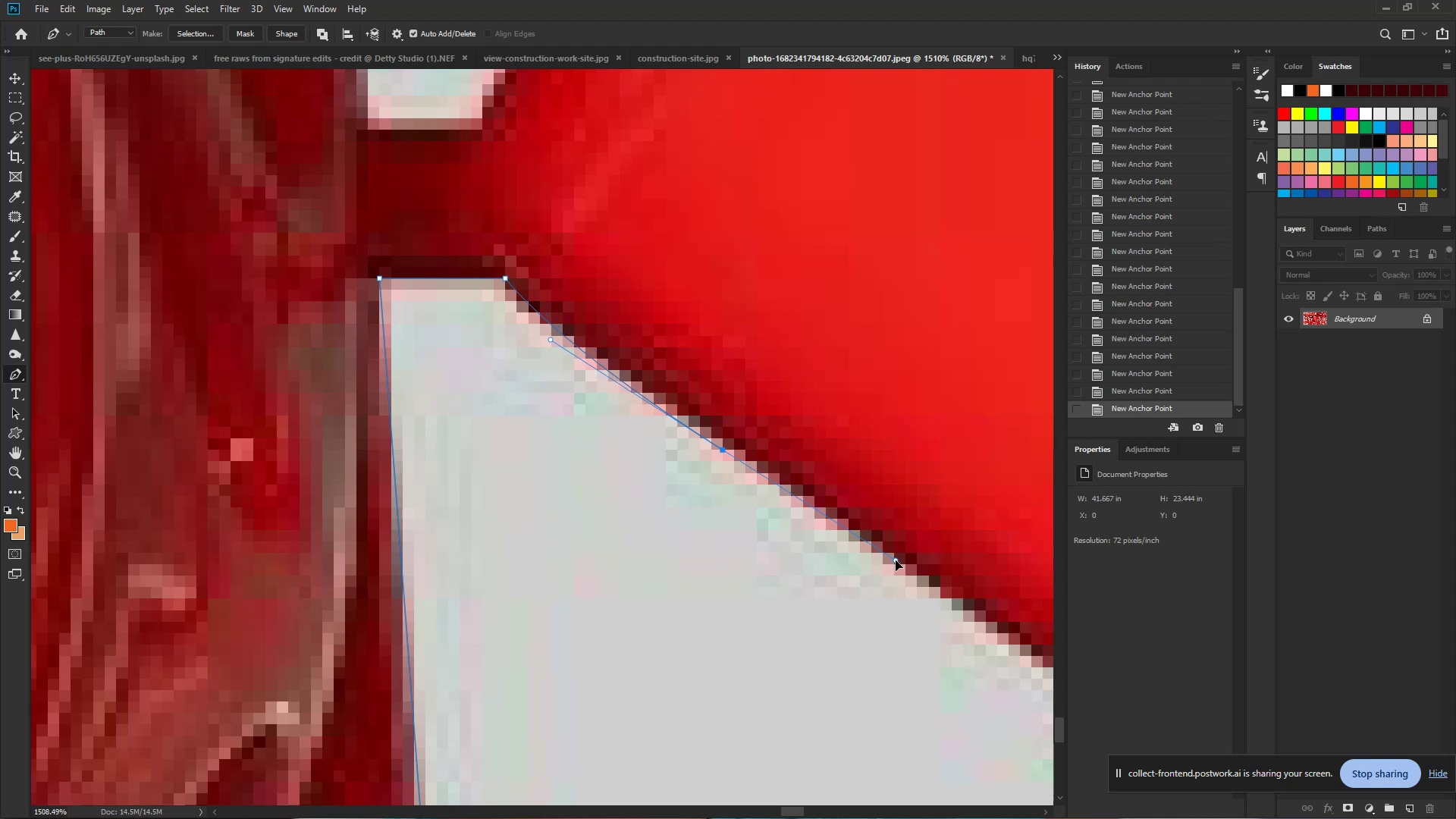 
hold_key(key=Space, duration=0.82)
 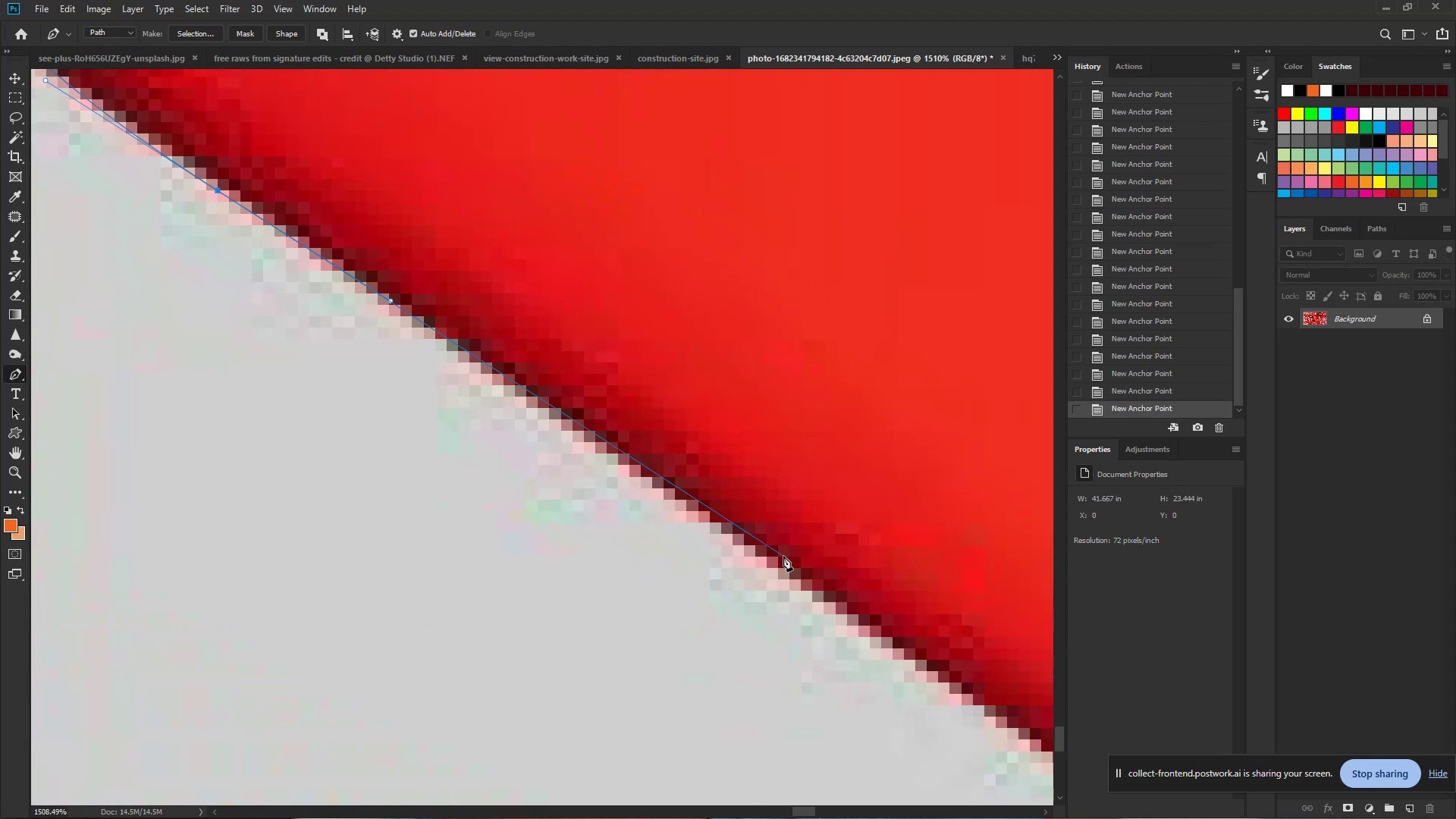 
left_click_drag(start_coordinate=[896, 560], to_coordinate=[393, 303])
 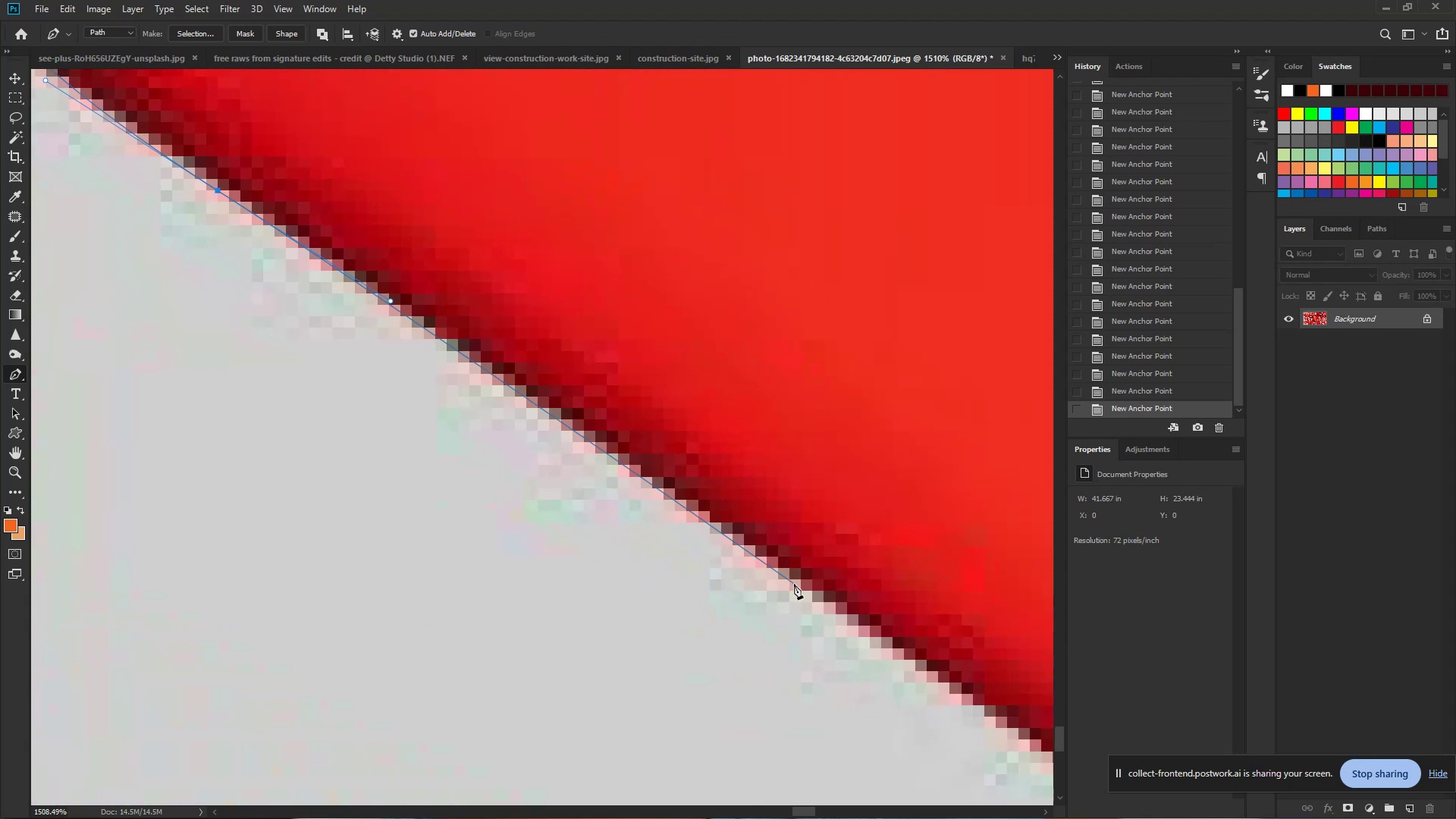 
left_click_drag(start_coordinate=[805, 588], to_coordinate=[920, 673])
 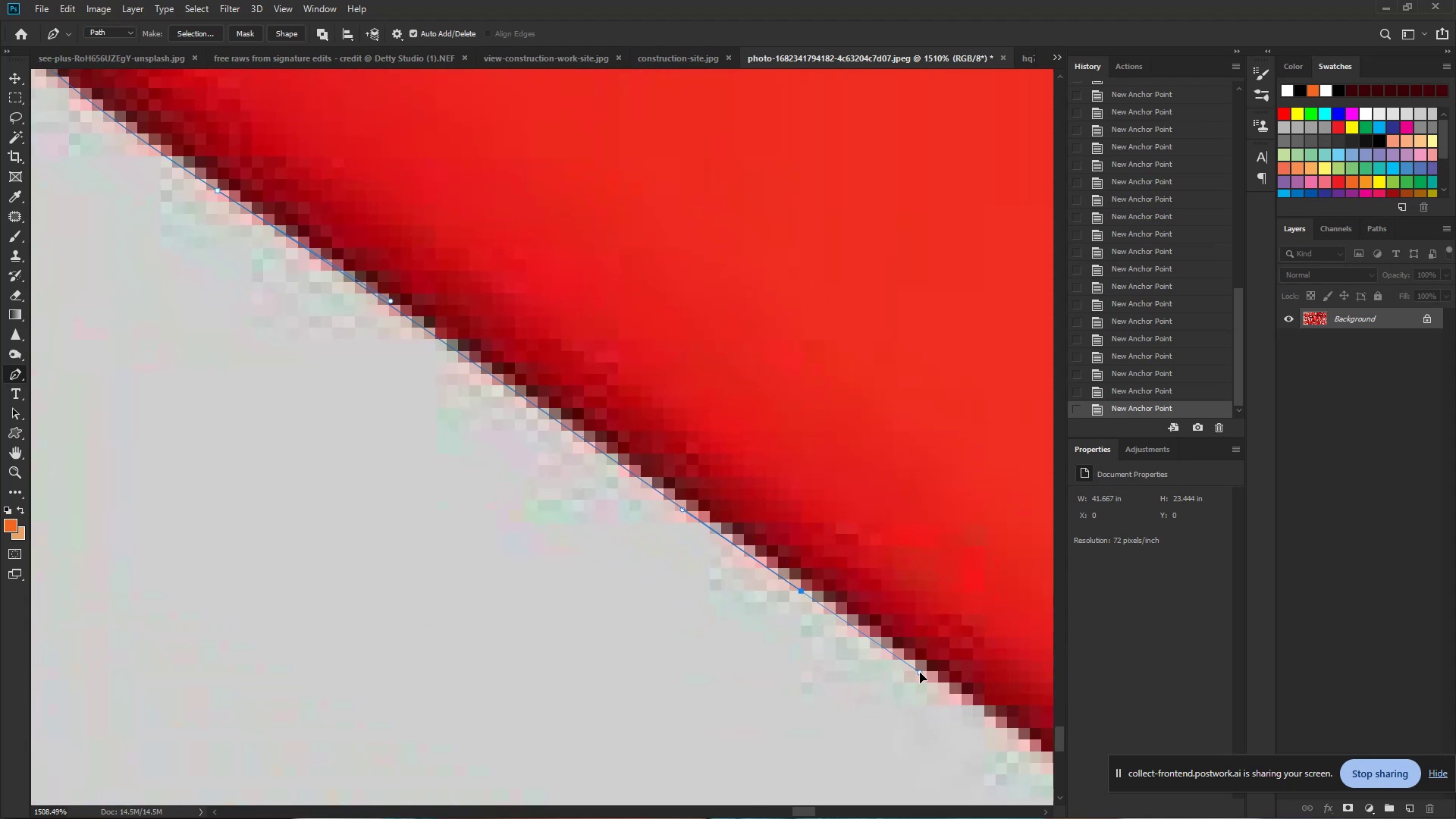 
hold_key(key=Space, duration=0.72)
 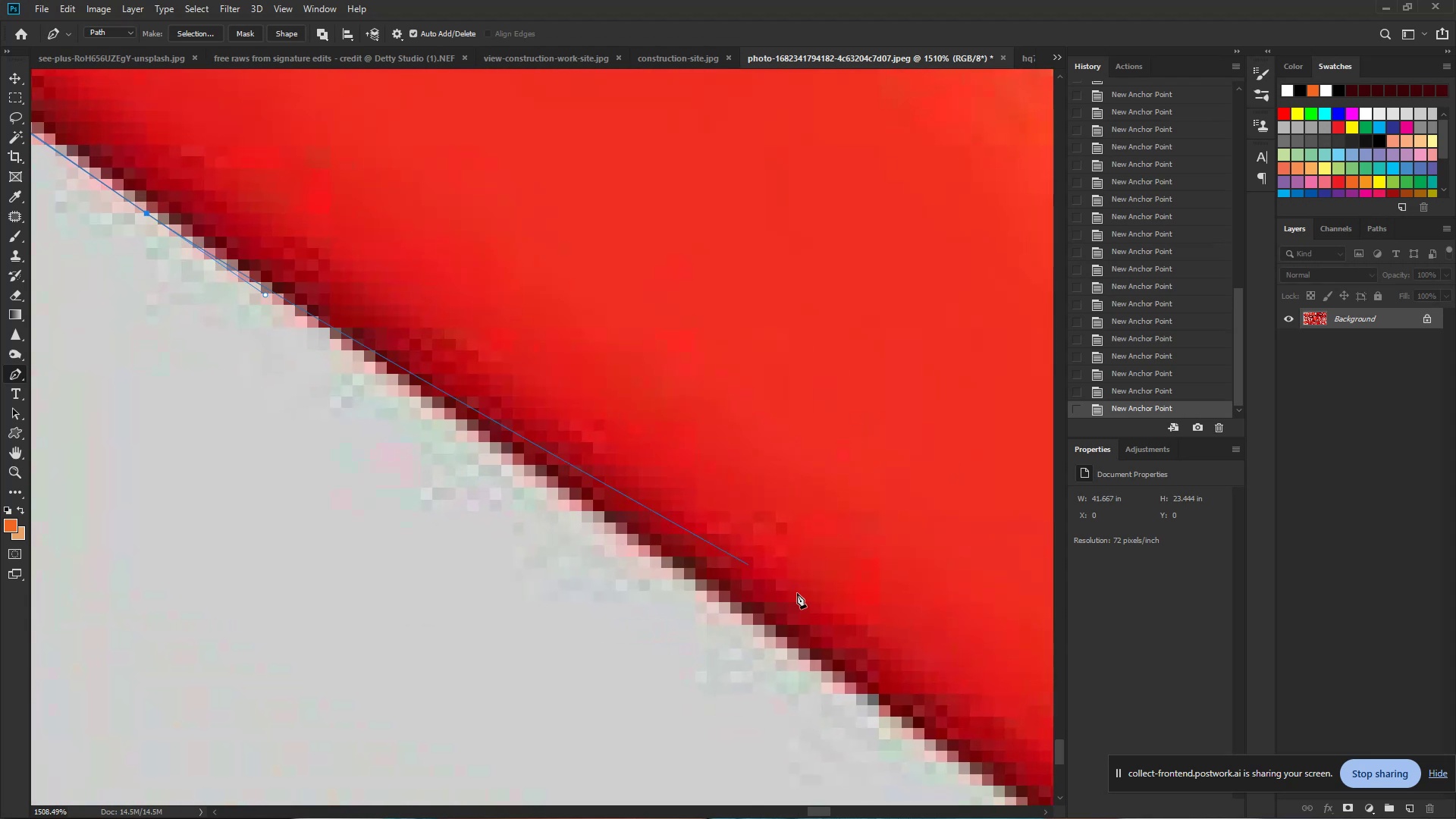 
left_click_drag(start_coordinate=[914, 664], to_coordinate=[259, 286])
 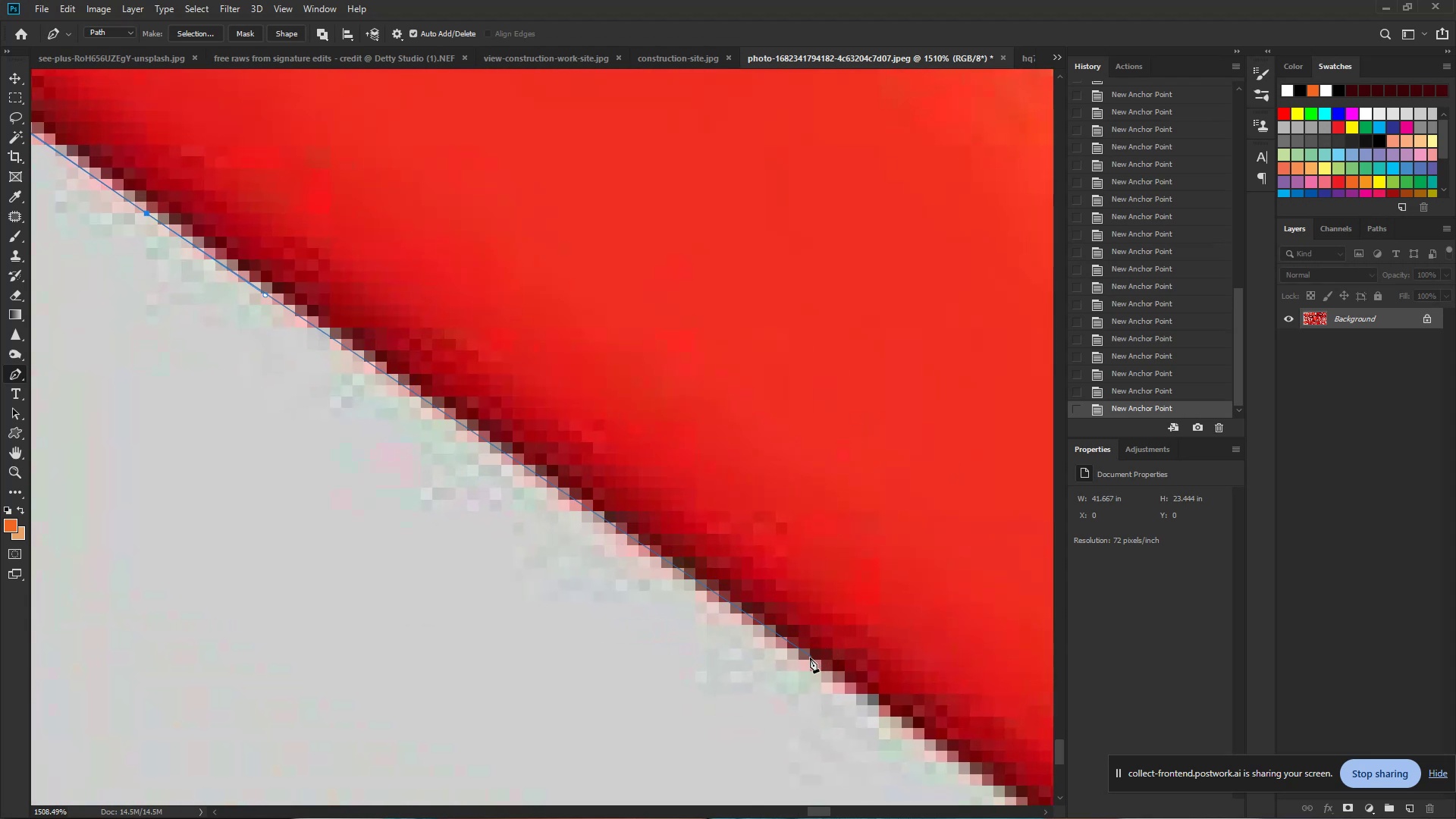 
left_click_drag(start_coordinate=[802, 659], to_coordinate=[927, 745])
 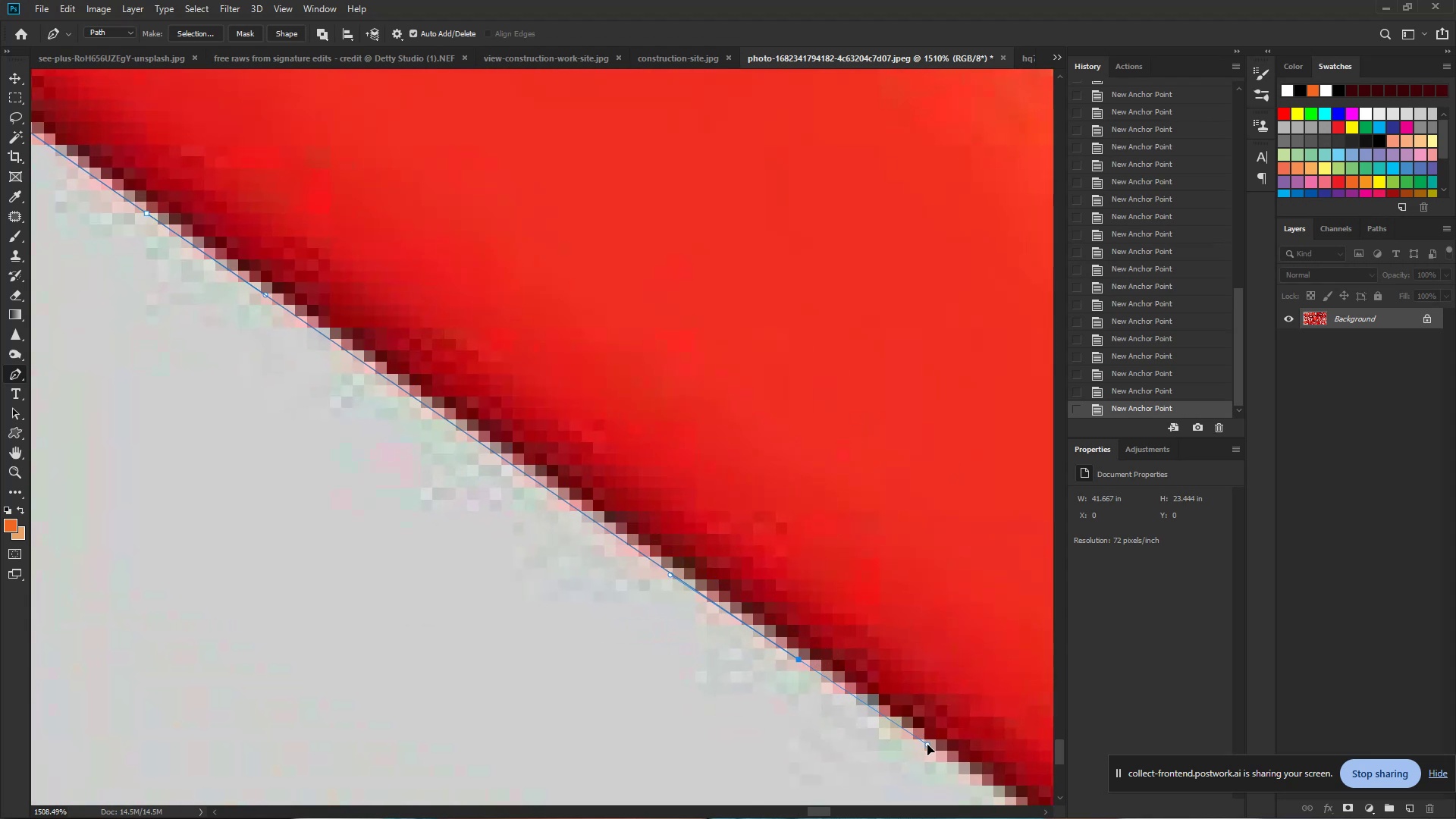 
hold_key(key=Space, duration=0.72)
 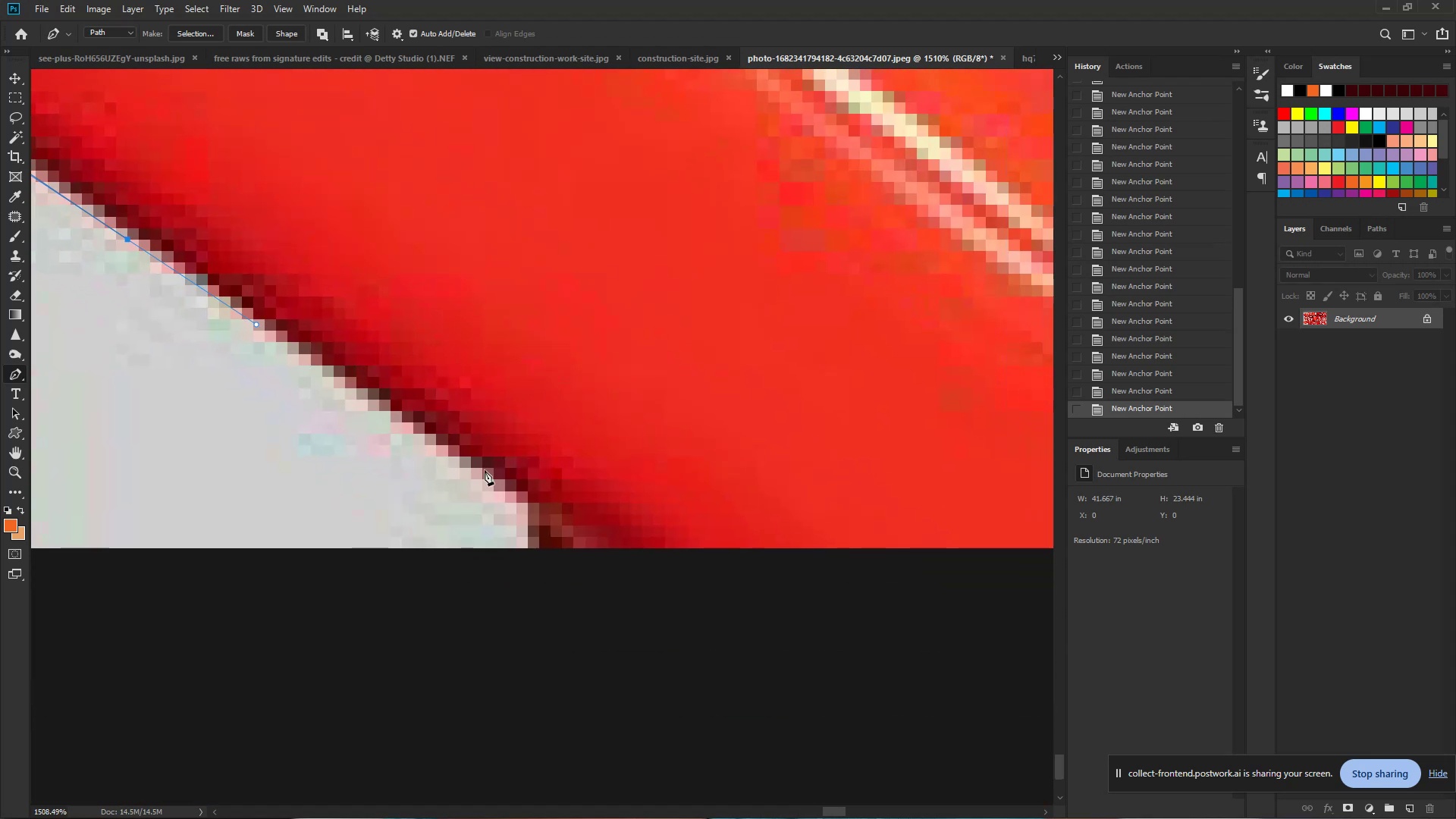 
left_click_drag(start_coordinate=[928, 745], to_coordinate=[257, 325])
 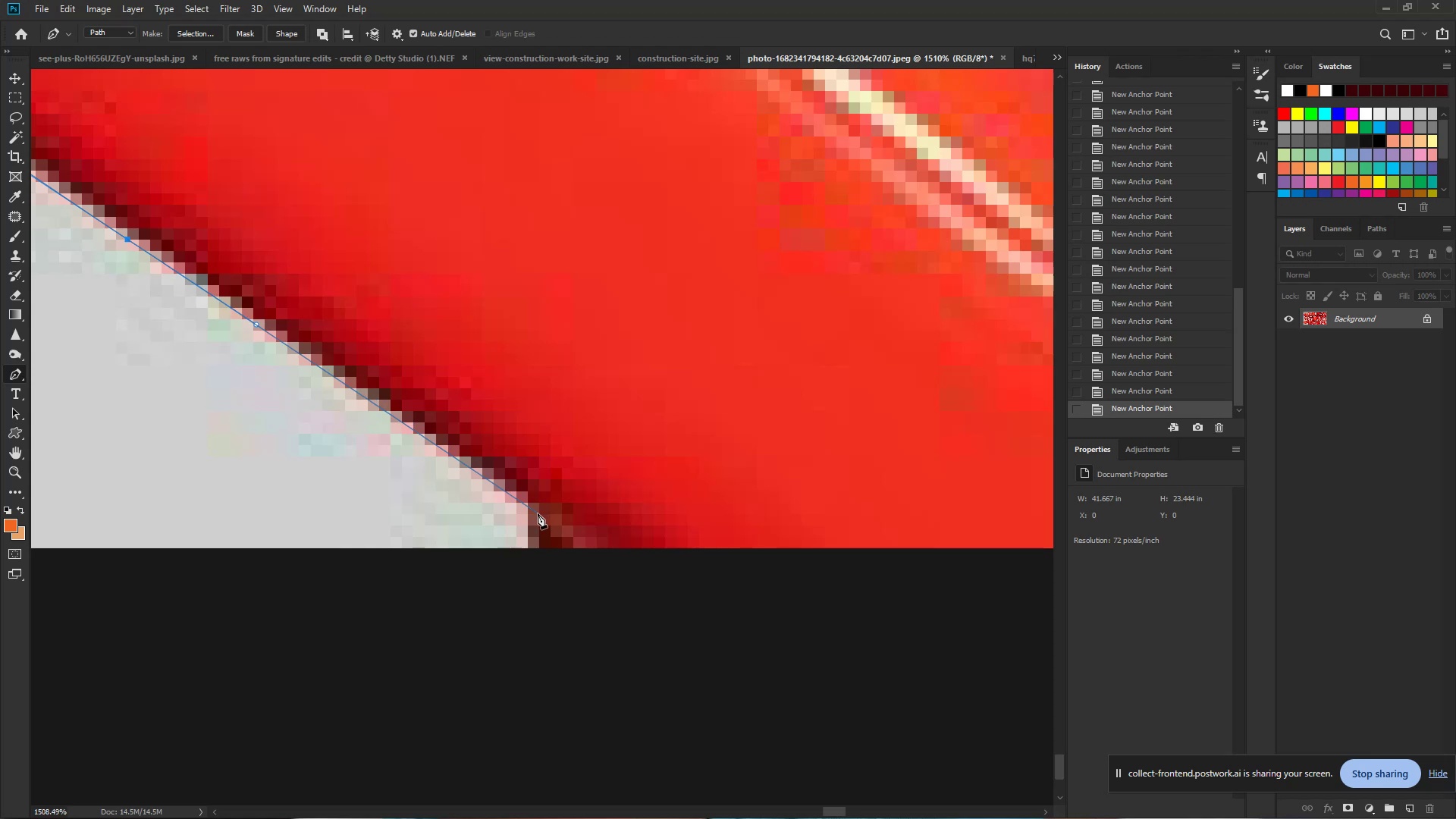 
left_click_drag(start_coordinate=[533, 515], to_coordinate=[539, 535])
 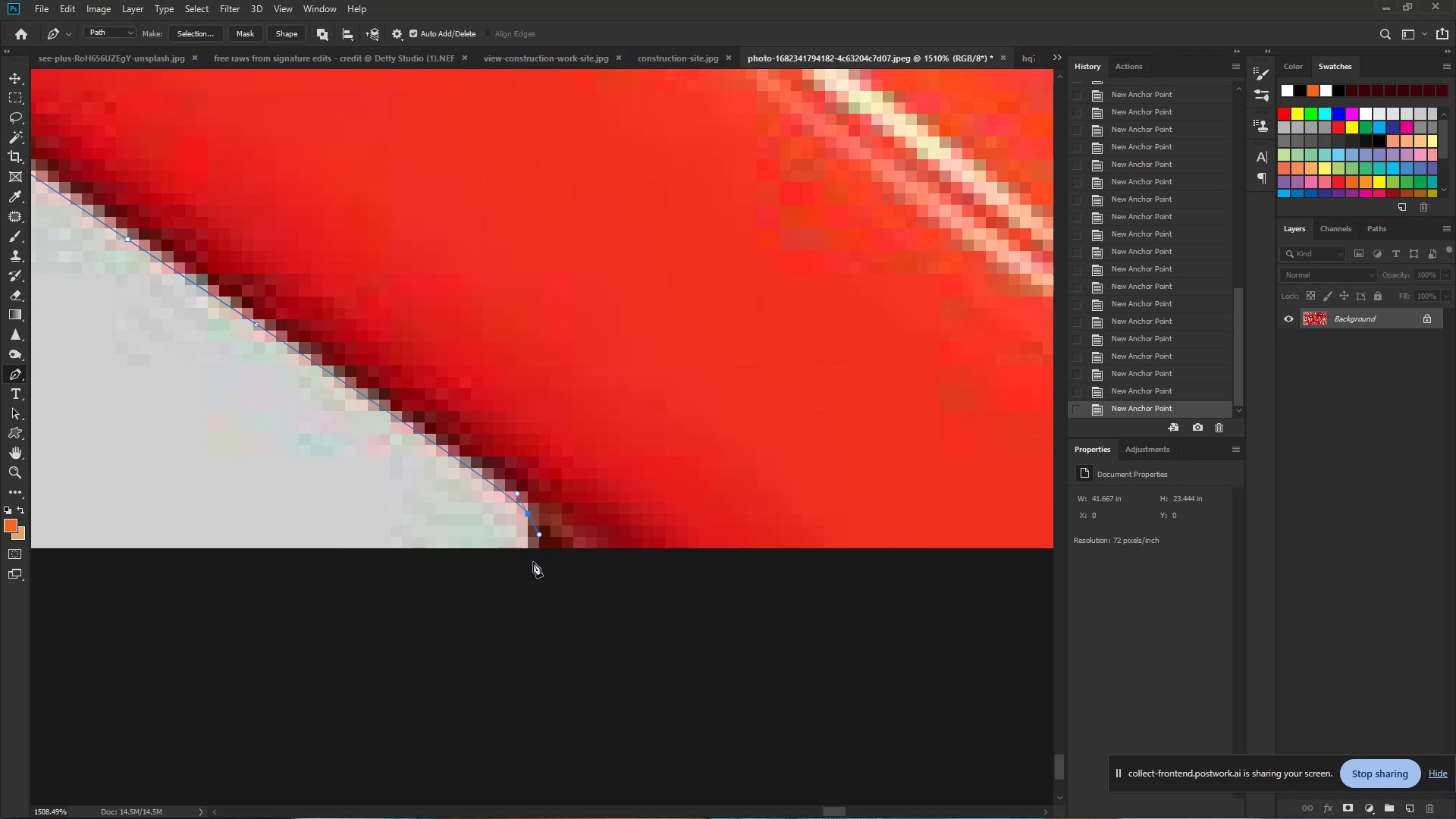 
left_click([534, 563])
 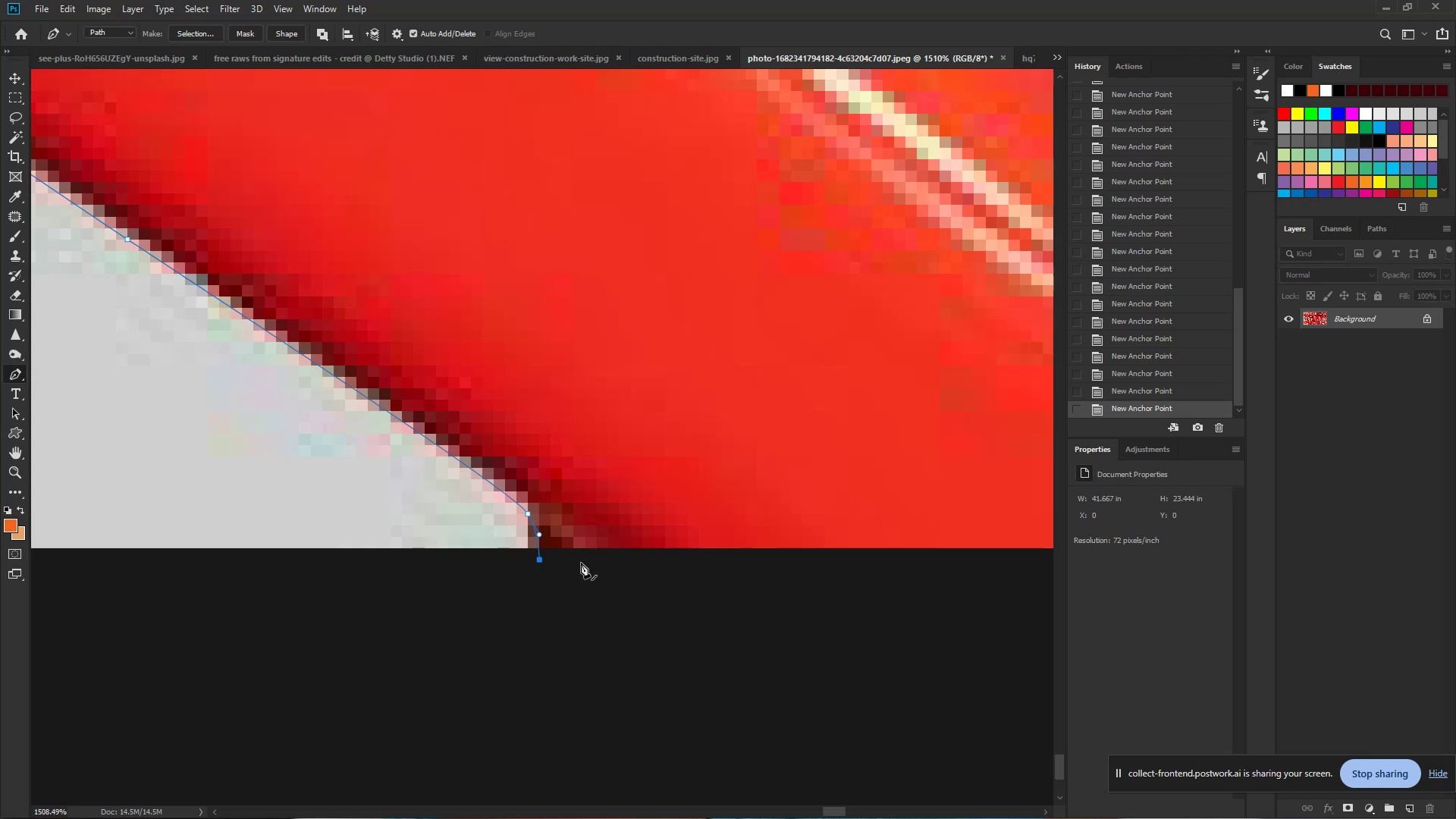 
hold_key(key=Space, duration=0.39)
 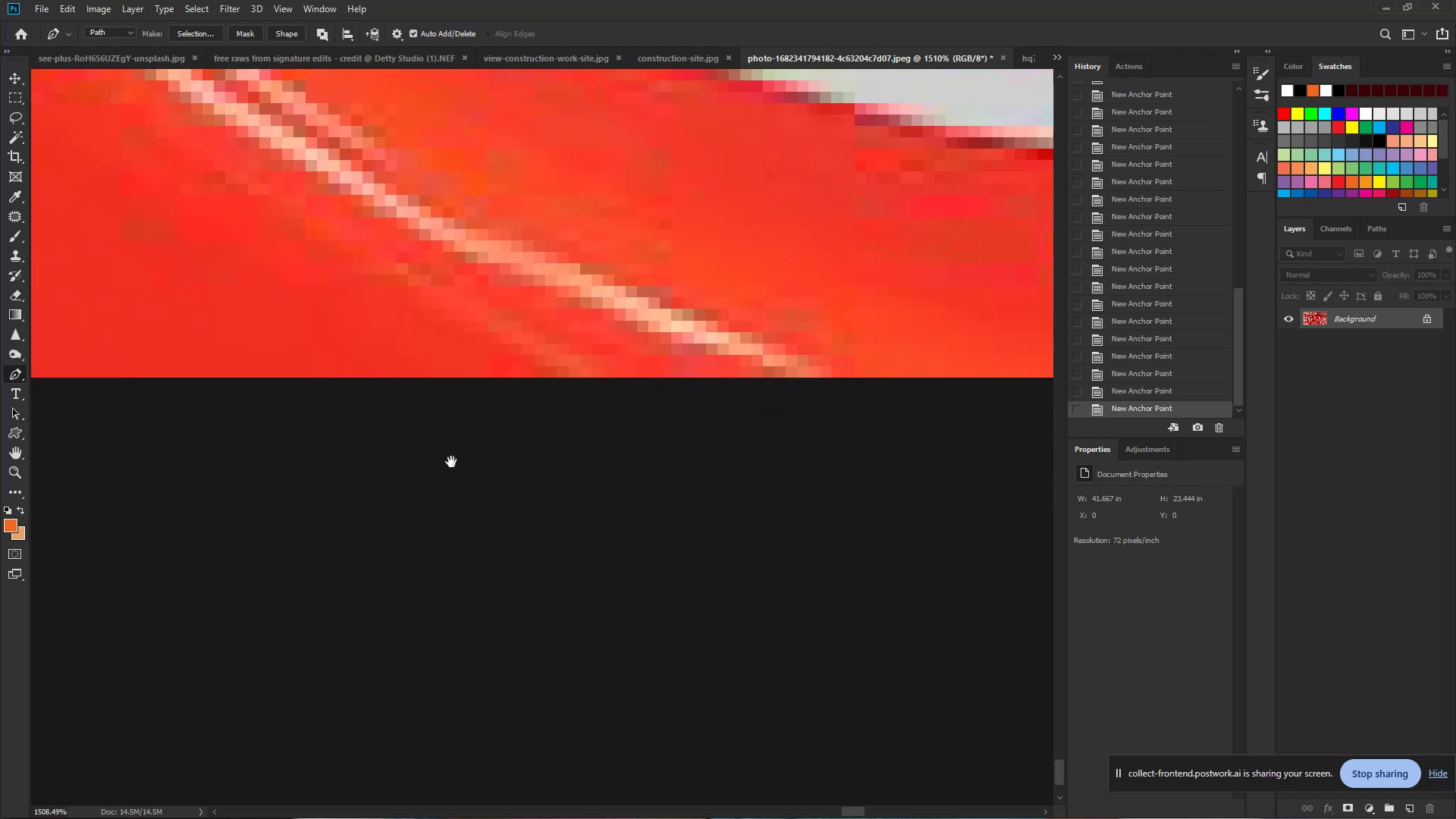 
left_click_drag(start_coordinate=[652, 563], to_coordinate=[299, 489])
 